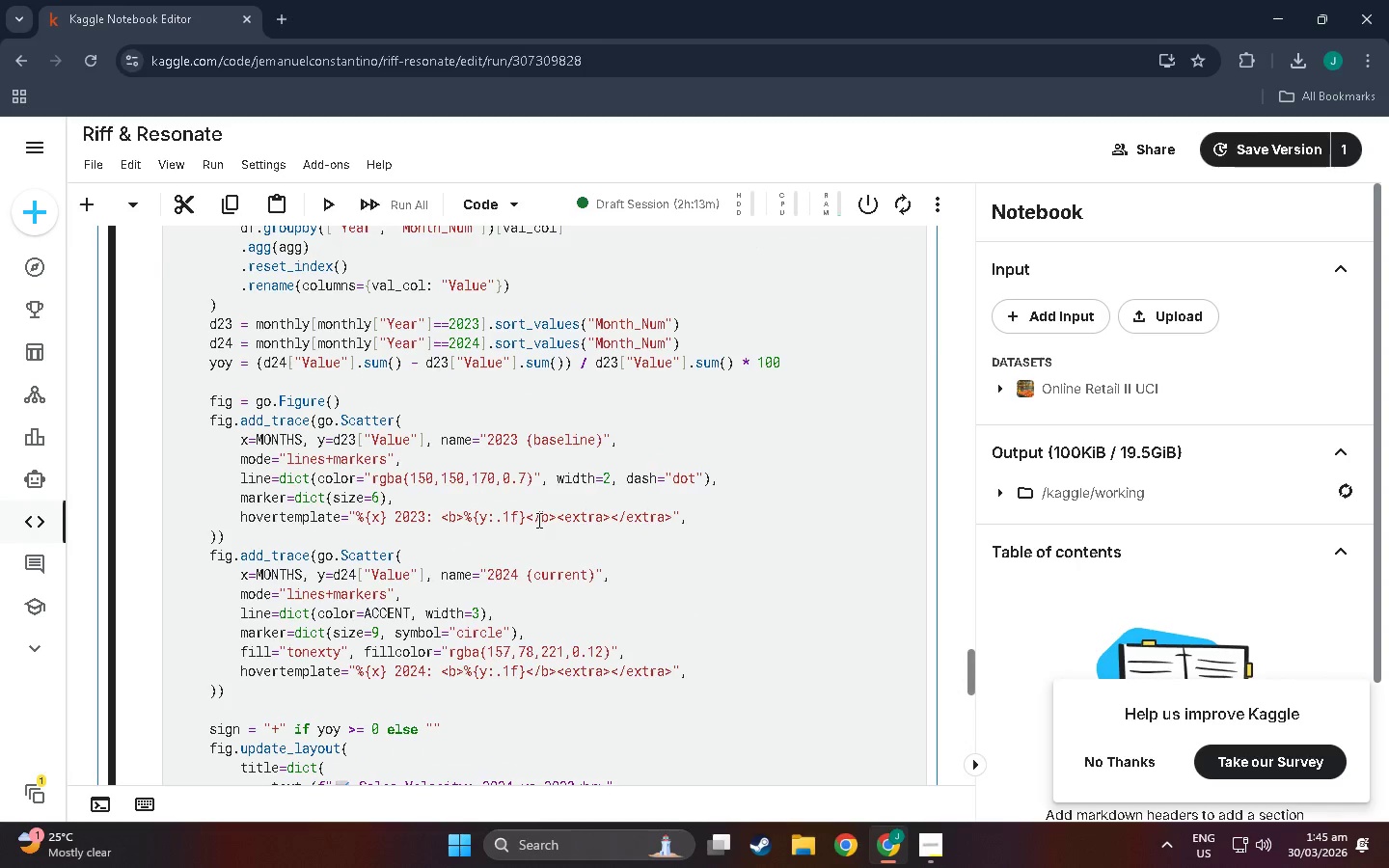 
scroll: coordinate [516, 525], scroll_direction: down, amount: 13.0
 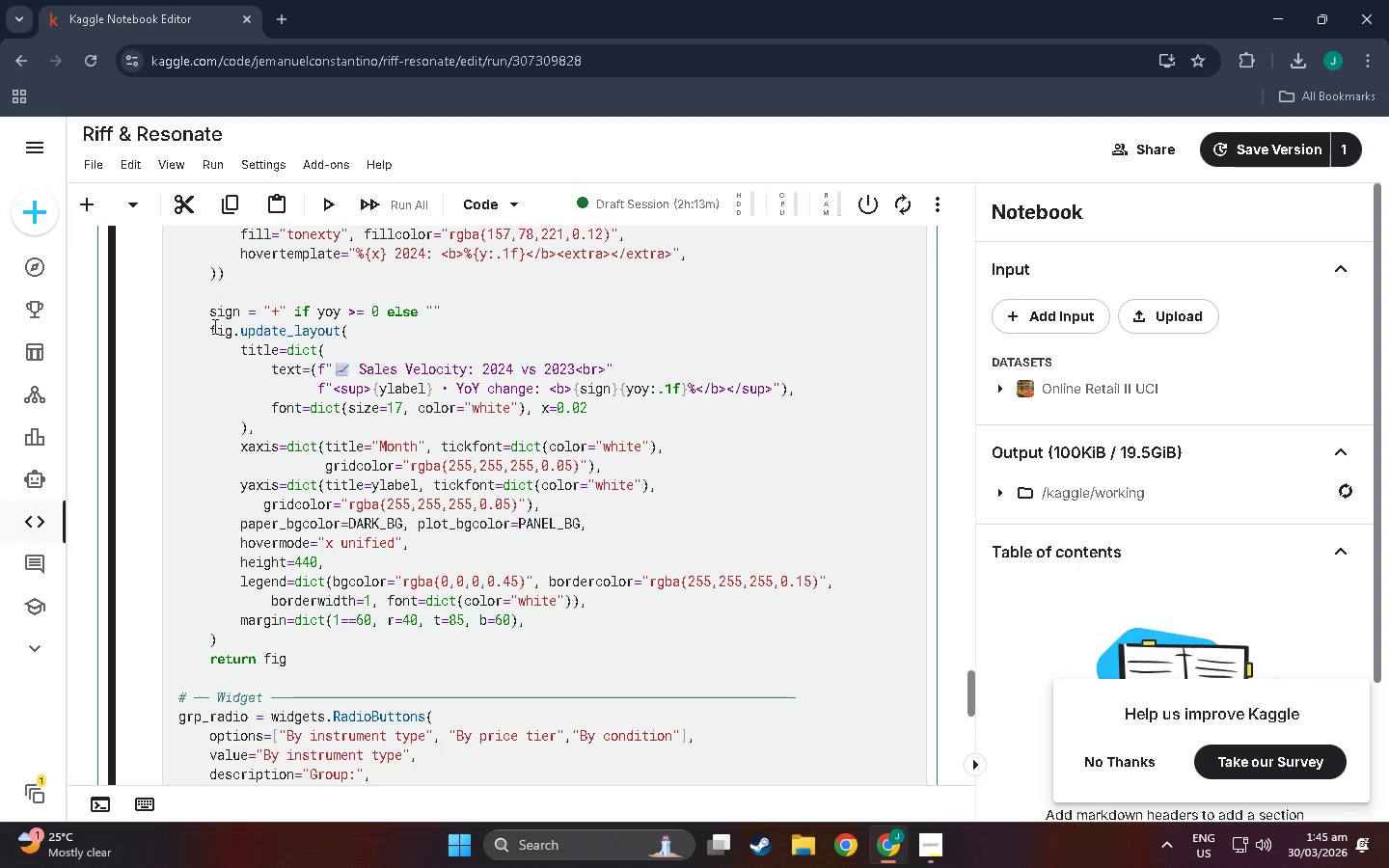 
left_click([209, 329])
 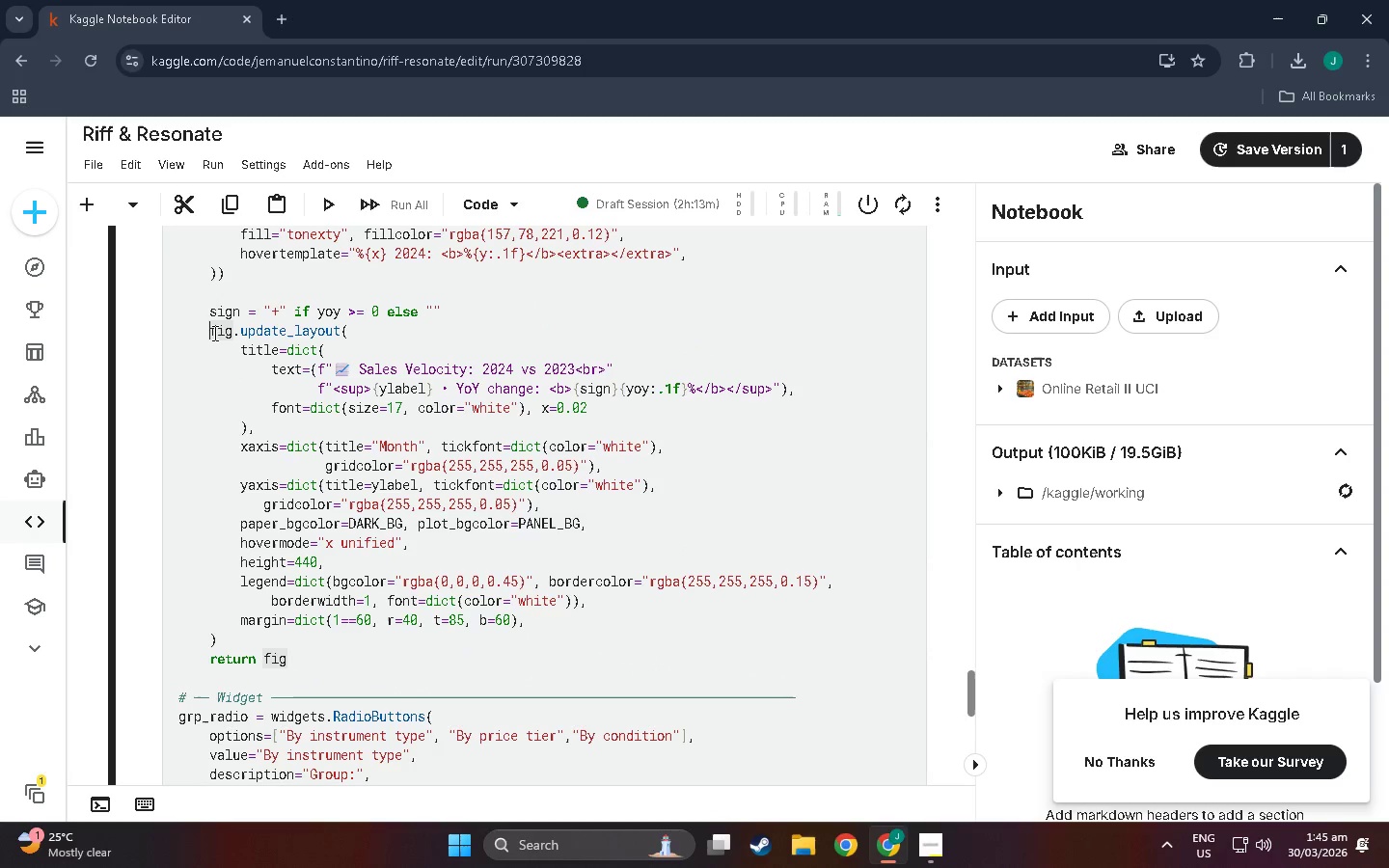 
left_click_drag(start_coordinate=[213, 333], to_coordinate=[446, 651])
 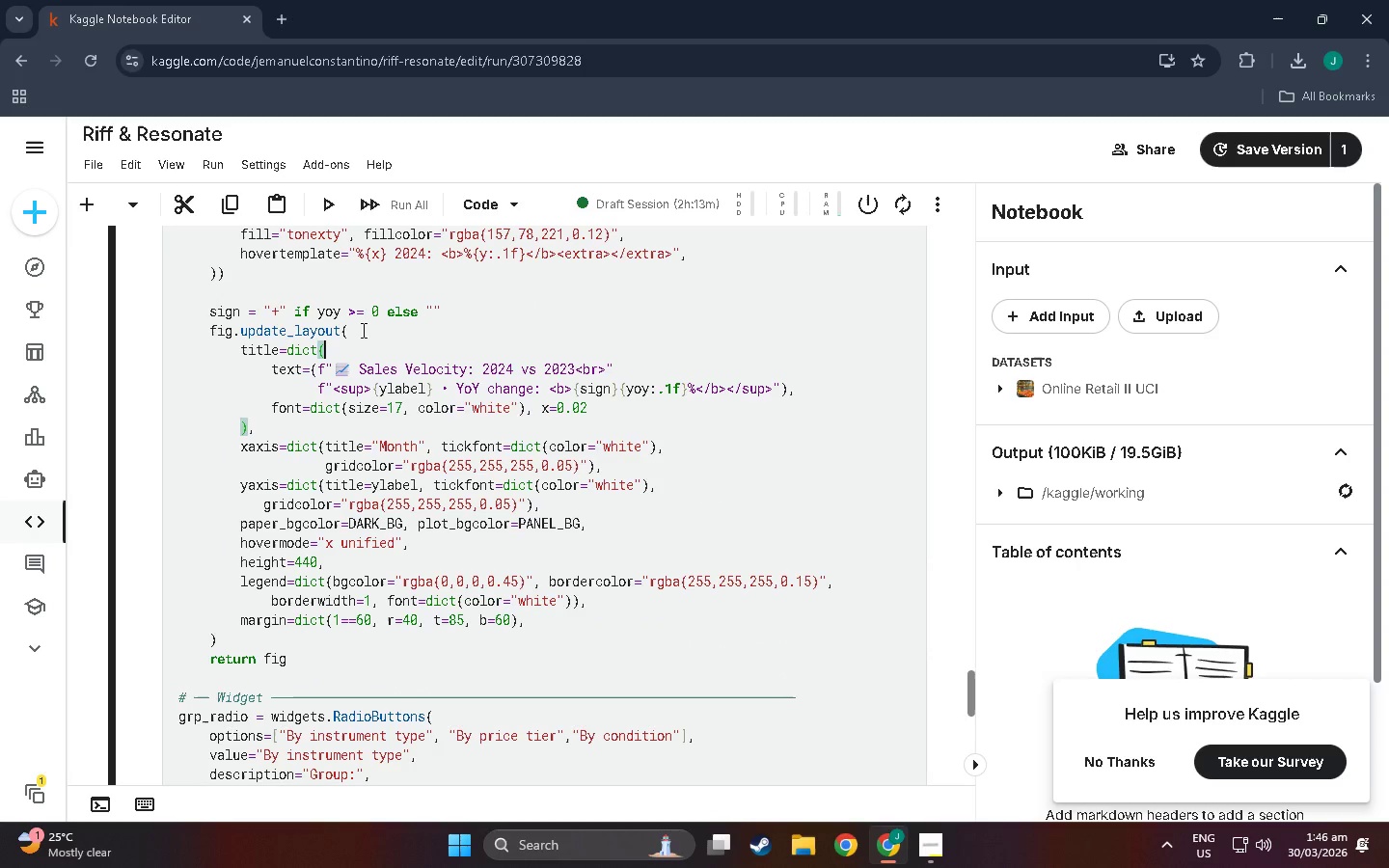 
double_click([352, 323])
 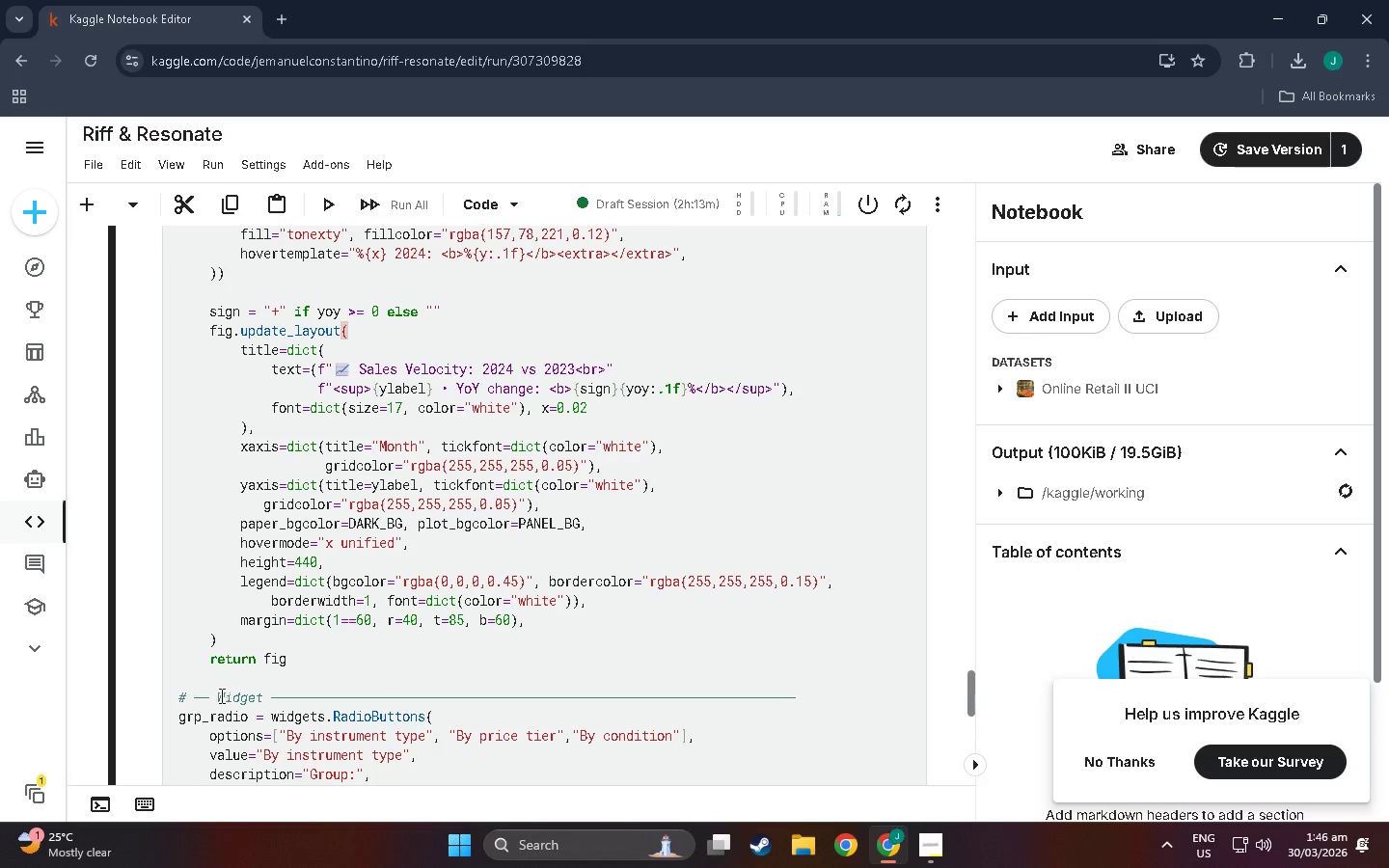 
left_click([214, 648])
 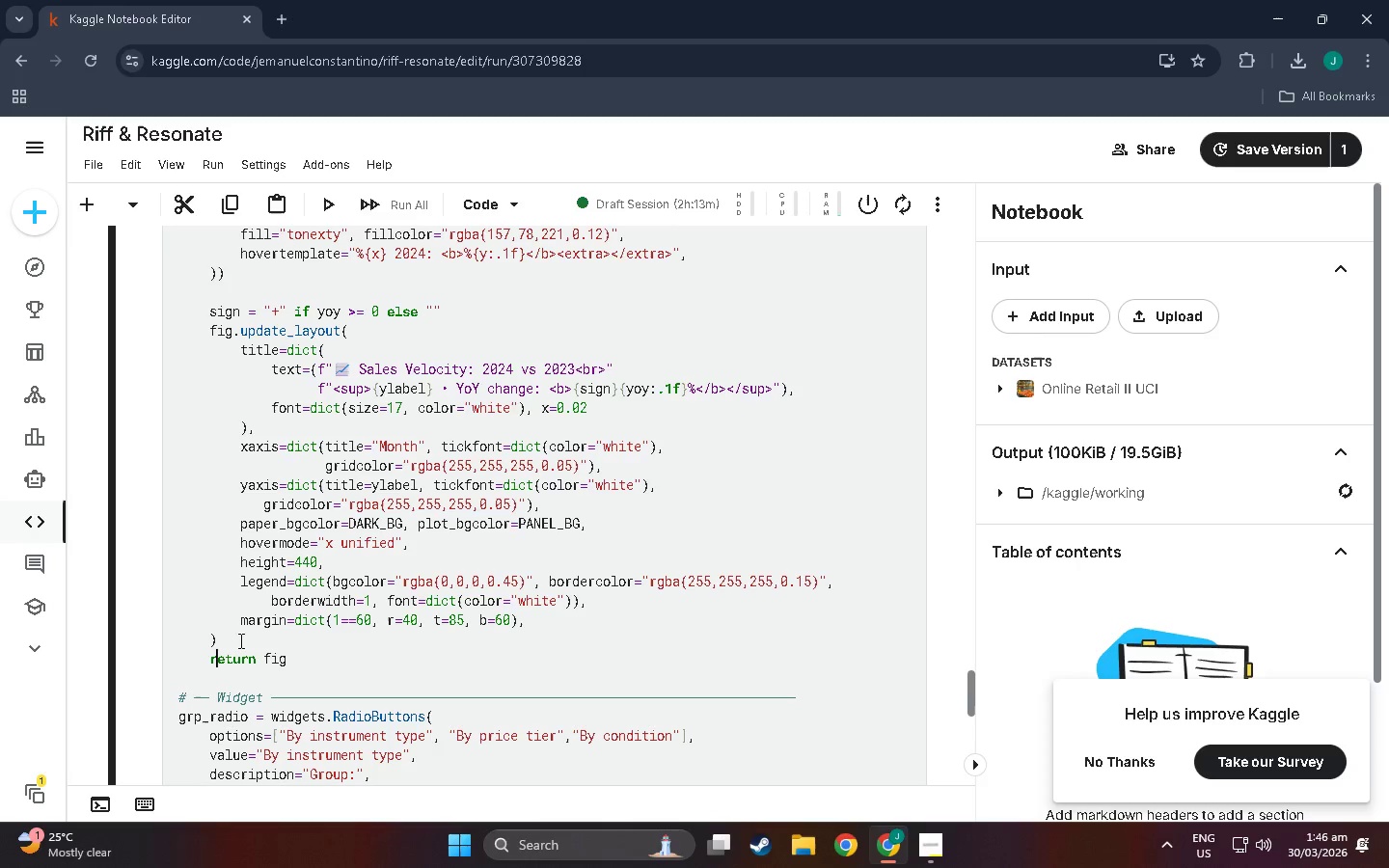 
left_click([219, 640])
 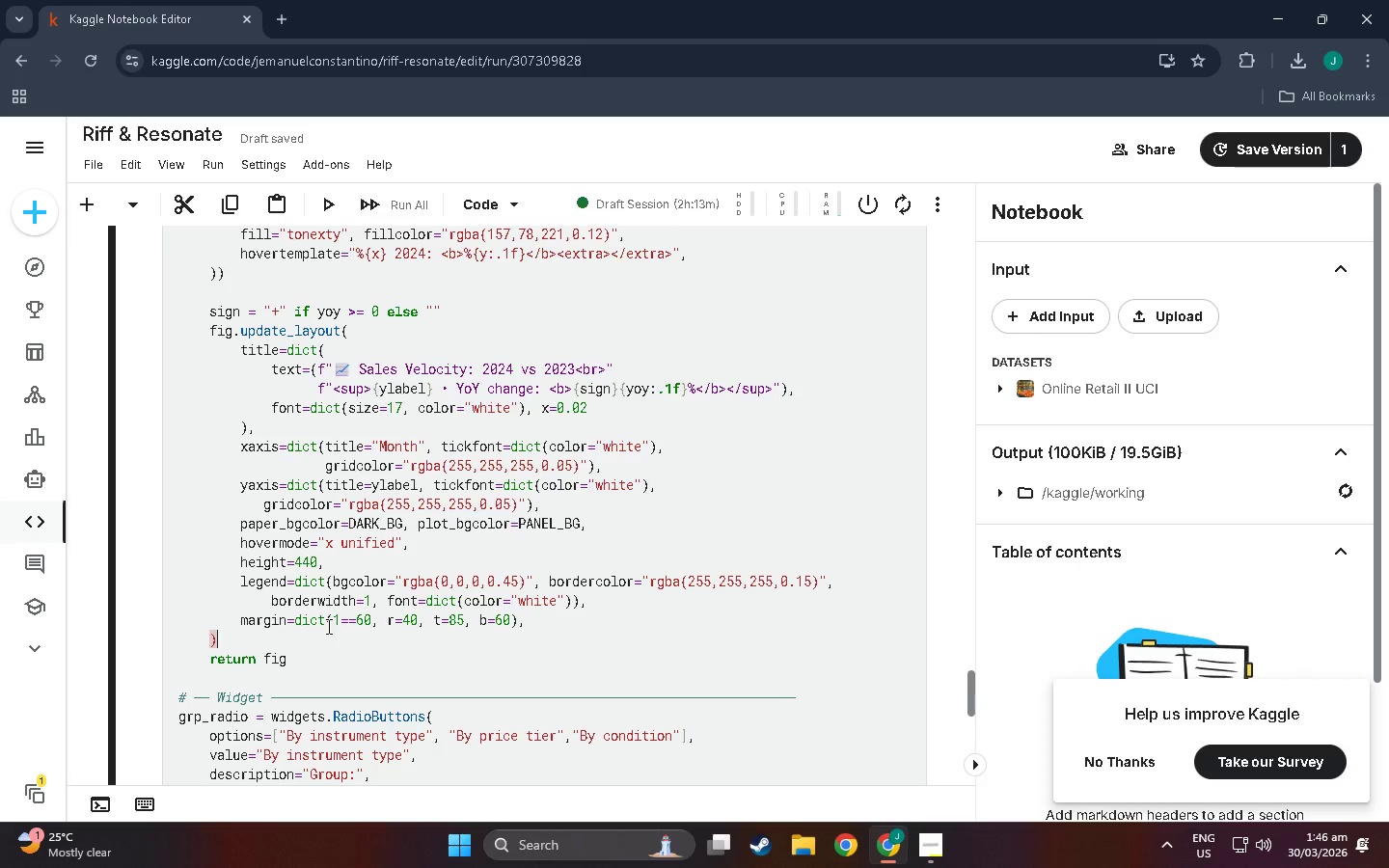 
left_click([350, 626])
 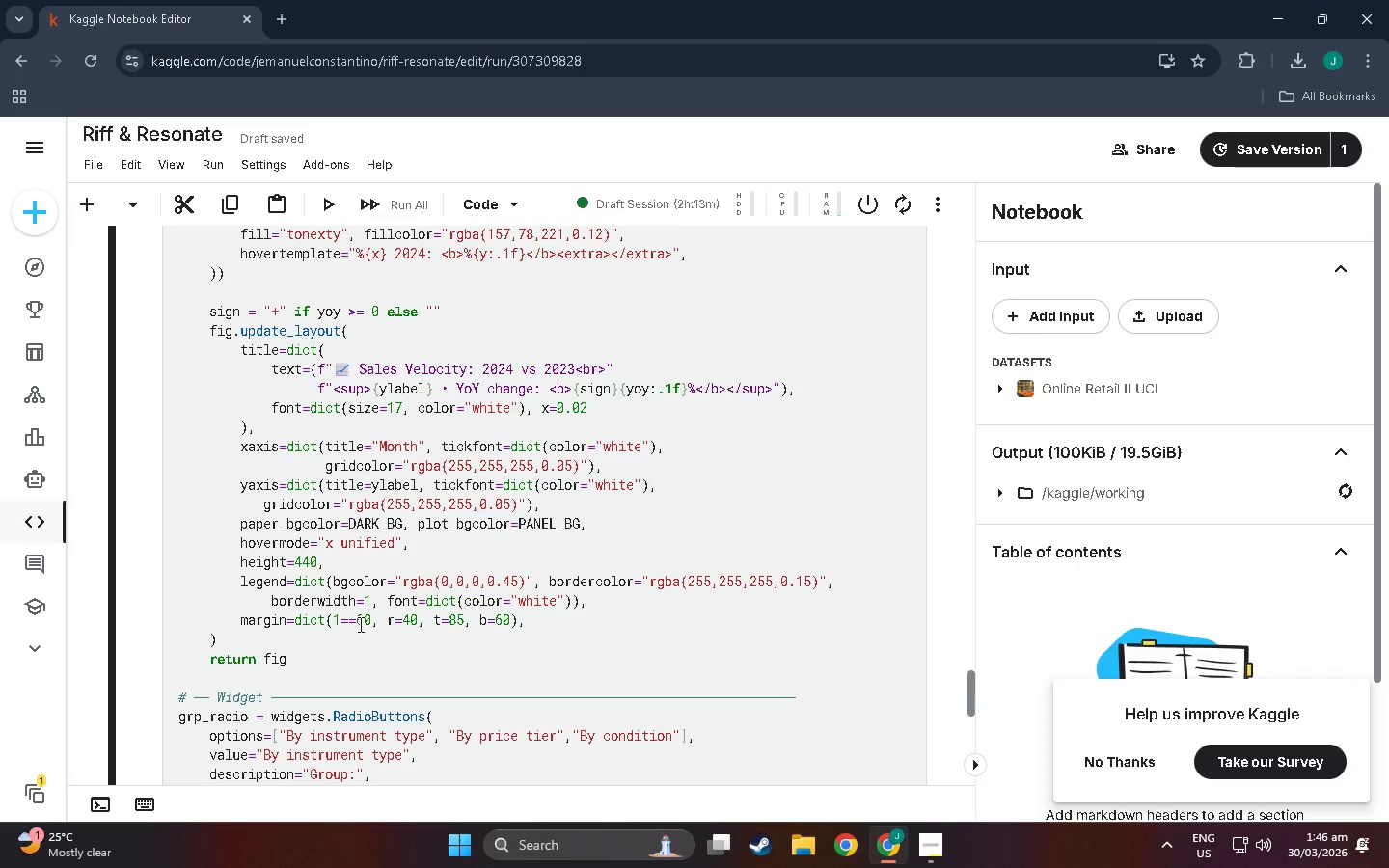 
key(Backspace)
 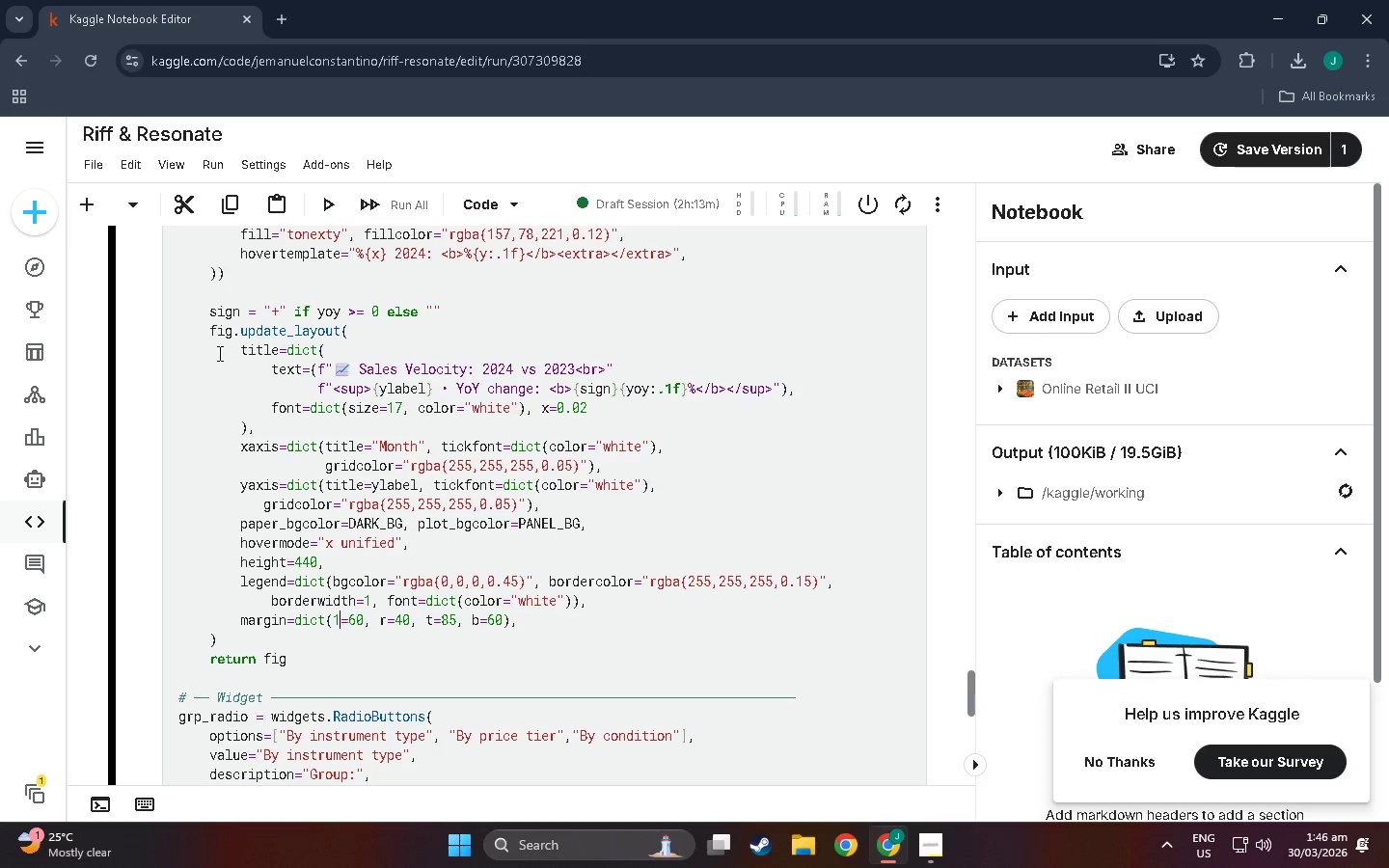 
wait(8.66)
 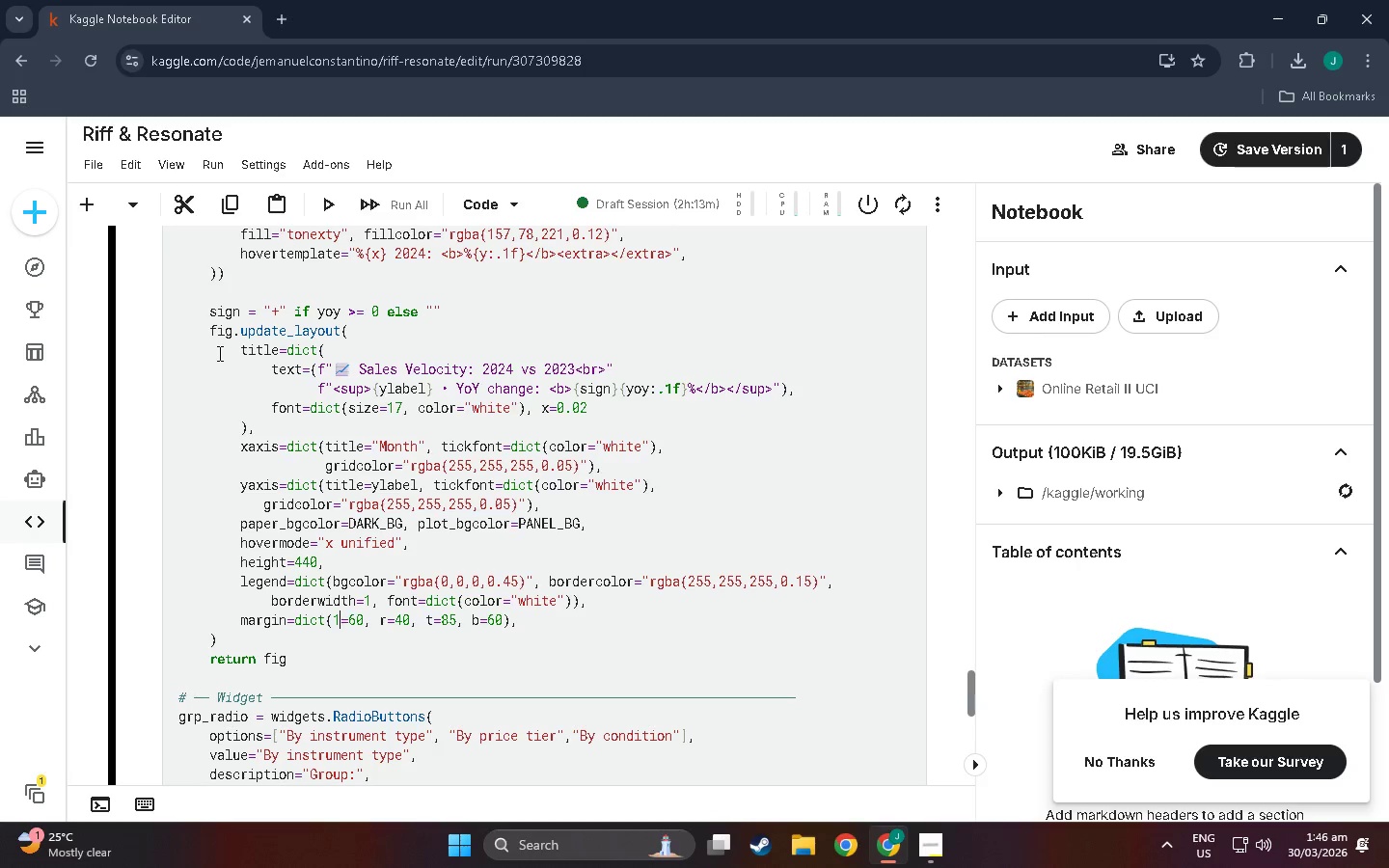 
scroll: coordinate [292, 396], scroll_direction: up, amount: 2.0
 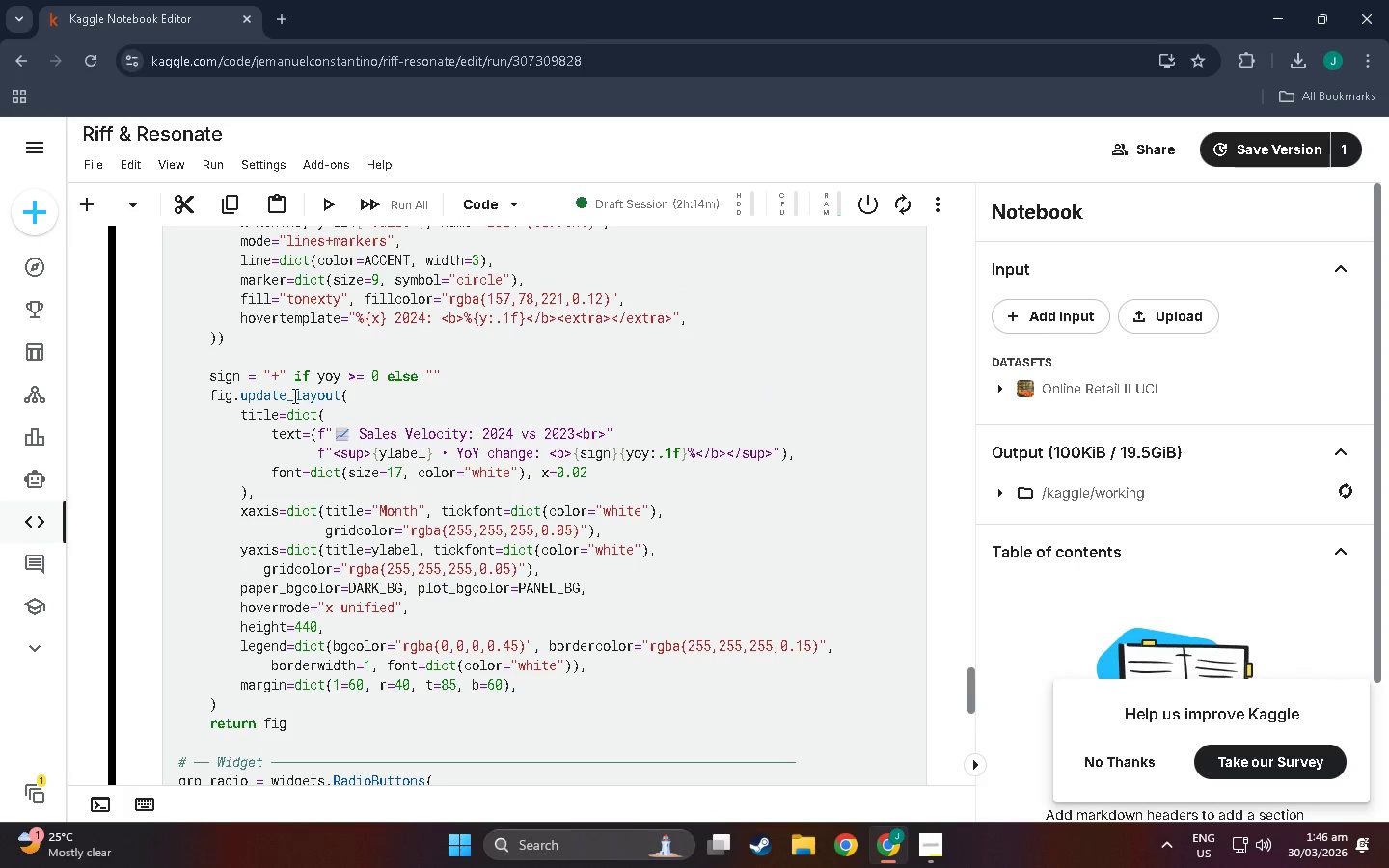 
wait(5.6)
 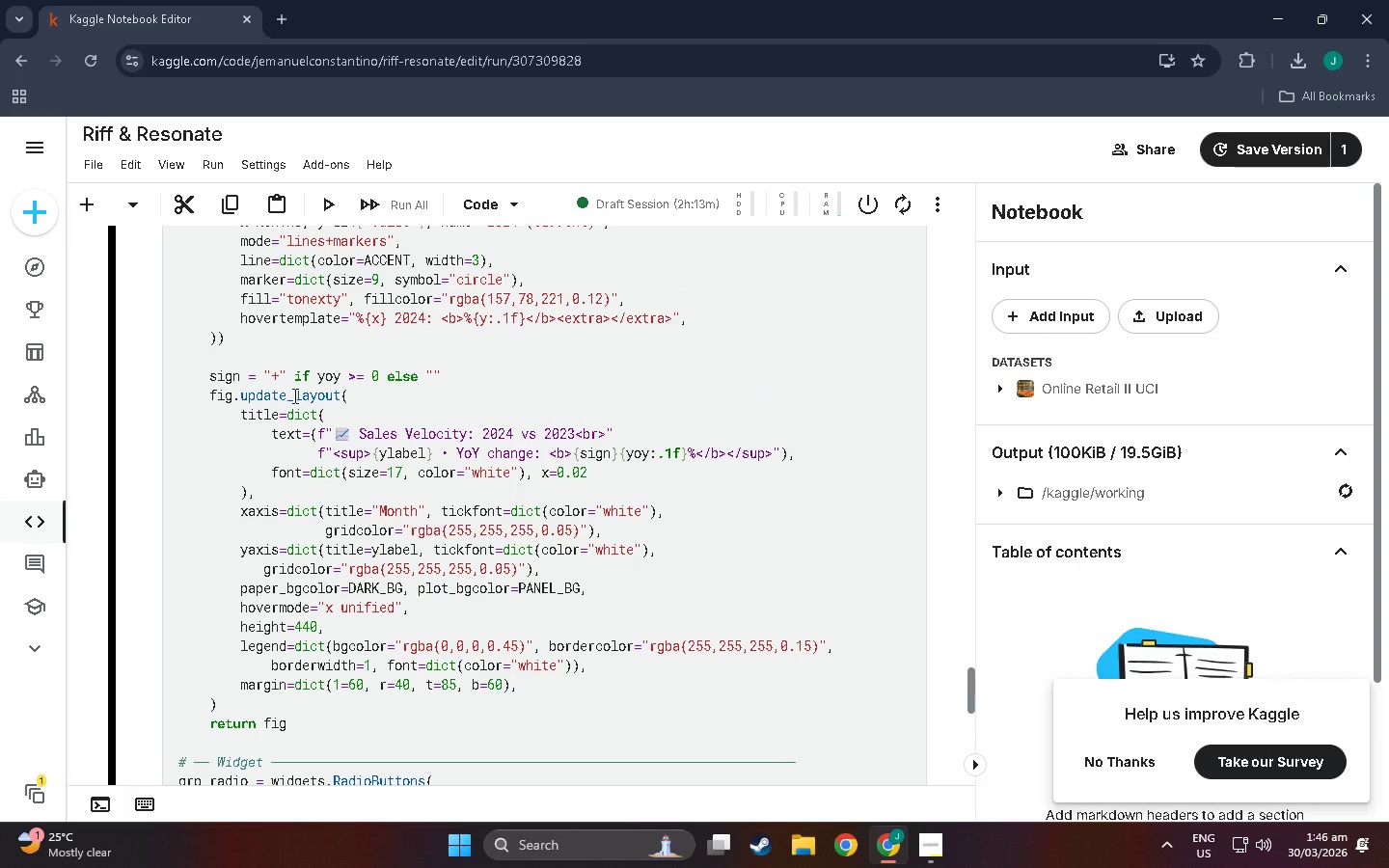 
left_click([380, 394])
 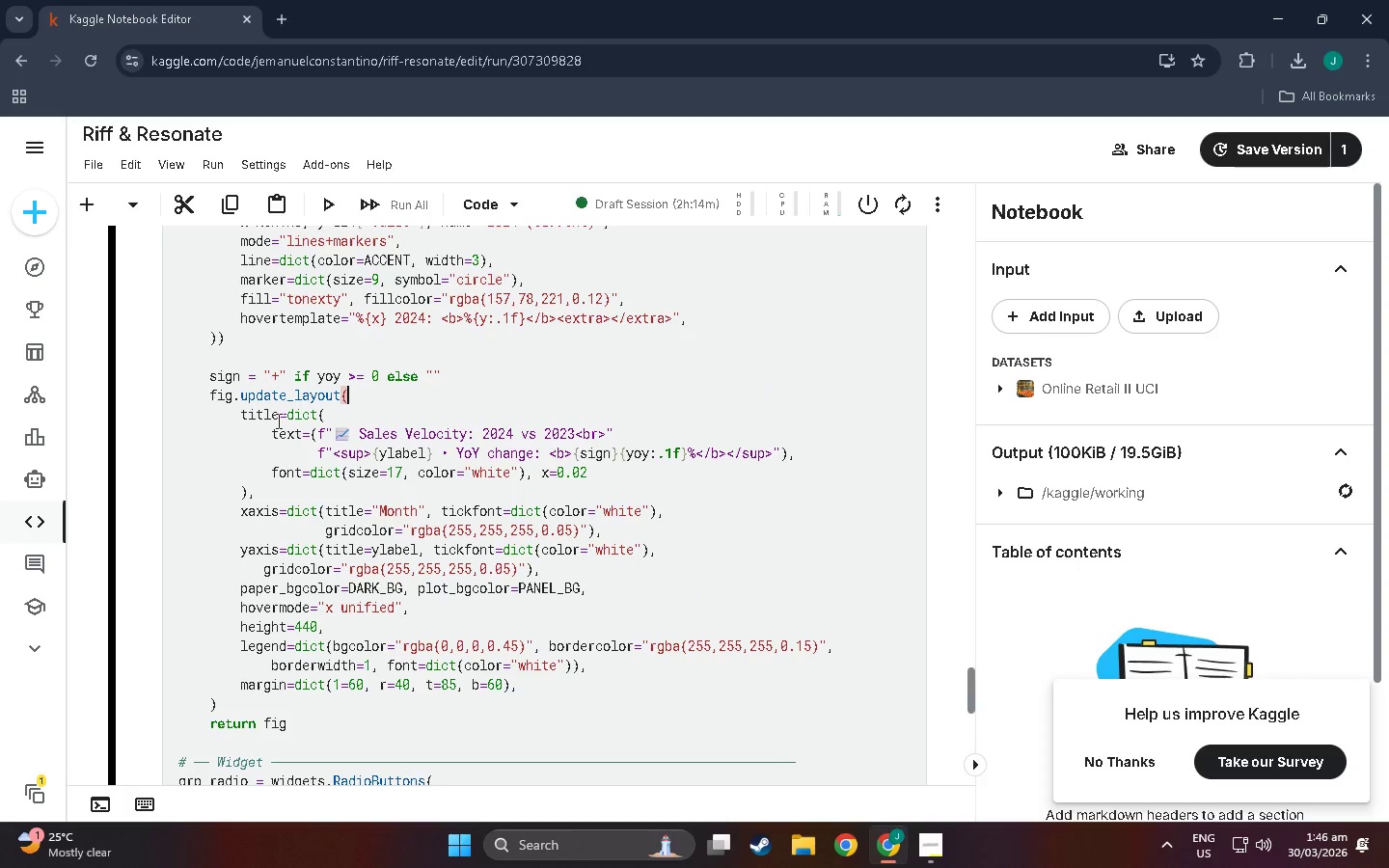 
left_click([273, 419])
 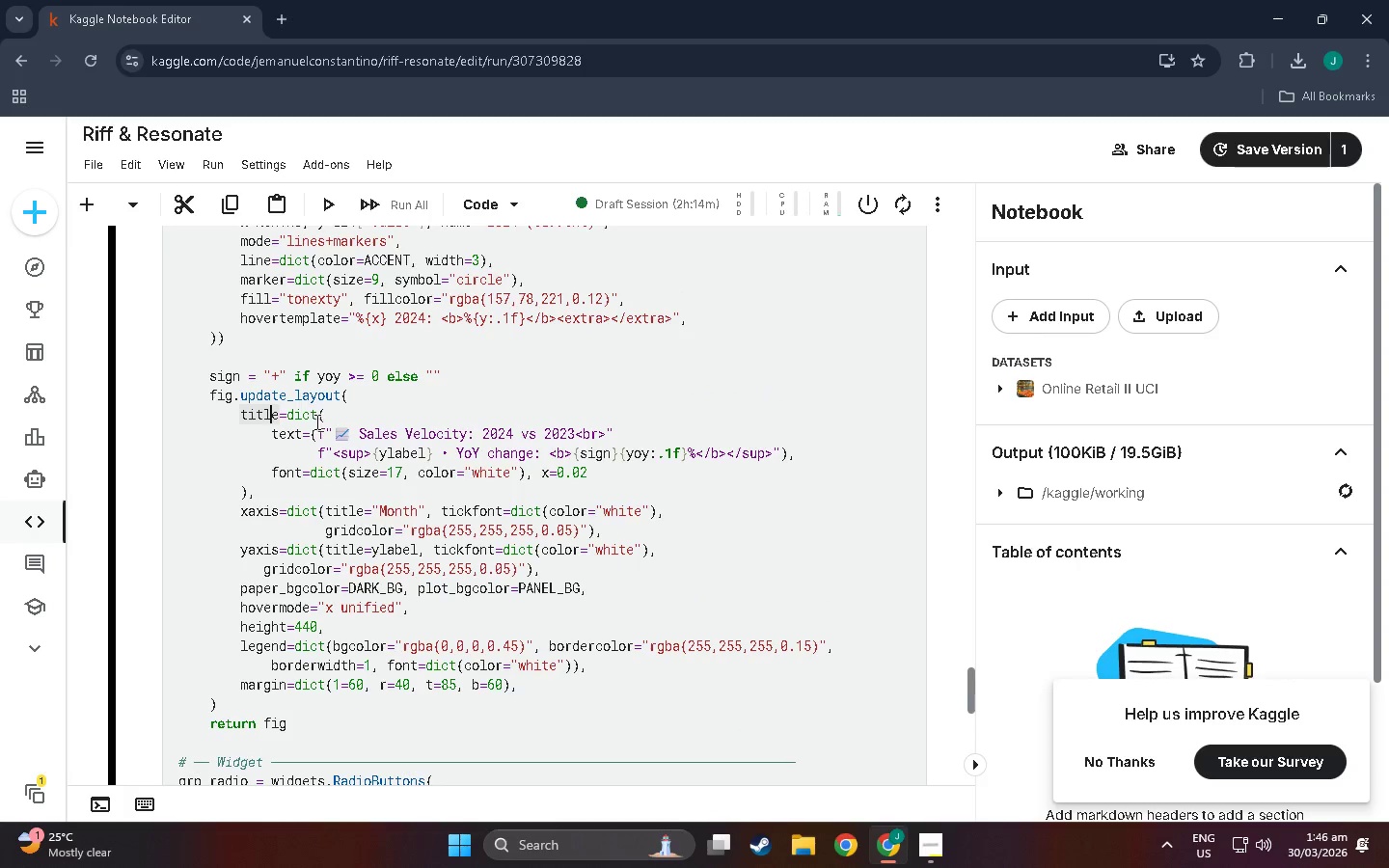 
left_click([321, 424])
 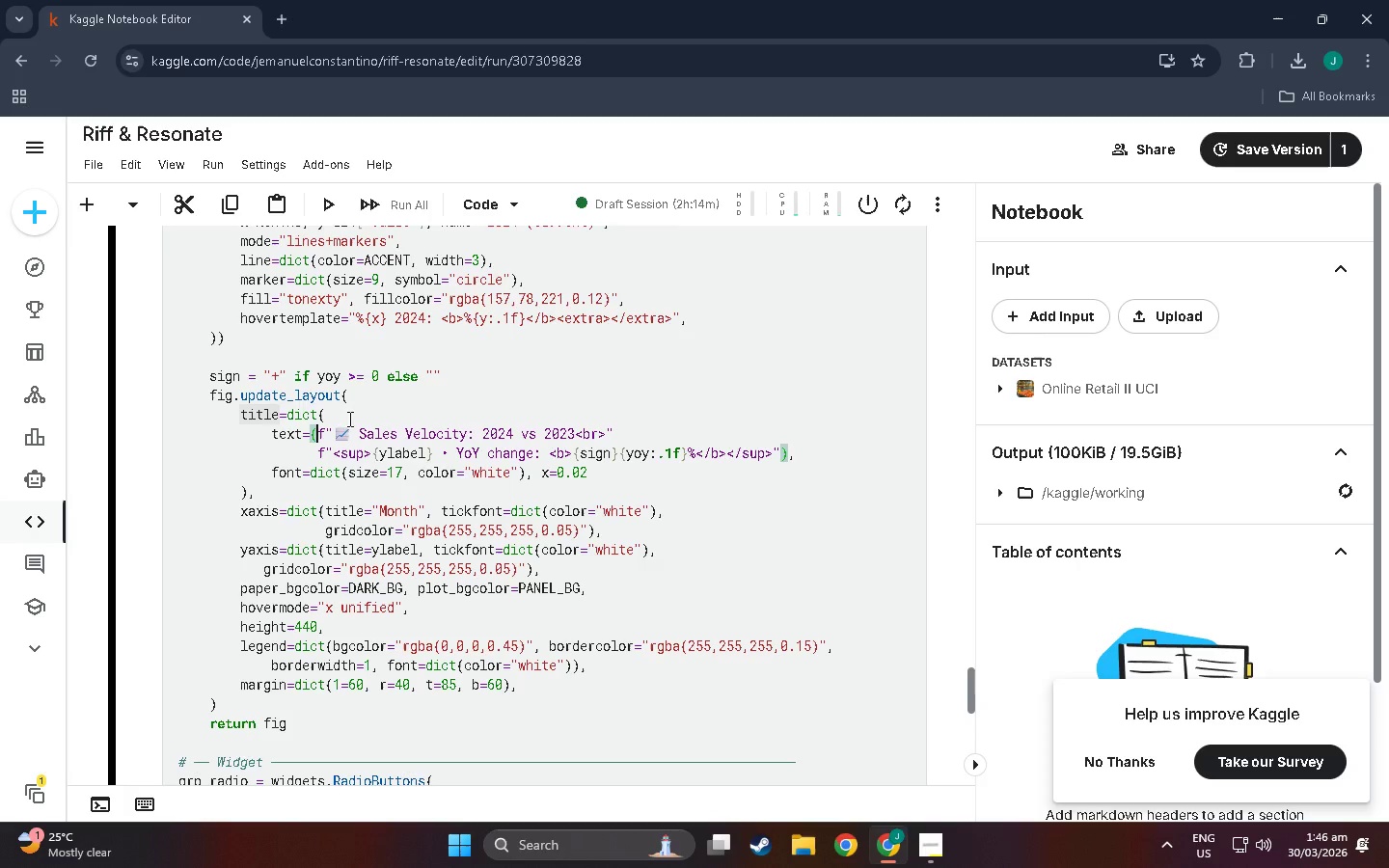 
double_click([341, 415])
 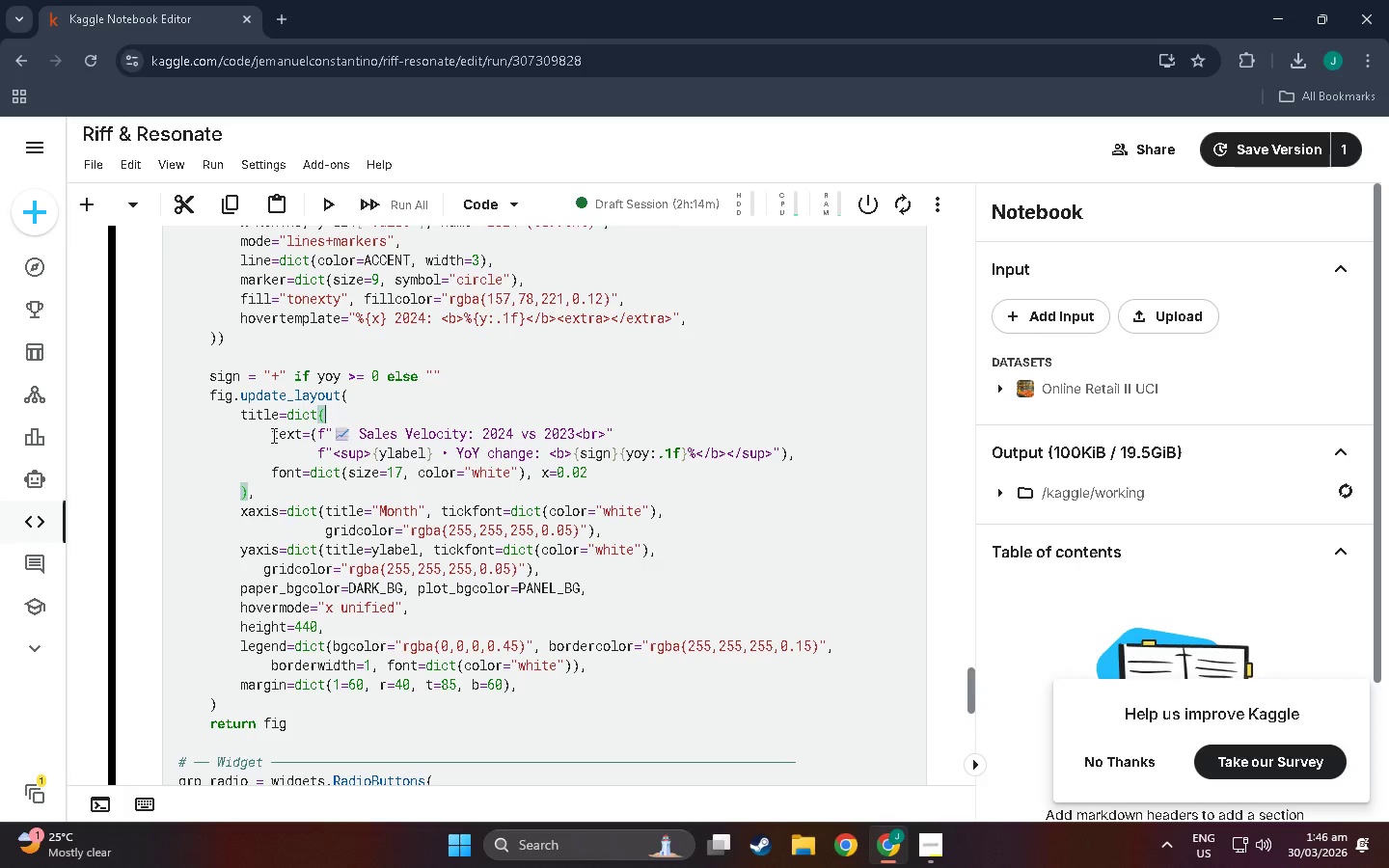 
left_click([272, 435])
 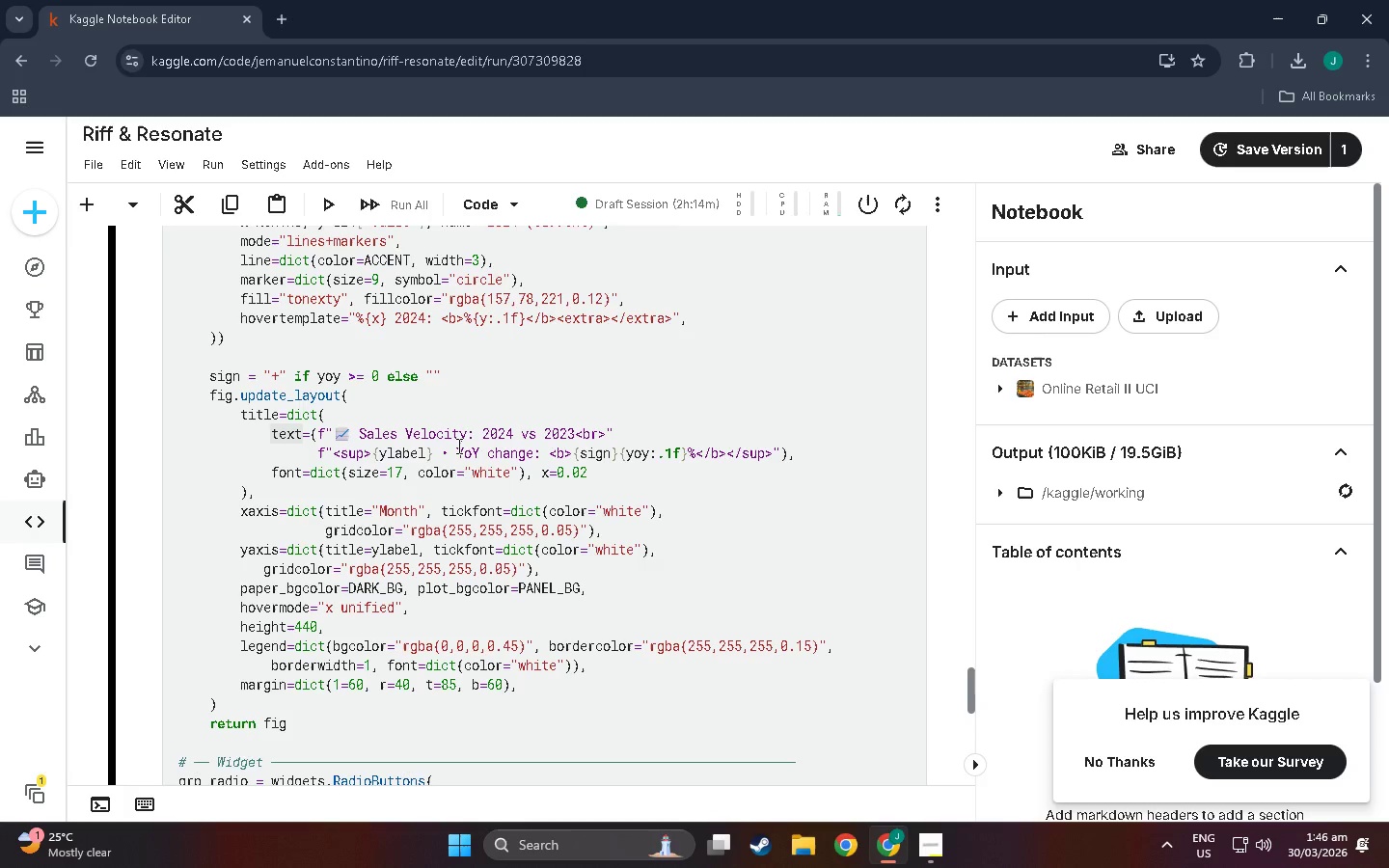 
wait(8.31)
 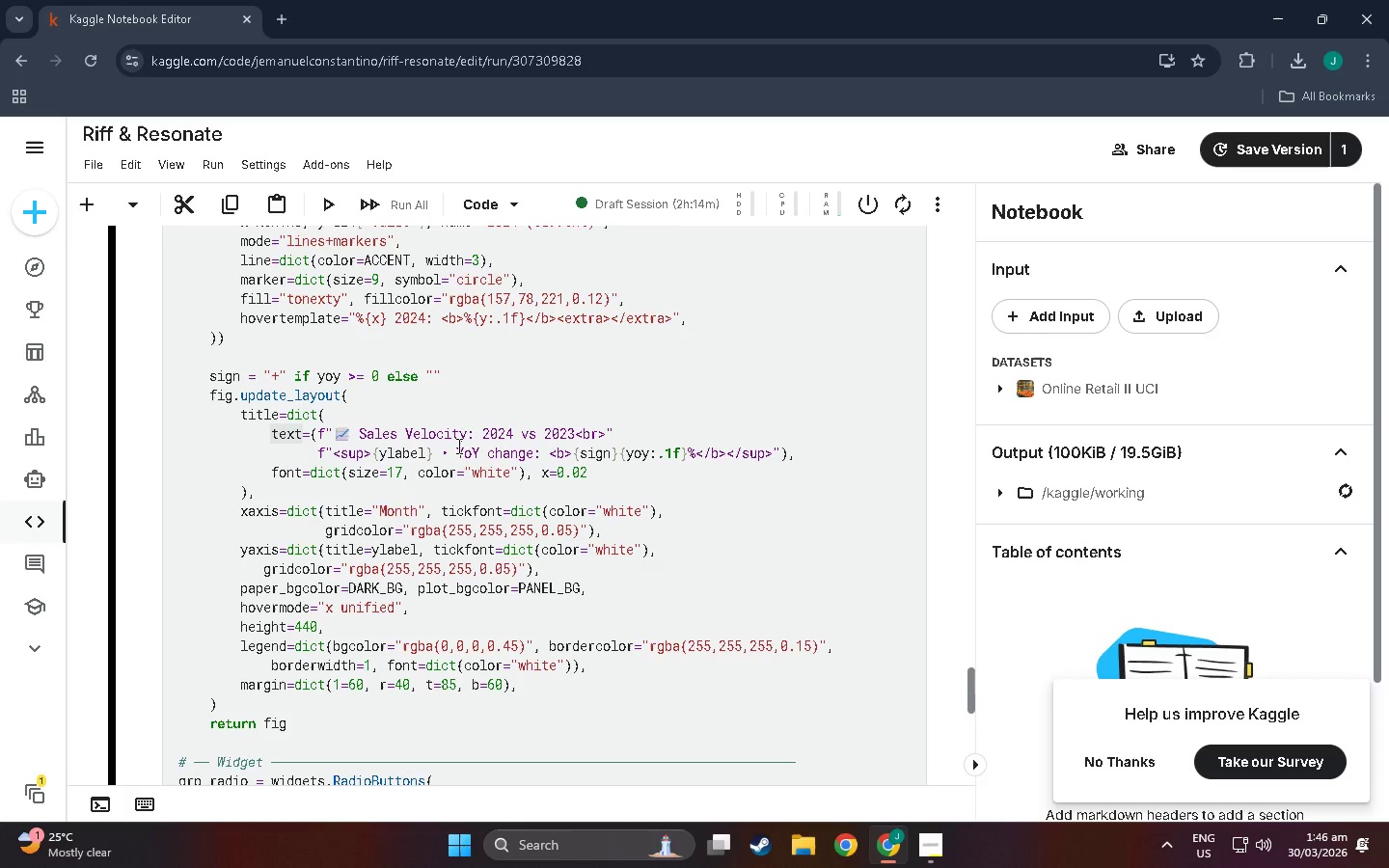 
scroll: coordinate [640, 441], scroll_direction: down, amount: 2.0
 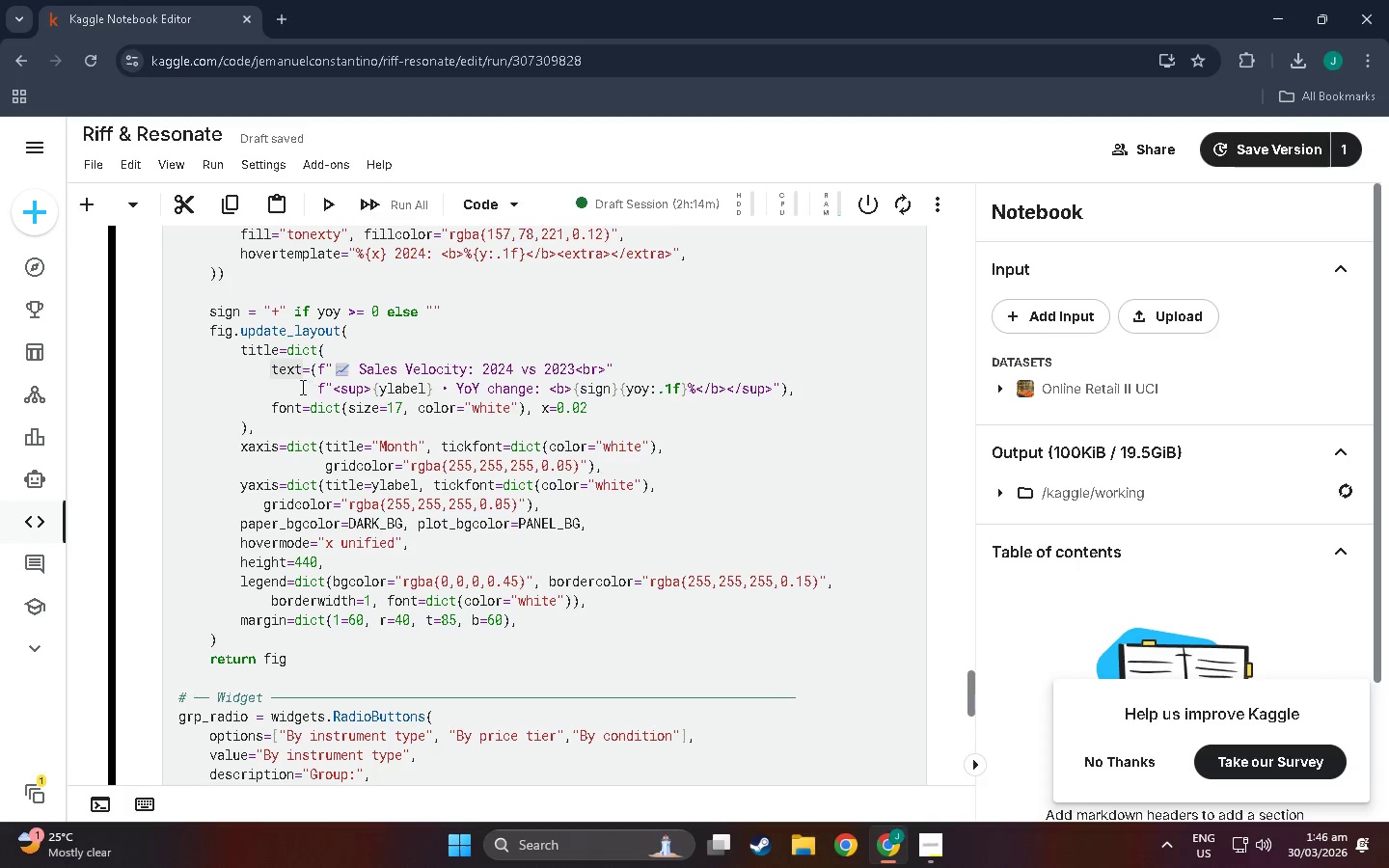 
double_click([323, 393])
 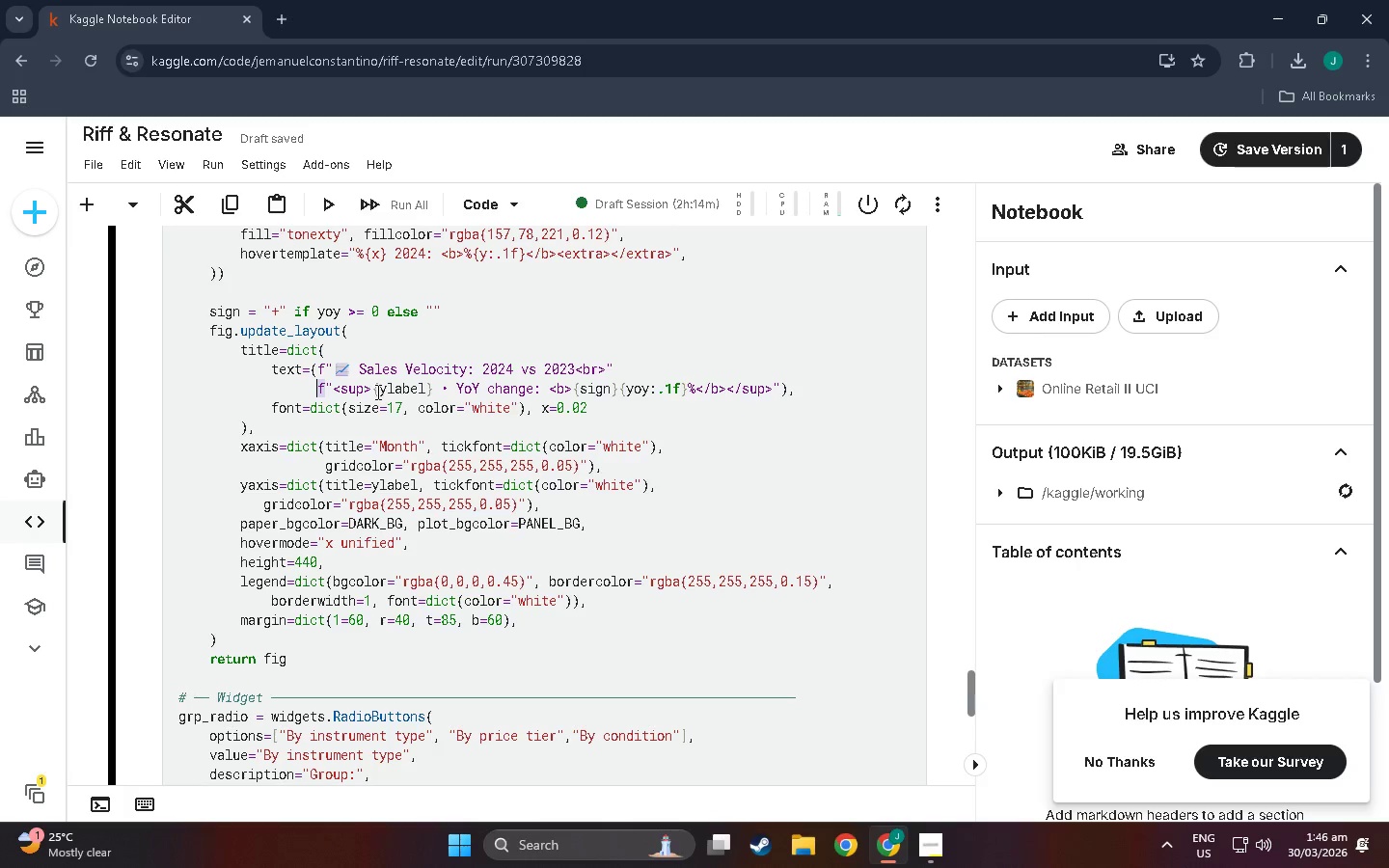 
left_click_drag(start_coordinate=[425, 391], to_coordinate=[431, 391])
 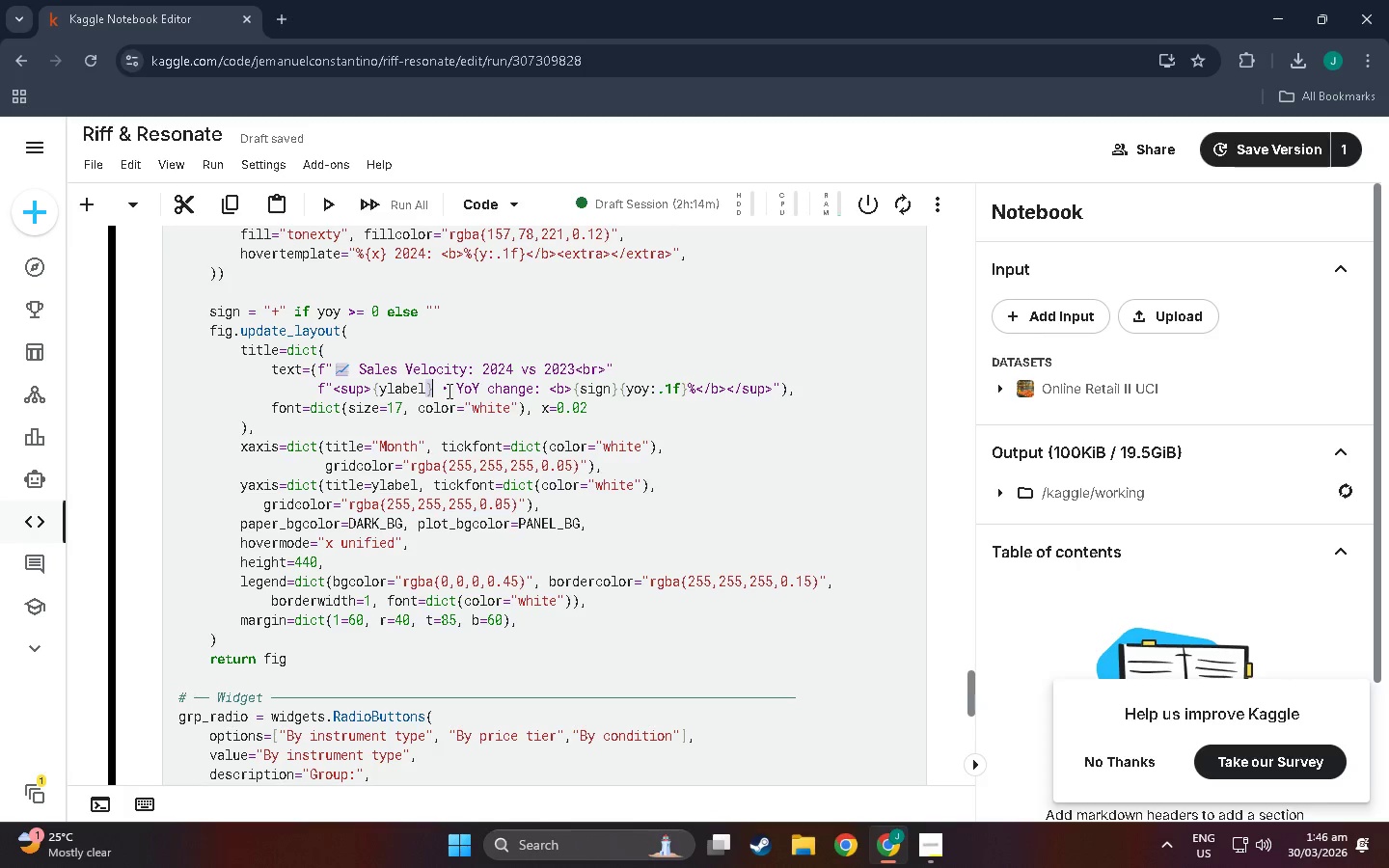 
double_click([448, 391])
 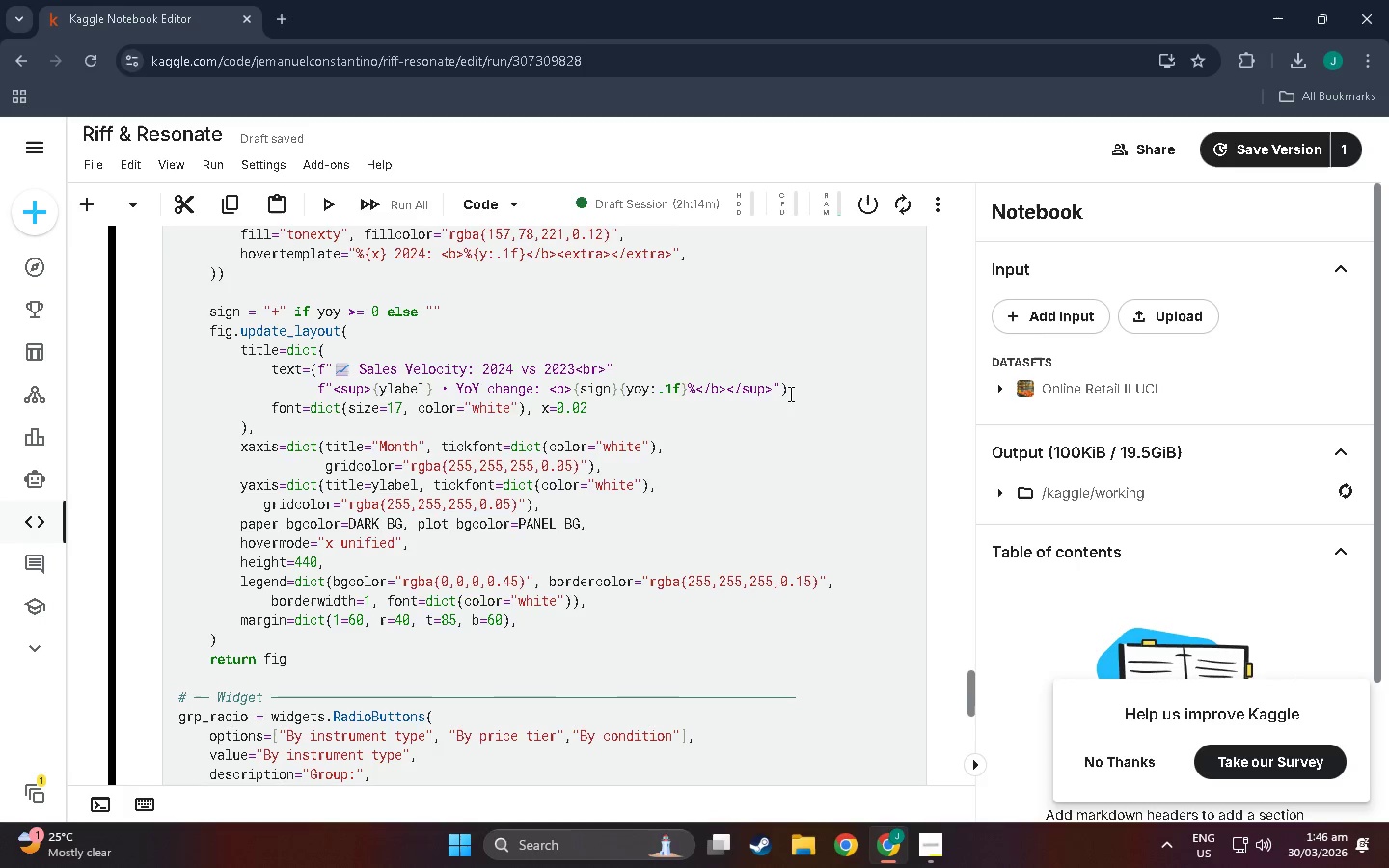 
wait(21.64)
 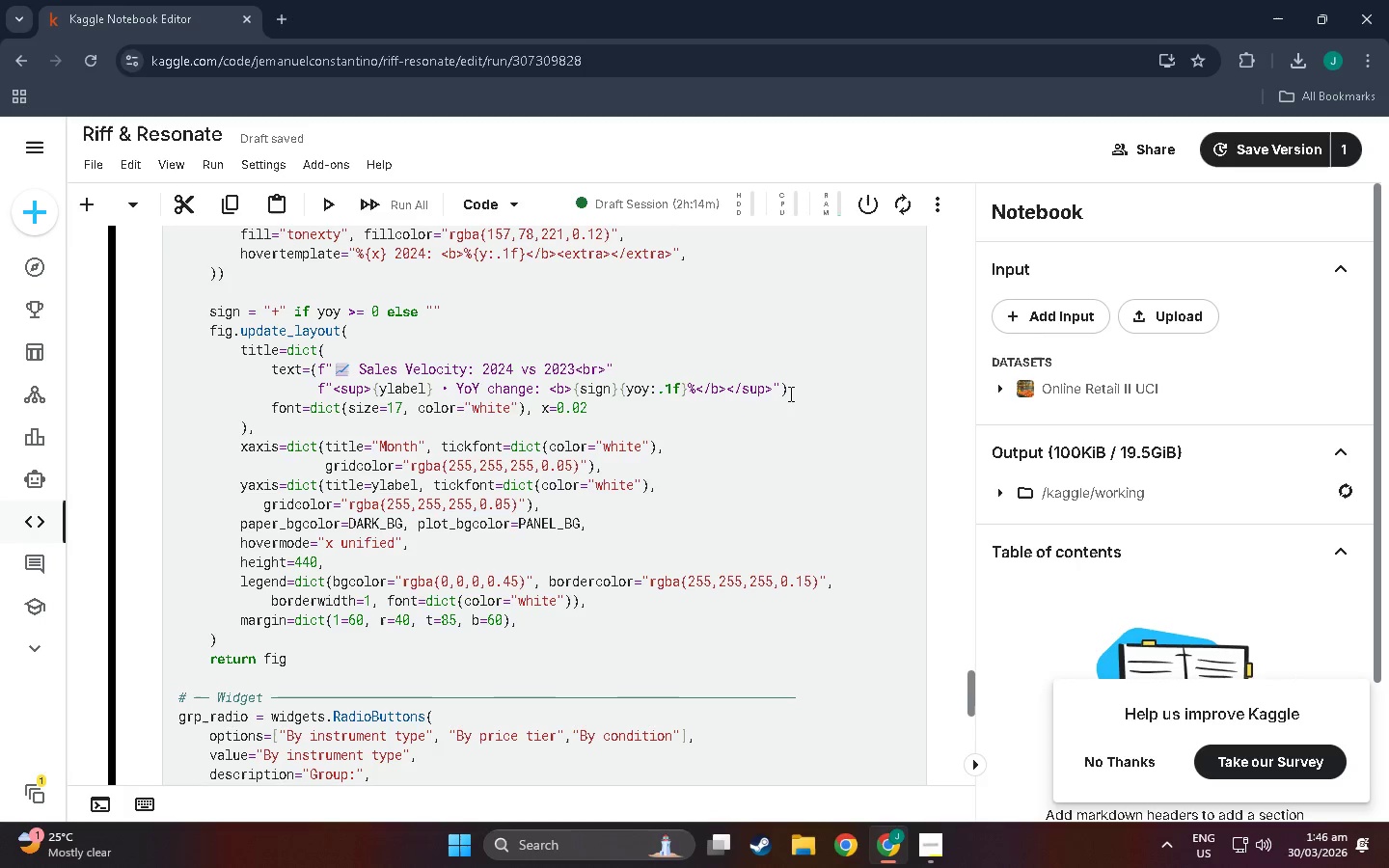 
left_click_drag(start_coordinate=[281, 444], to_coordinate=[132, 468])
 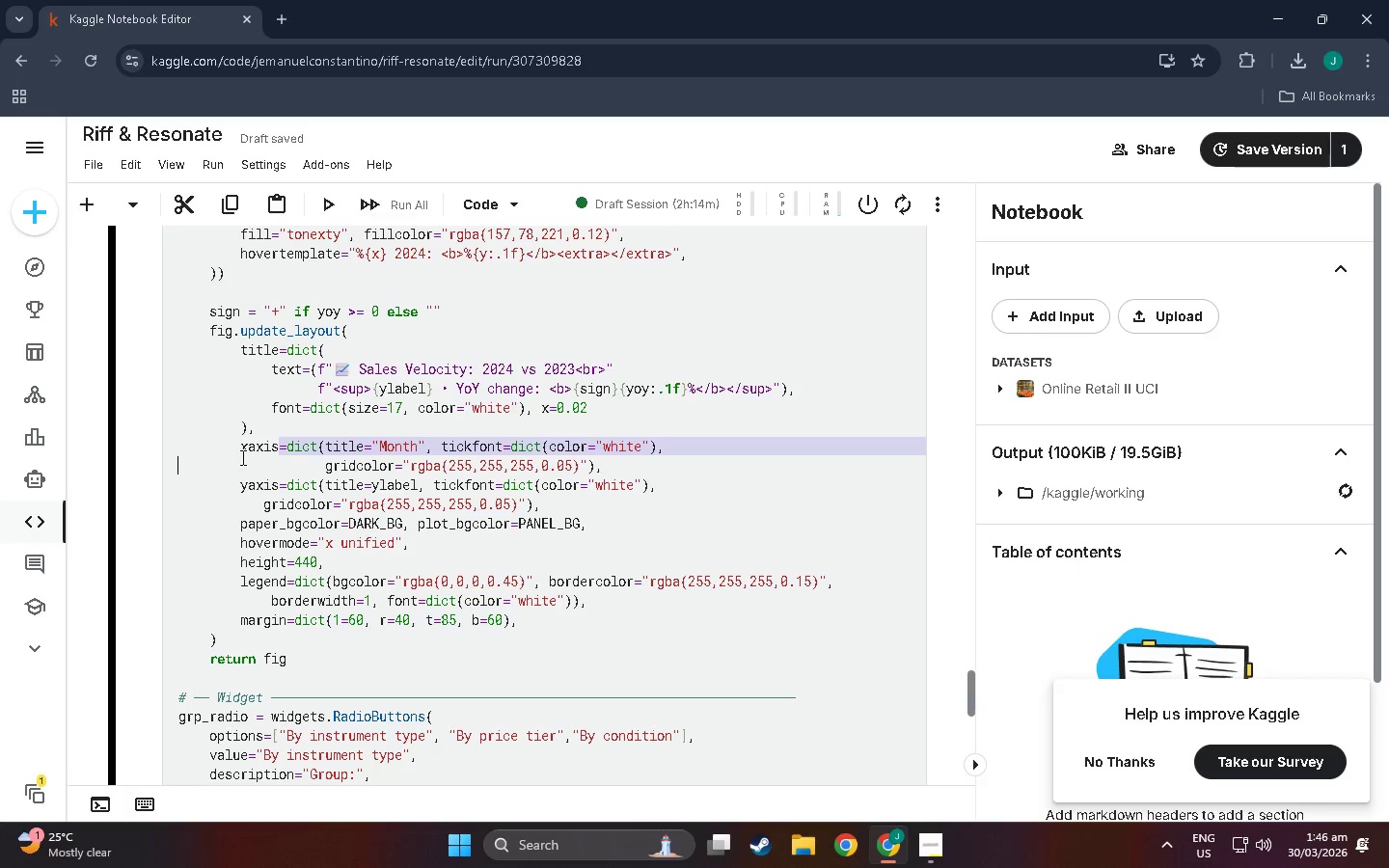 
left_click([242, 455])
 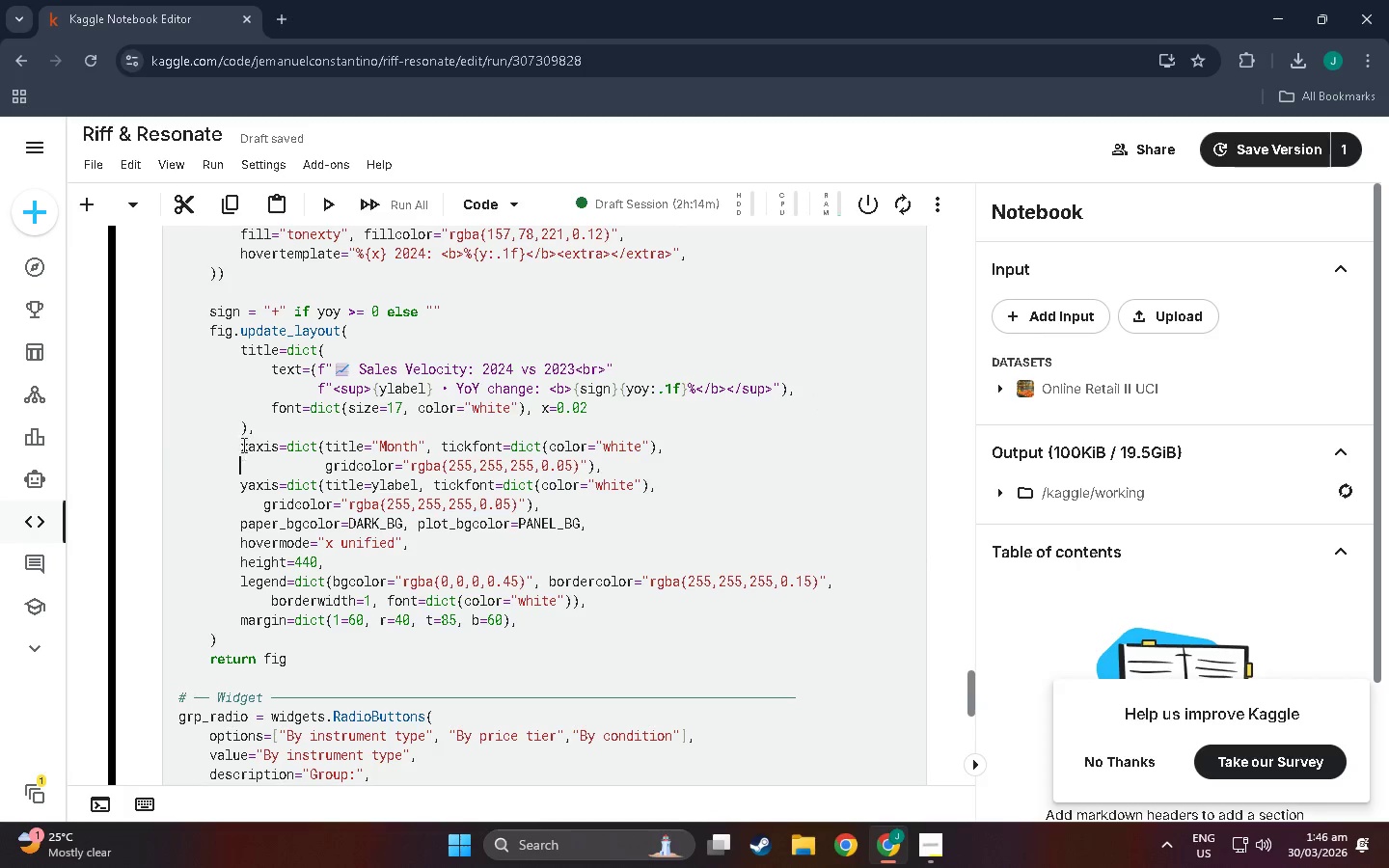 
left_click_drag(start_coordinate=[242, 445], to_coordinate=[550, 640])
 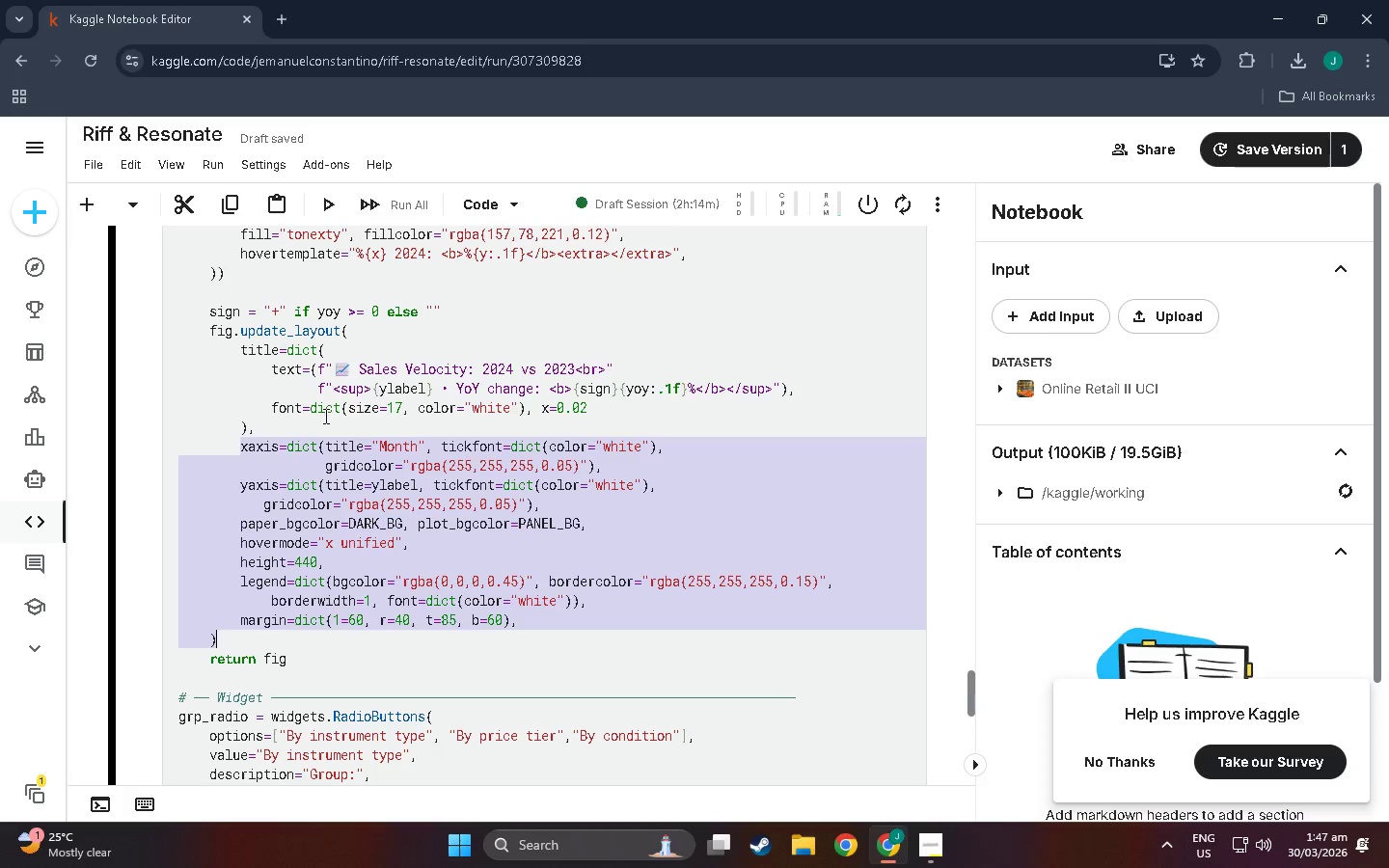 
wait(9.39)
 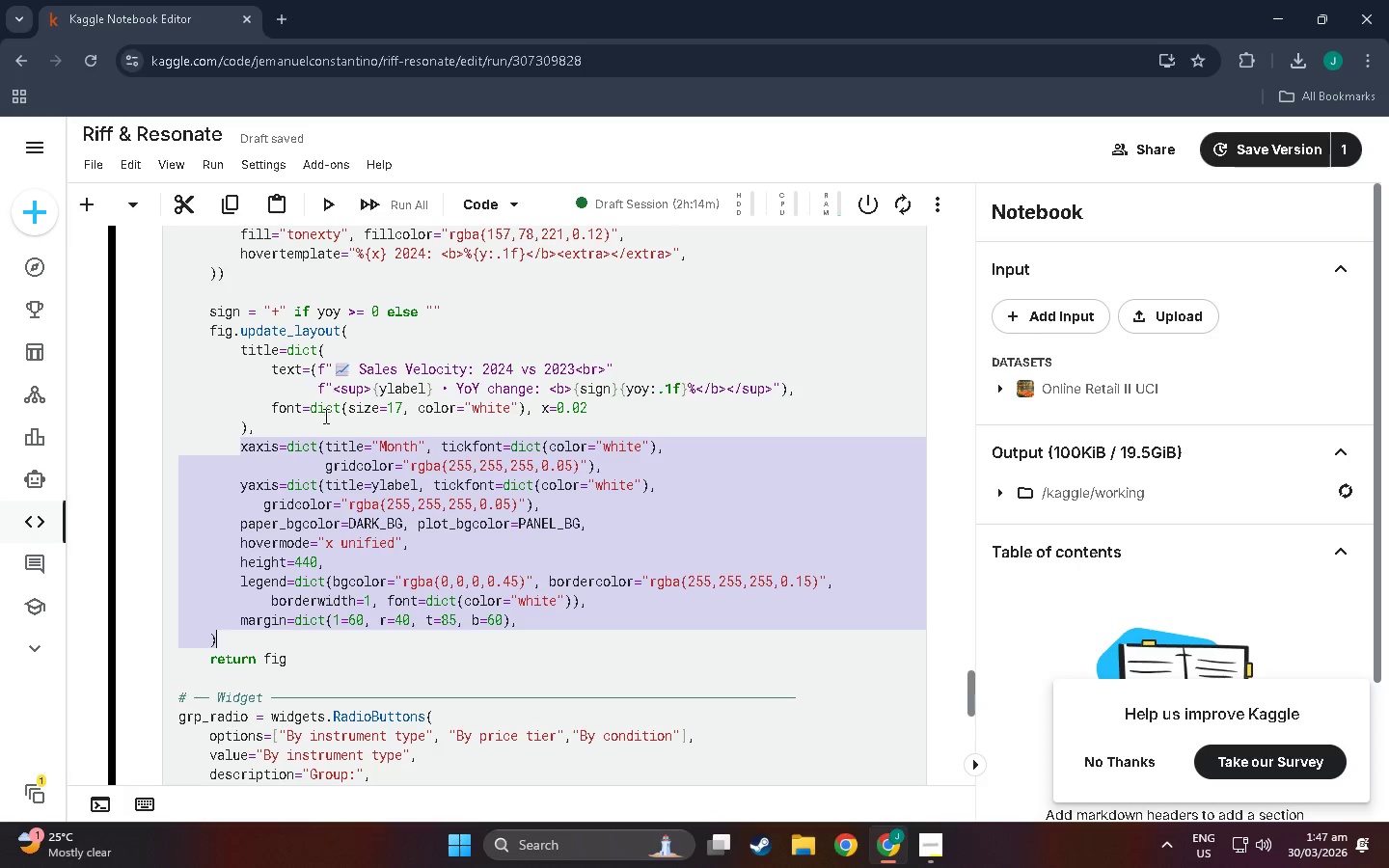 
left_click([344, 462])
 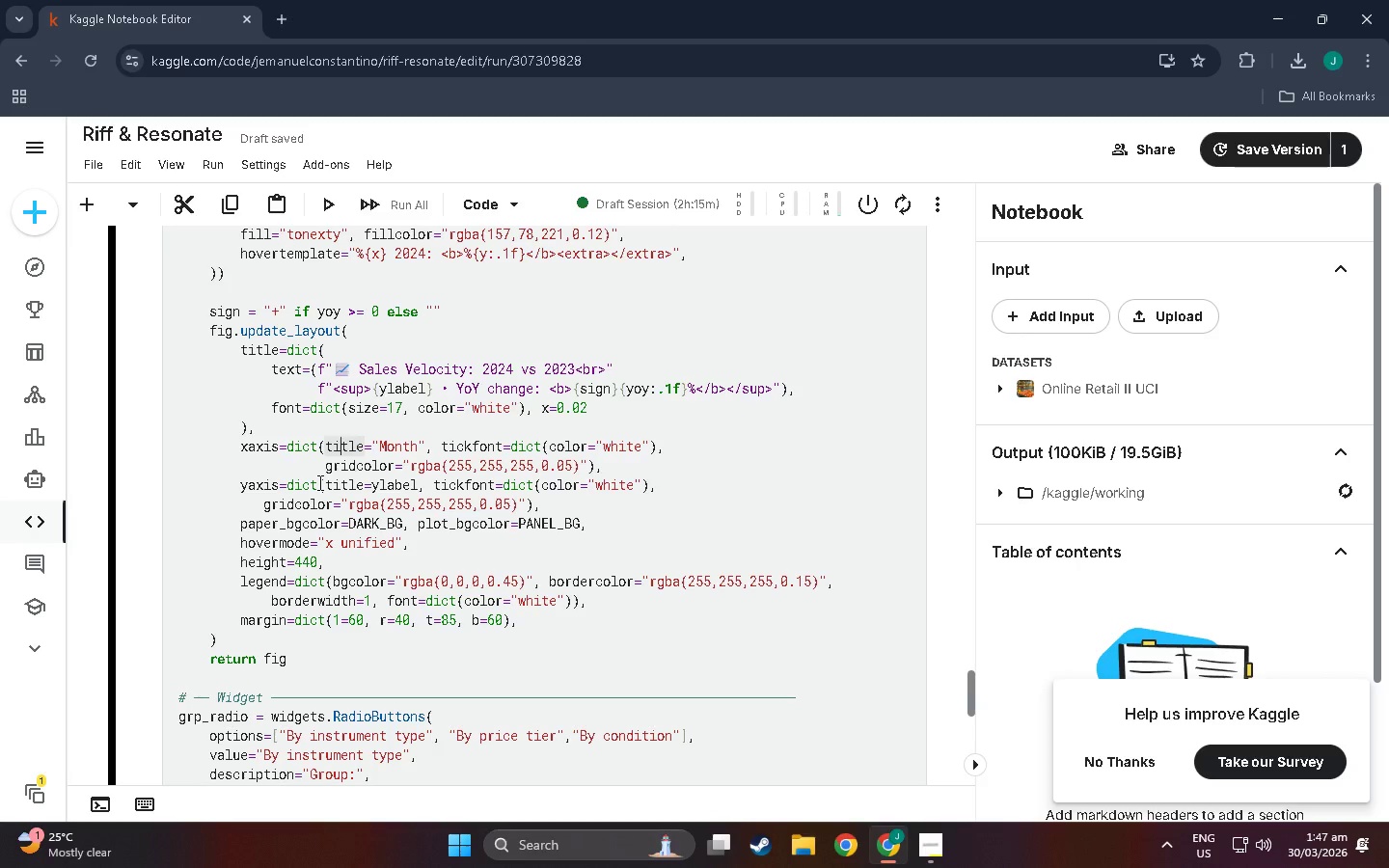 
wait(27.62)
 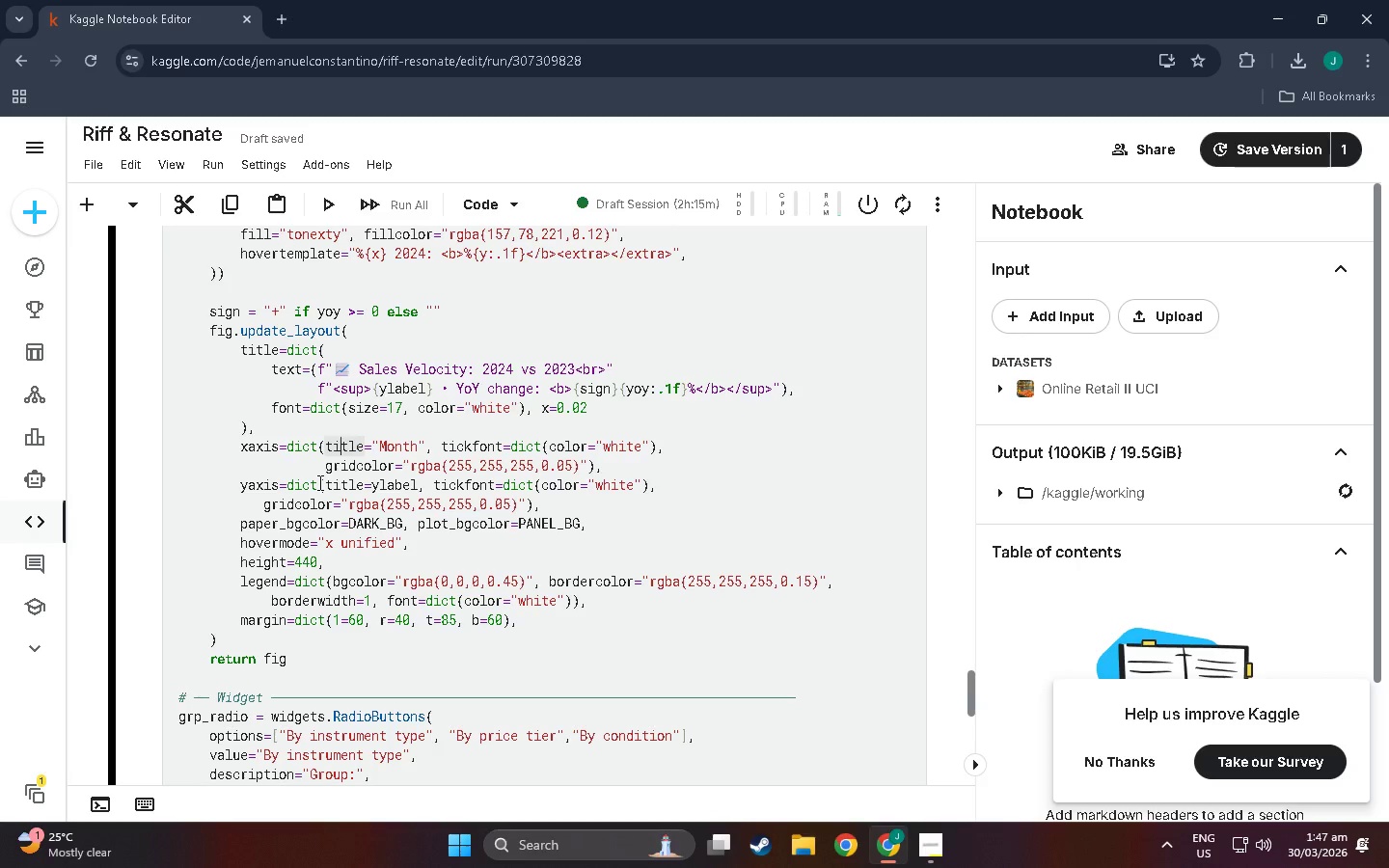 
left_click([265, 512])
 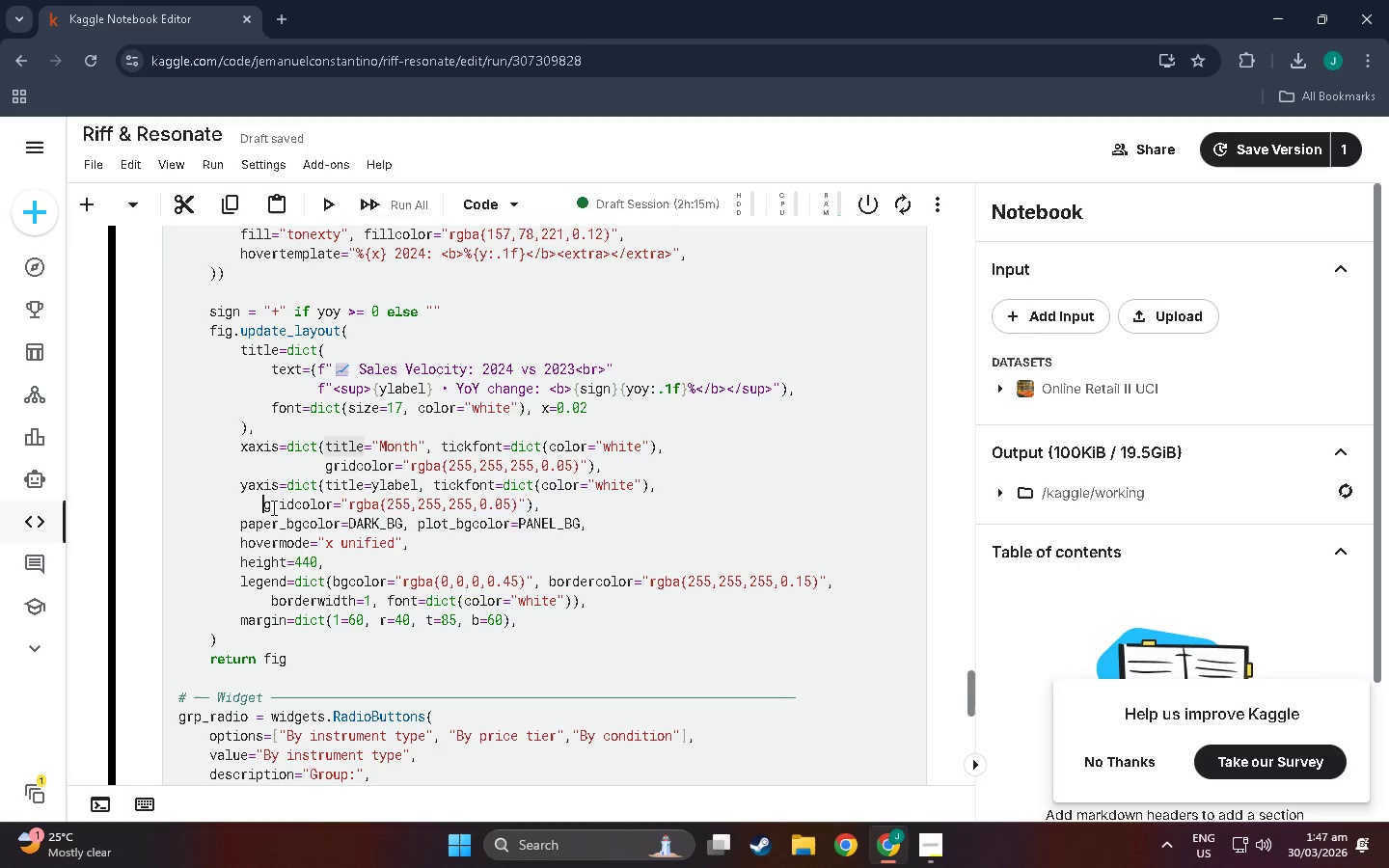 
key(Tab)
 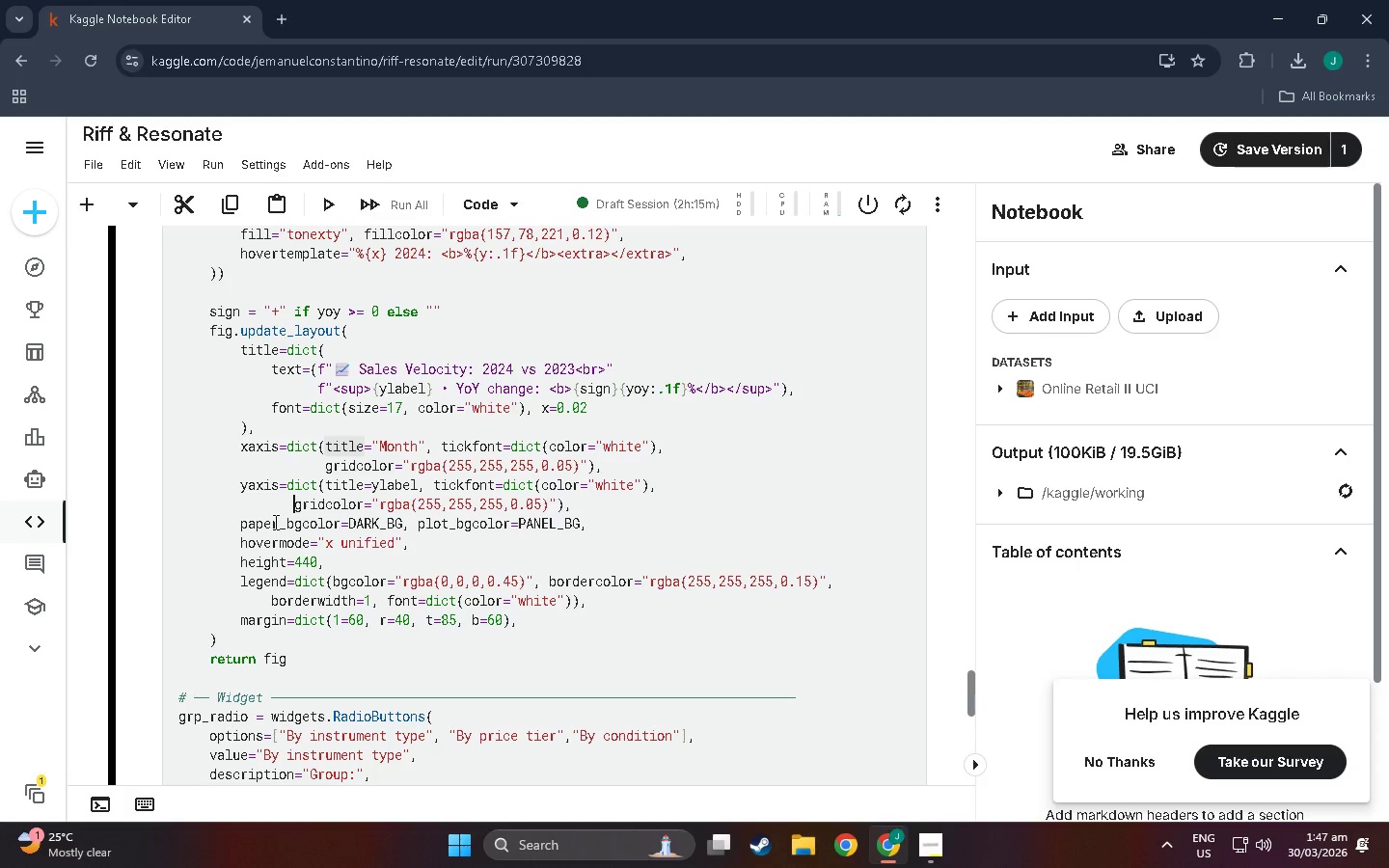 
key(Tab)
 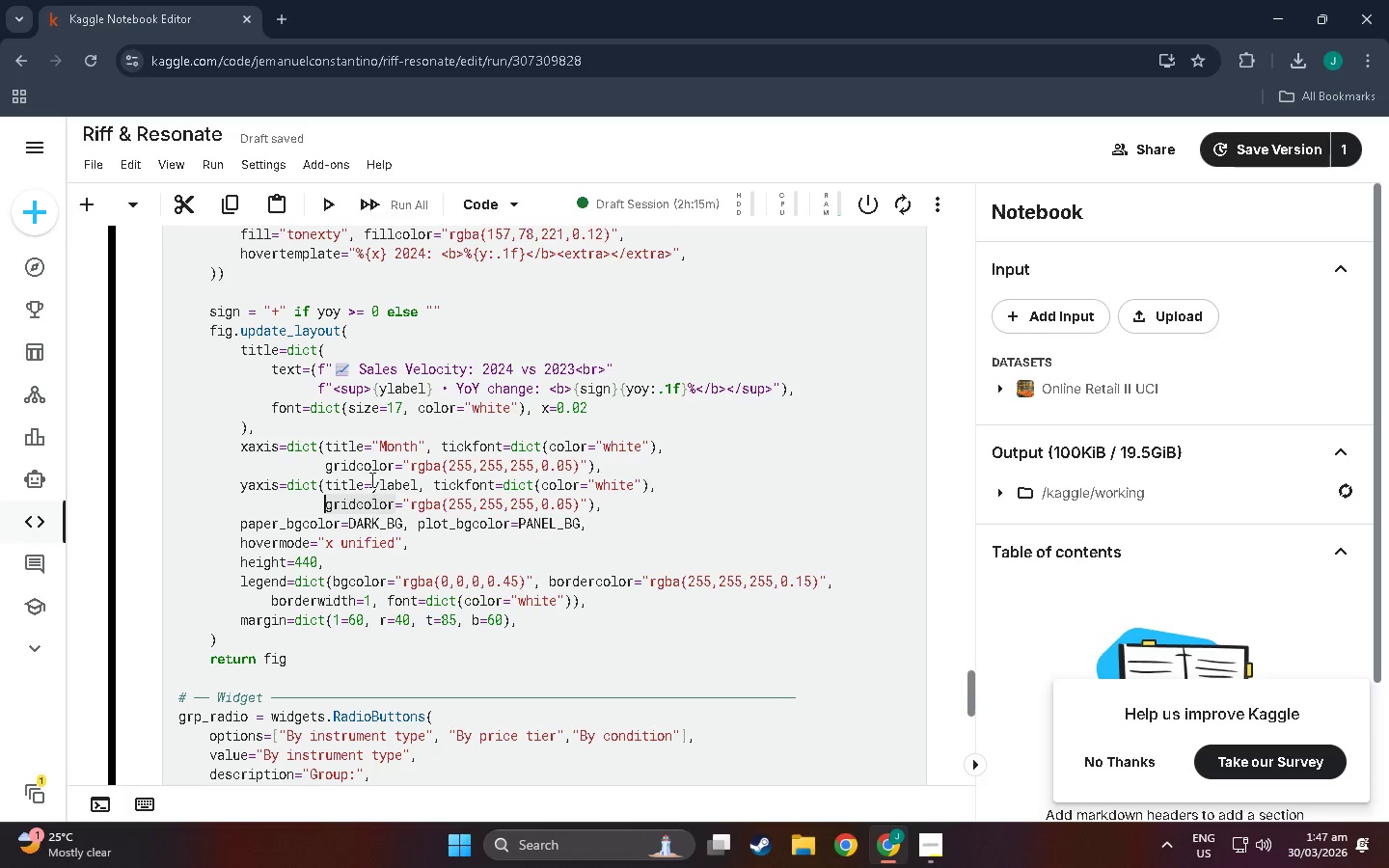 
wait(6.84)
 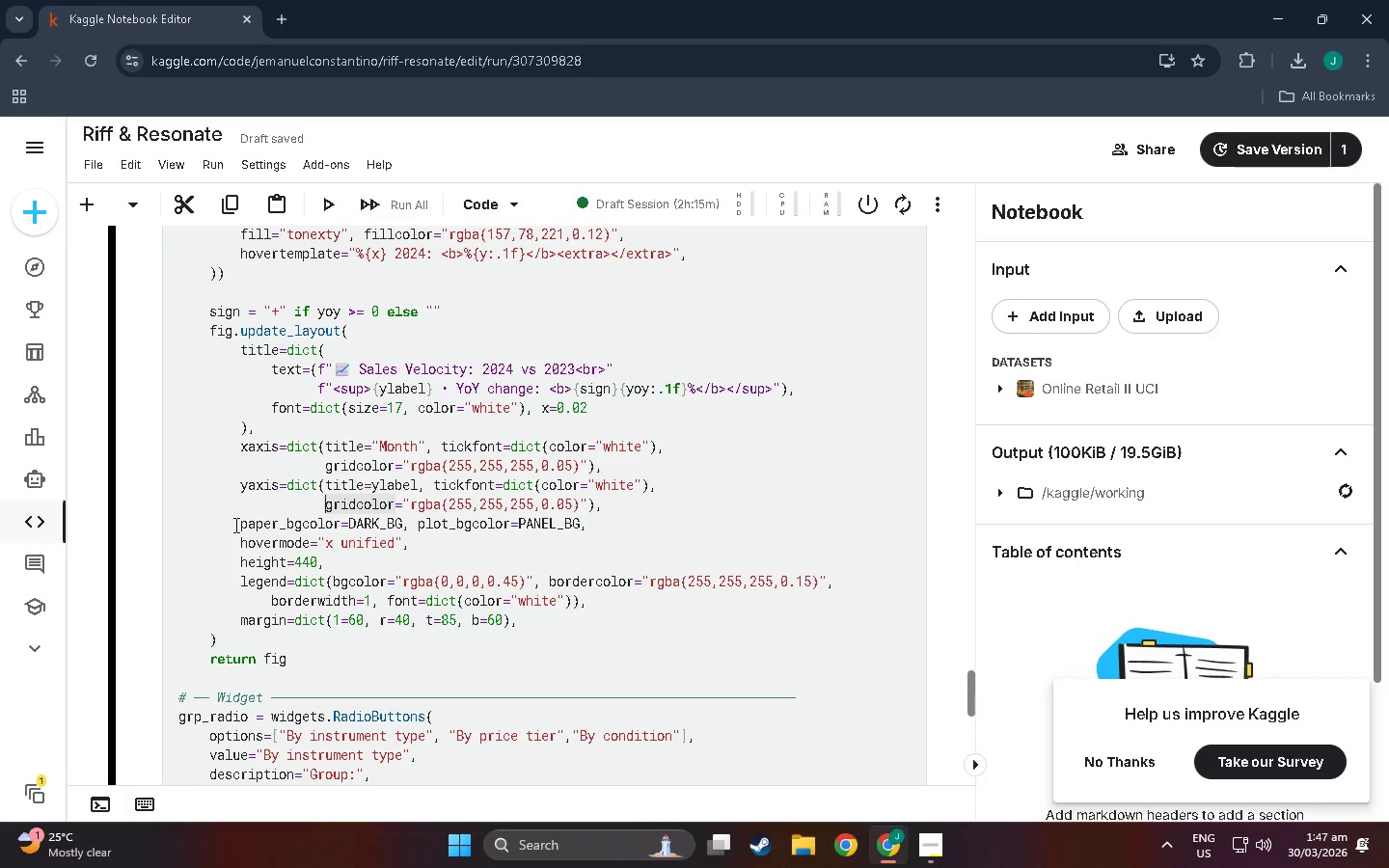 
scroll: coordinate [304, 488], scroll_direction: down, amount: 1.0
 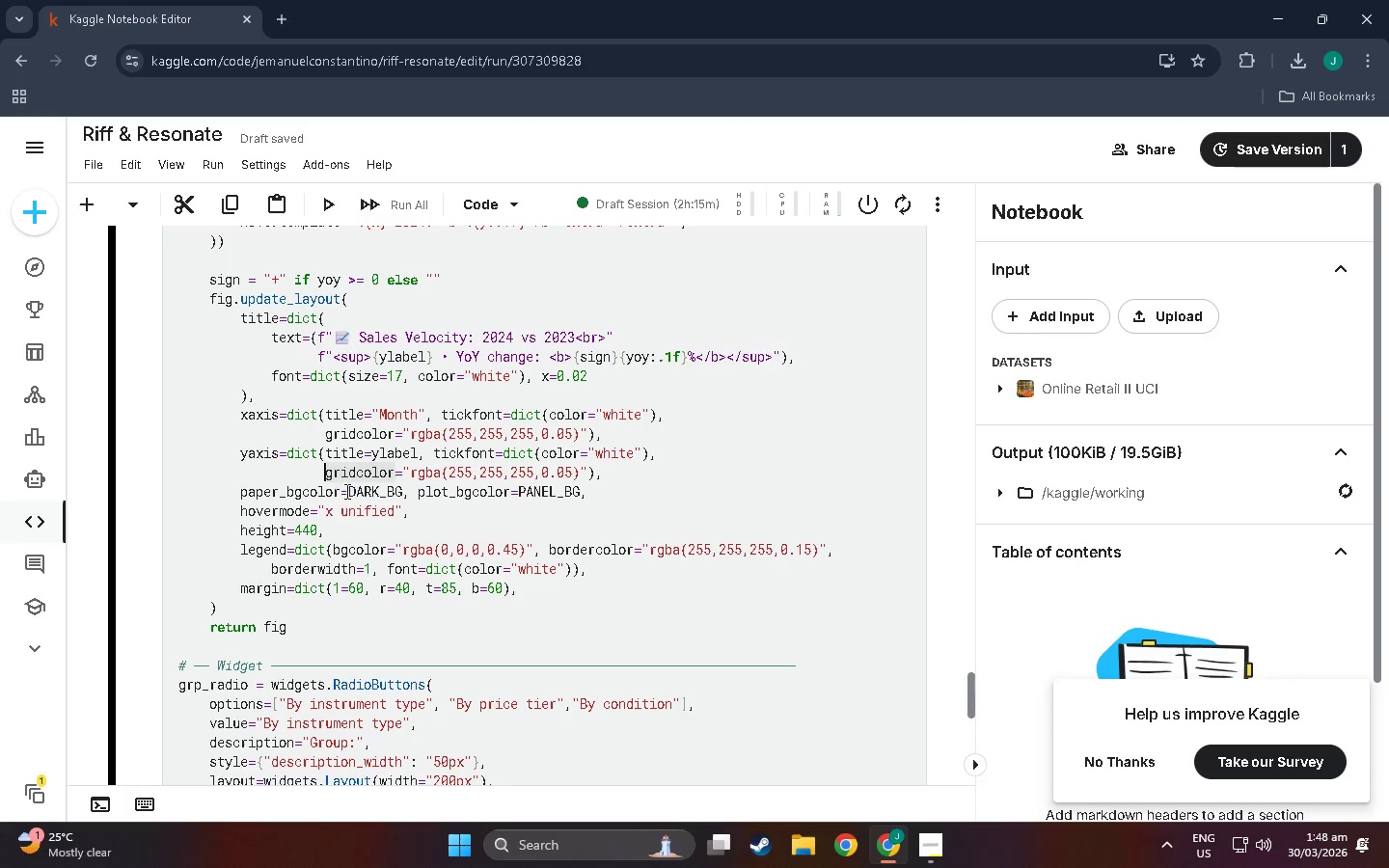 
wait(20.94)
 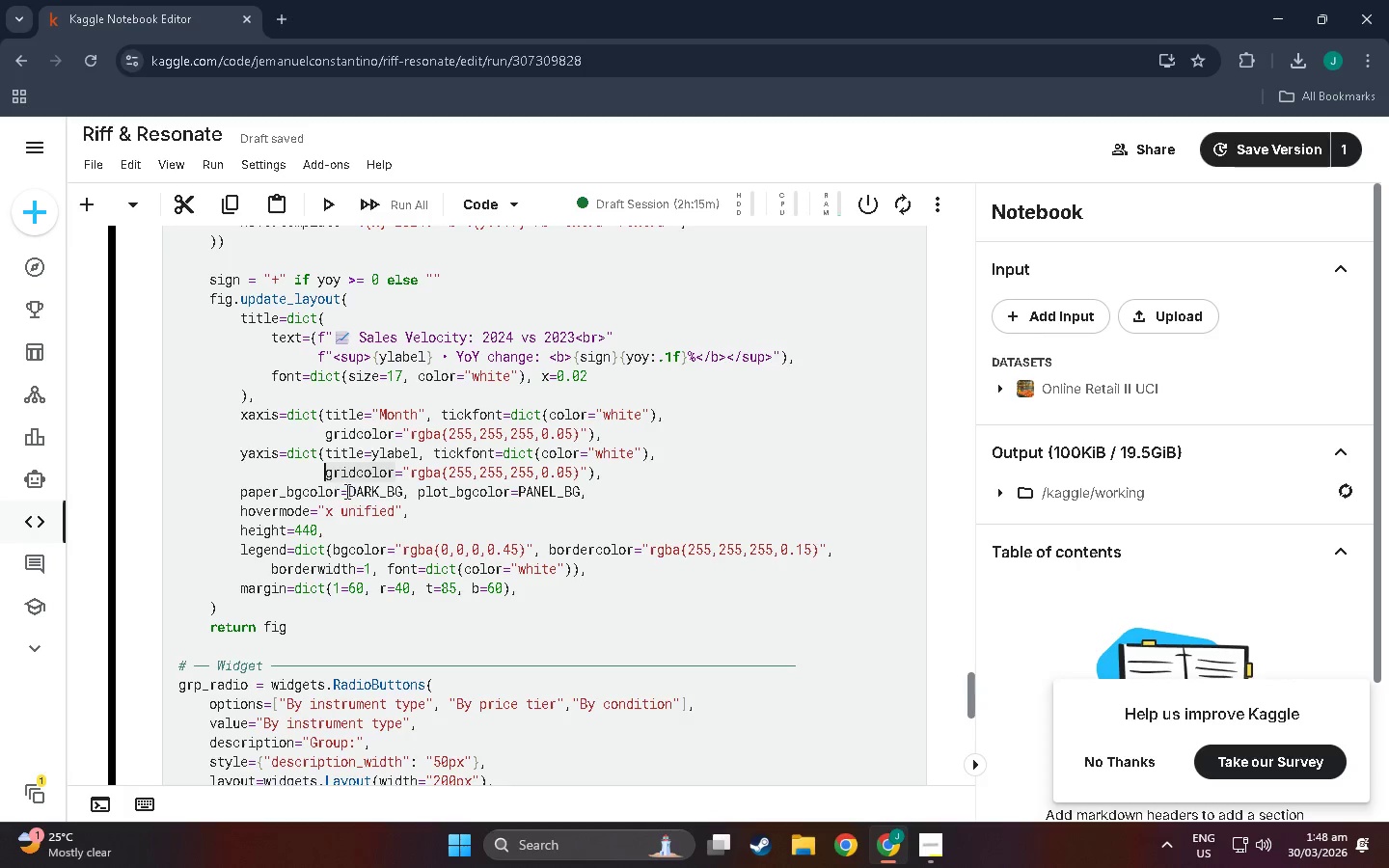 
scroll: coordinate [582, 500], scroll_direction: down, amount: 1.0
 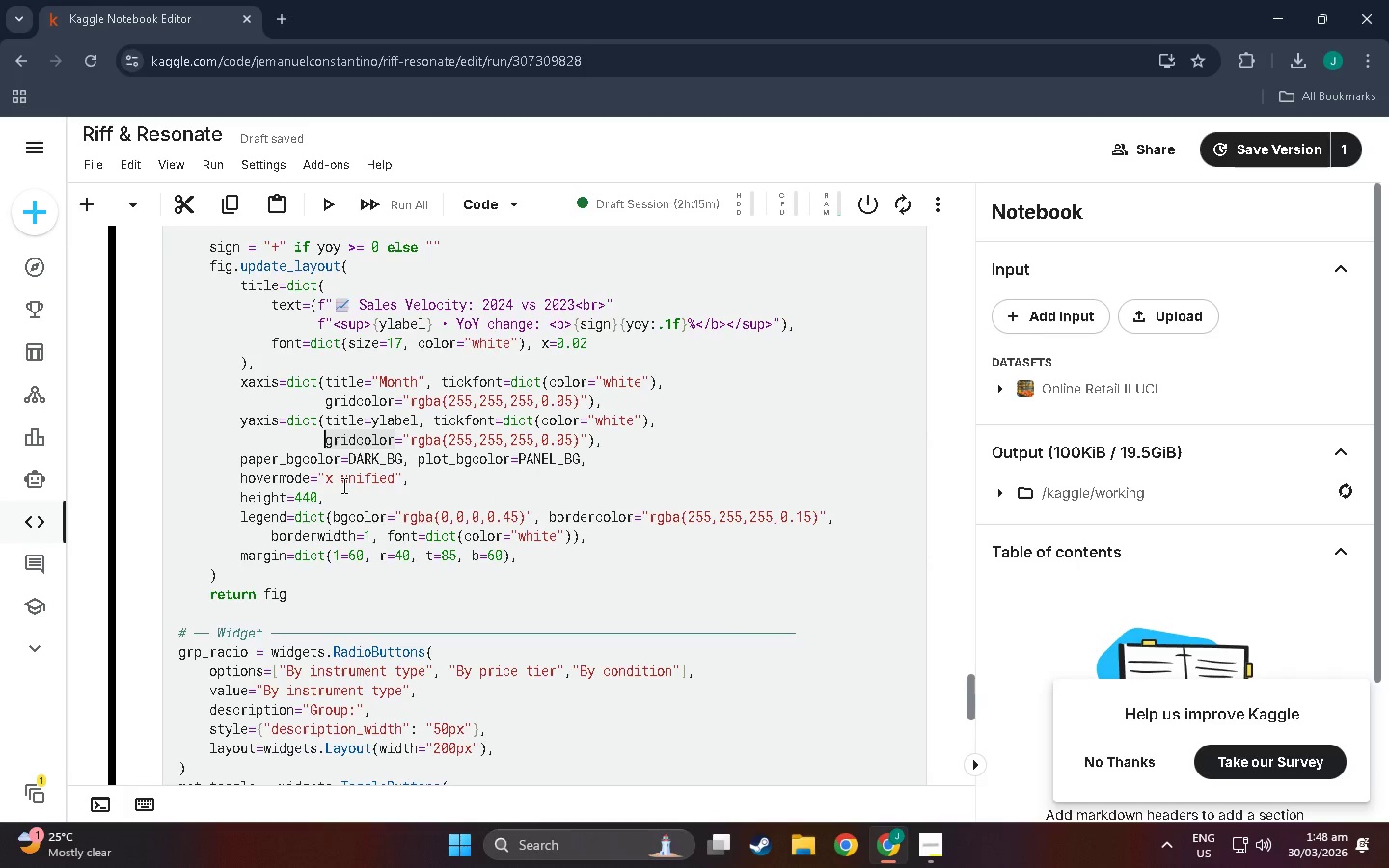 
wait(7.64)
 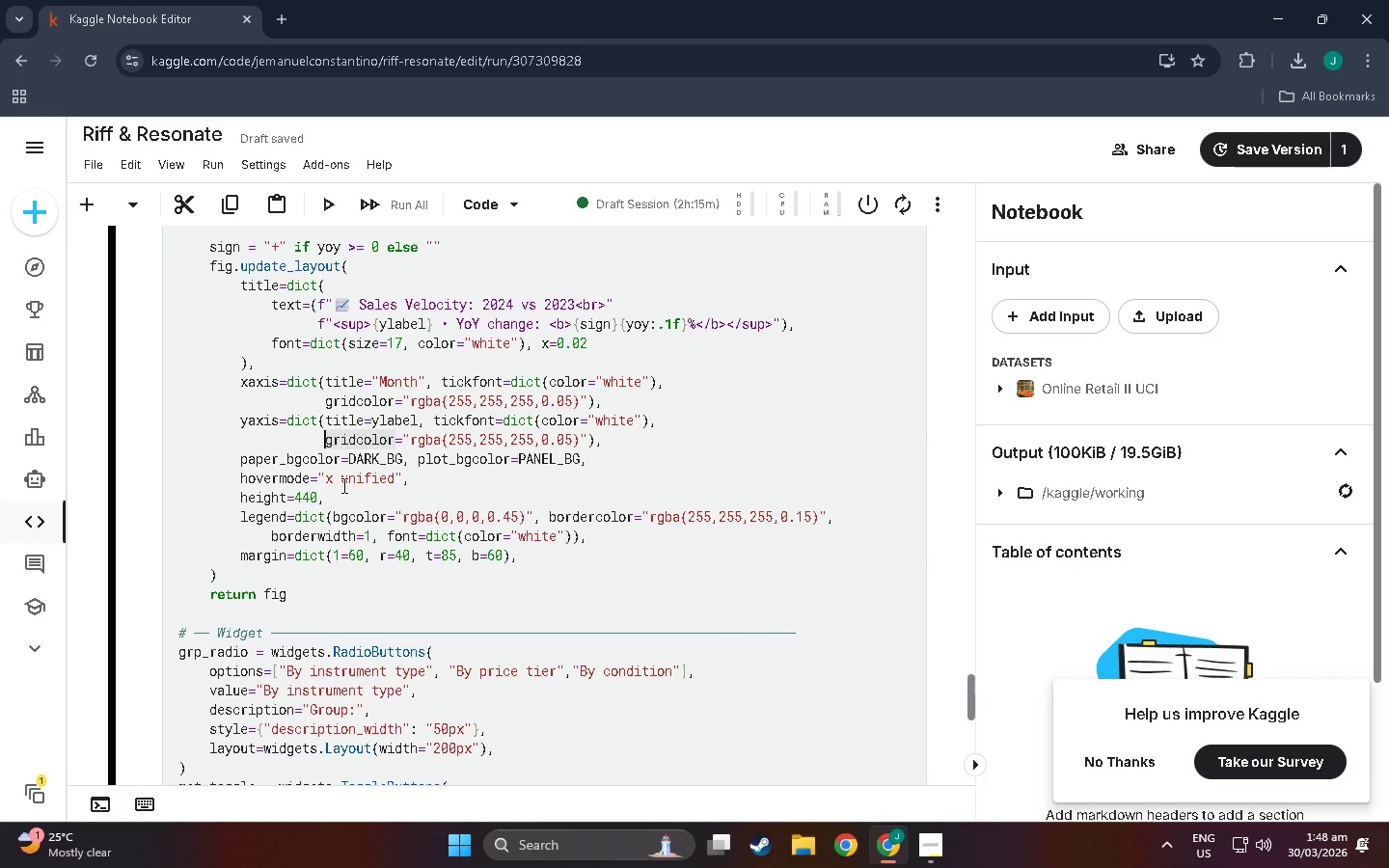 
scroll: coordinate [381, 481], scroll_direction: down, amount: 1.0
 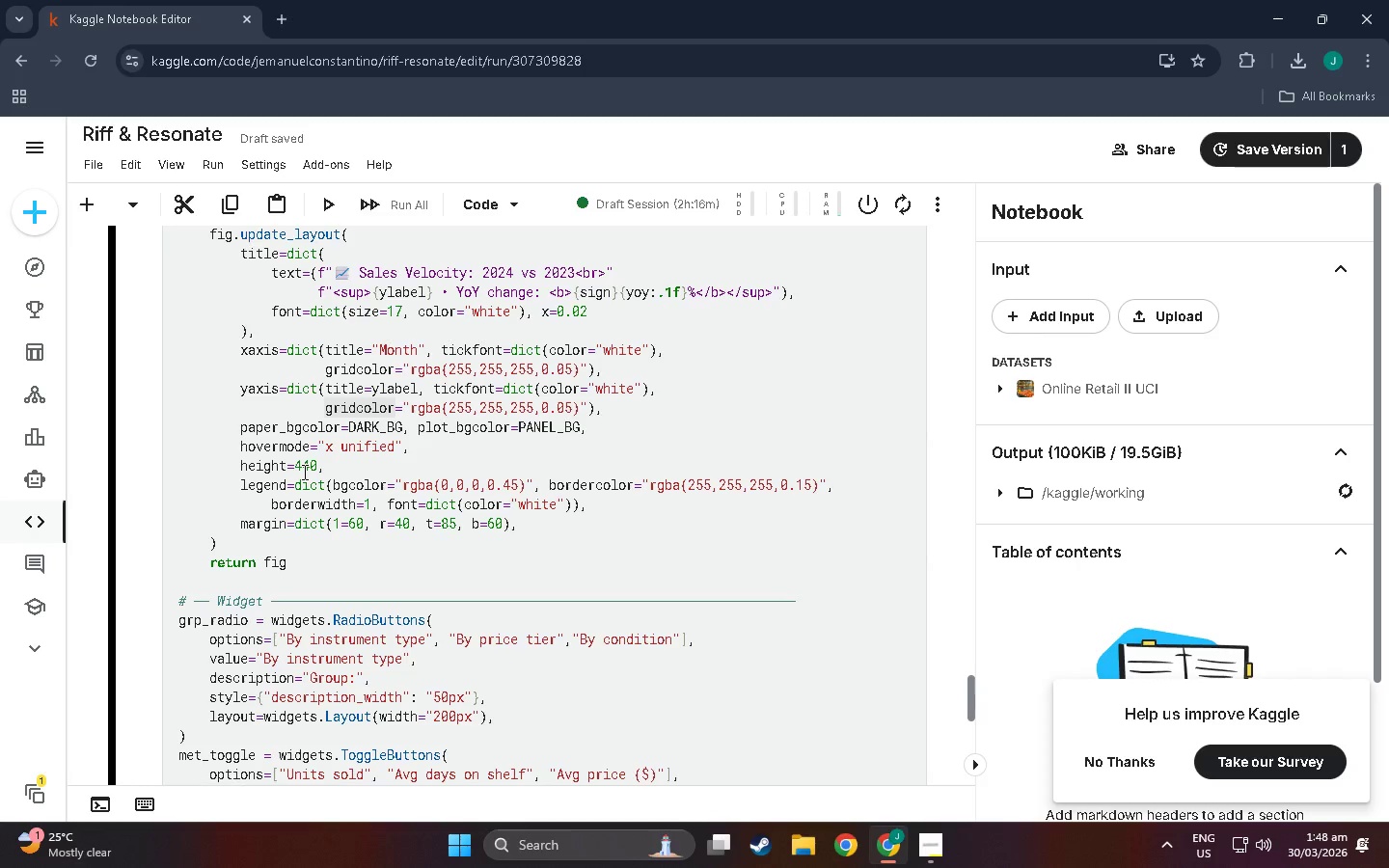 
wait(5.11)
 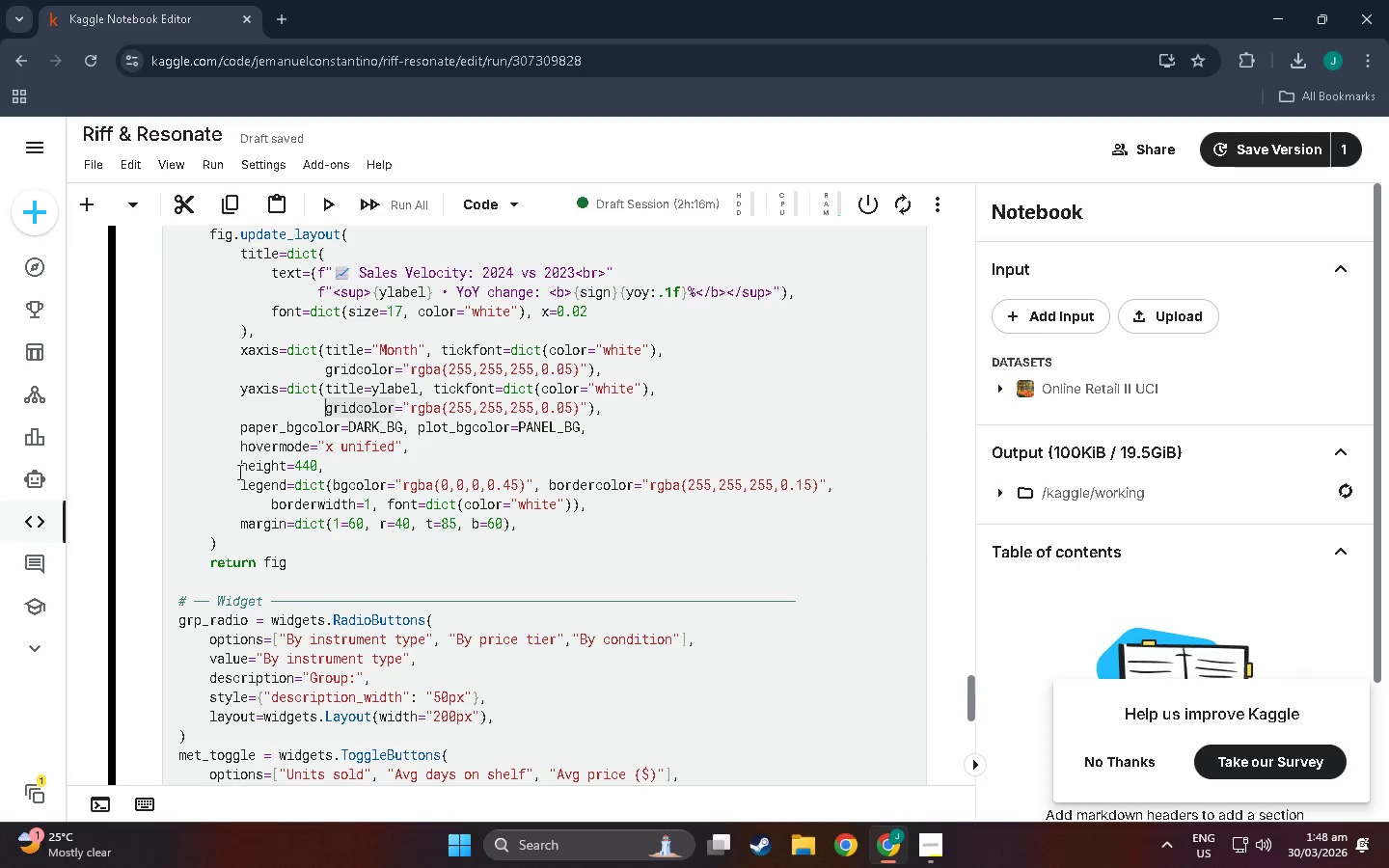 
scroll: coordinate [338, 478], scroll_direction: down, amount: 1.0
 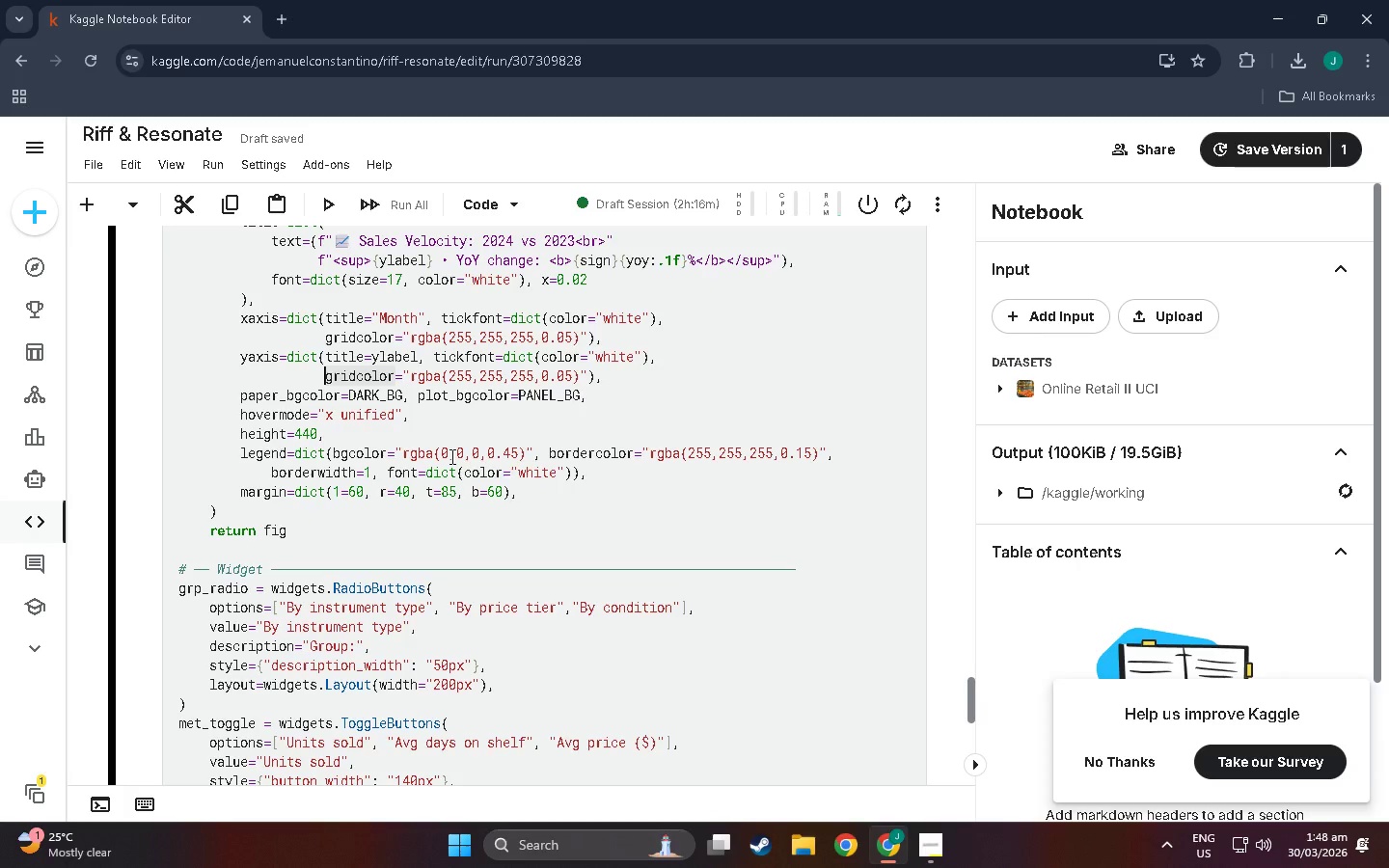 
wait(6.48)
 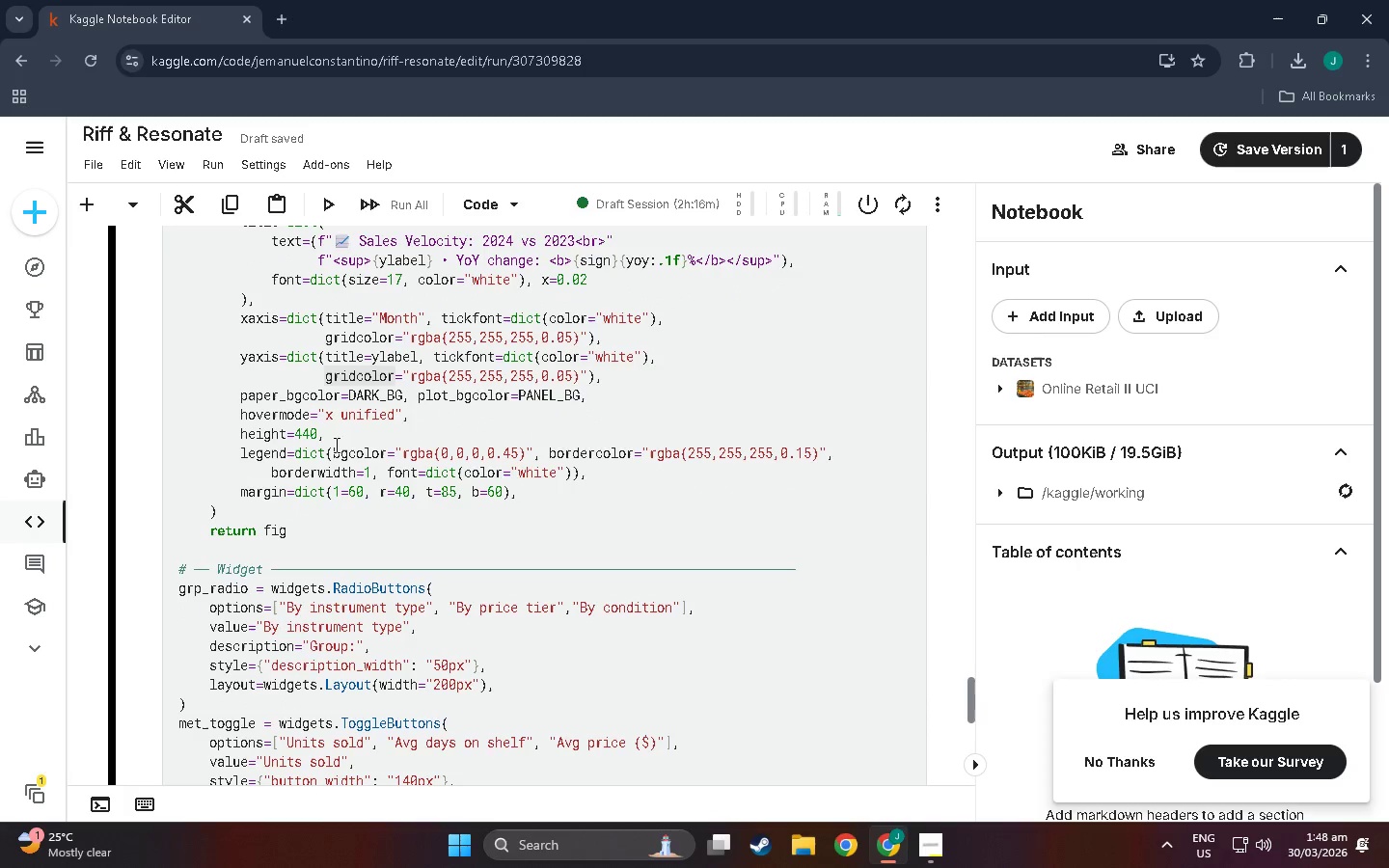 
left_click([233, 514])
 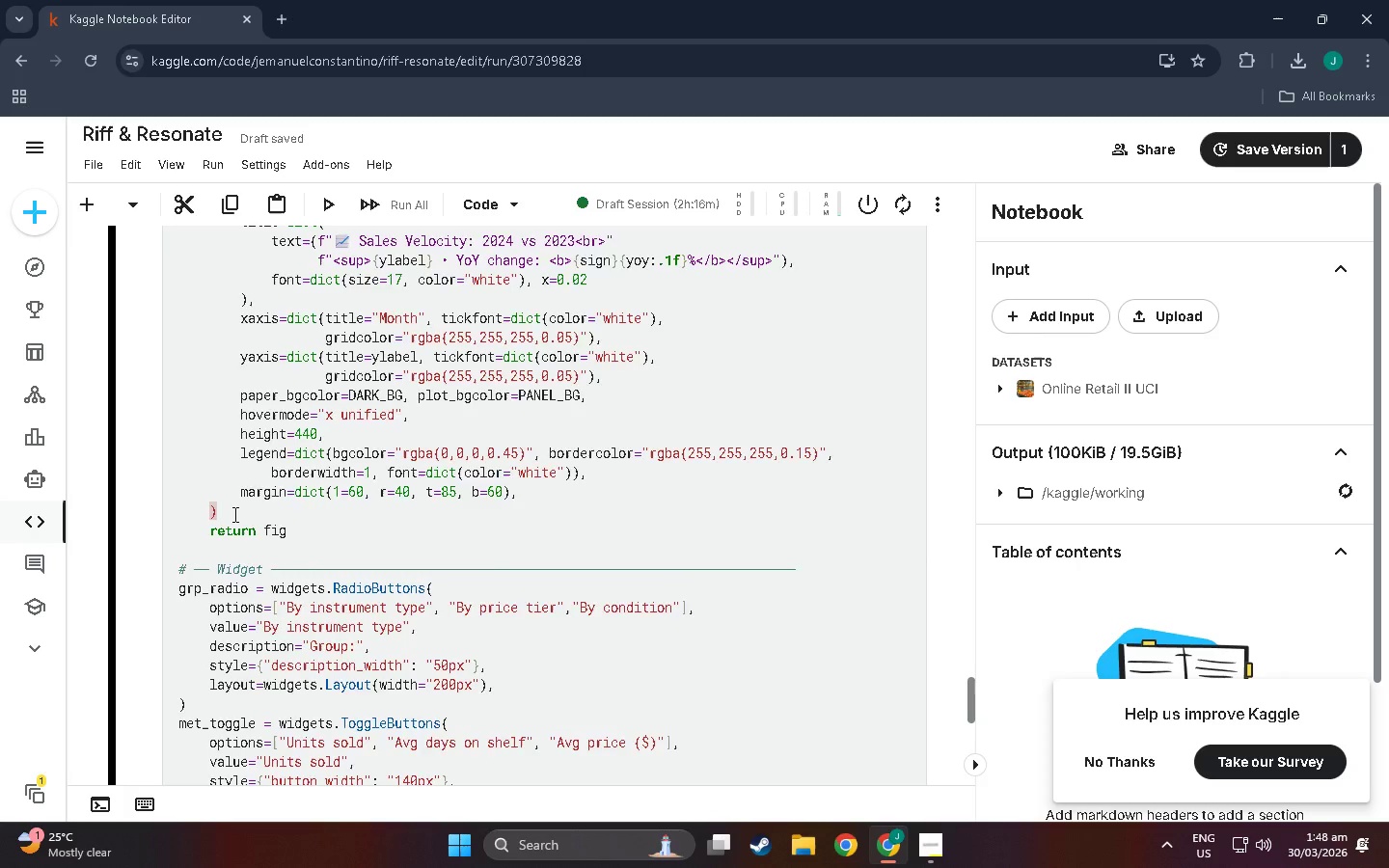 
scroll: coordinate [234, 520], scroll_direction: up, amount: 5.0
 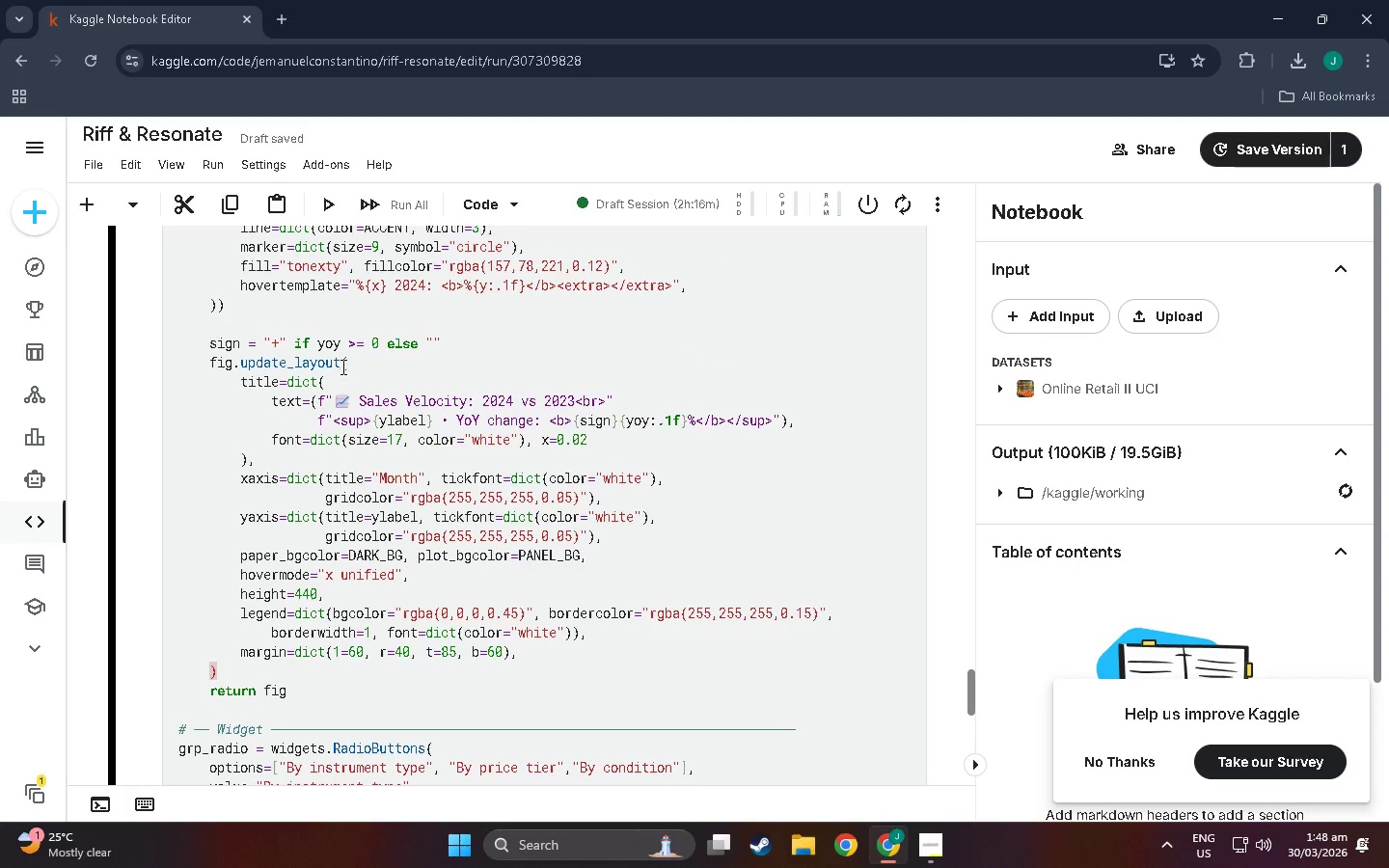 
left_click([353, 366])
 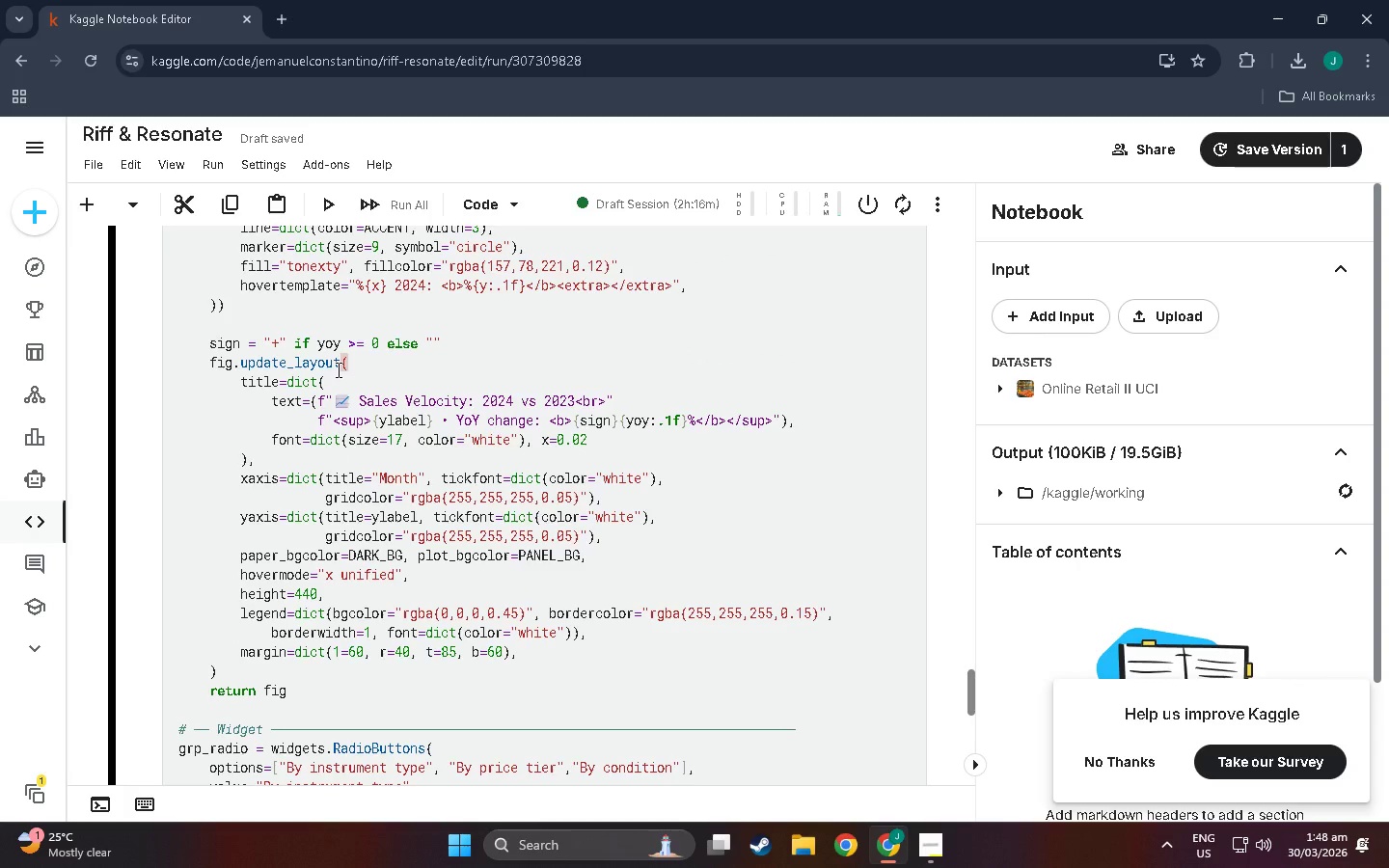 
left_click([335, 375])
 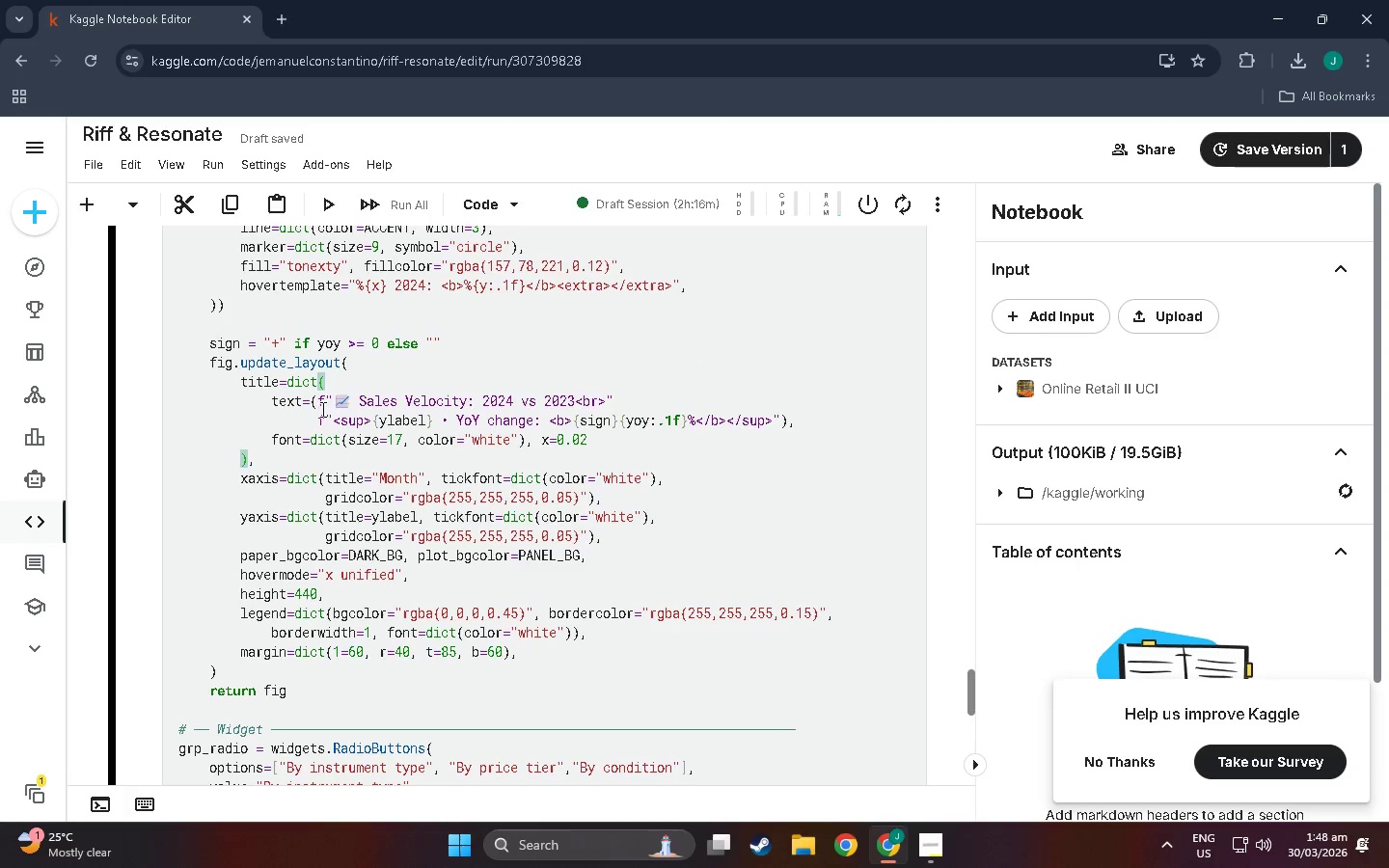 
scroll: coordinate [321, 409], scroll_direction: down, amount: 1.0
 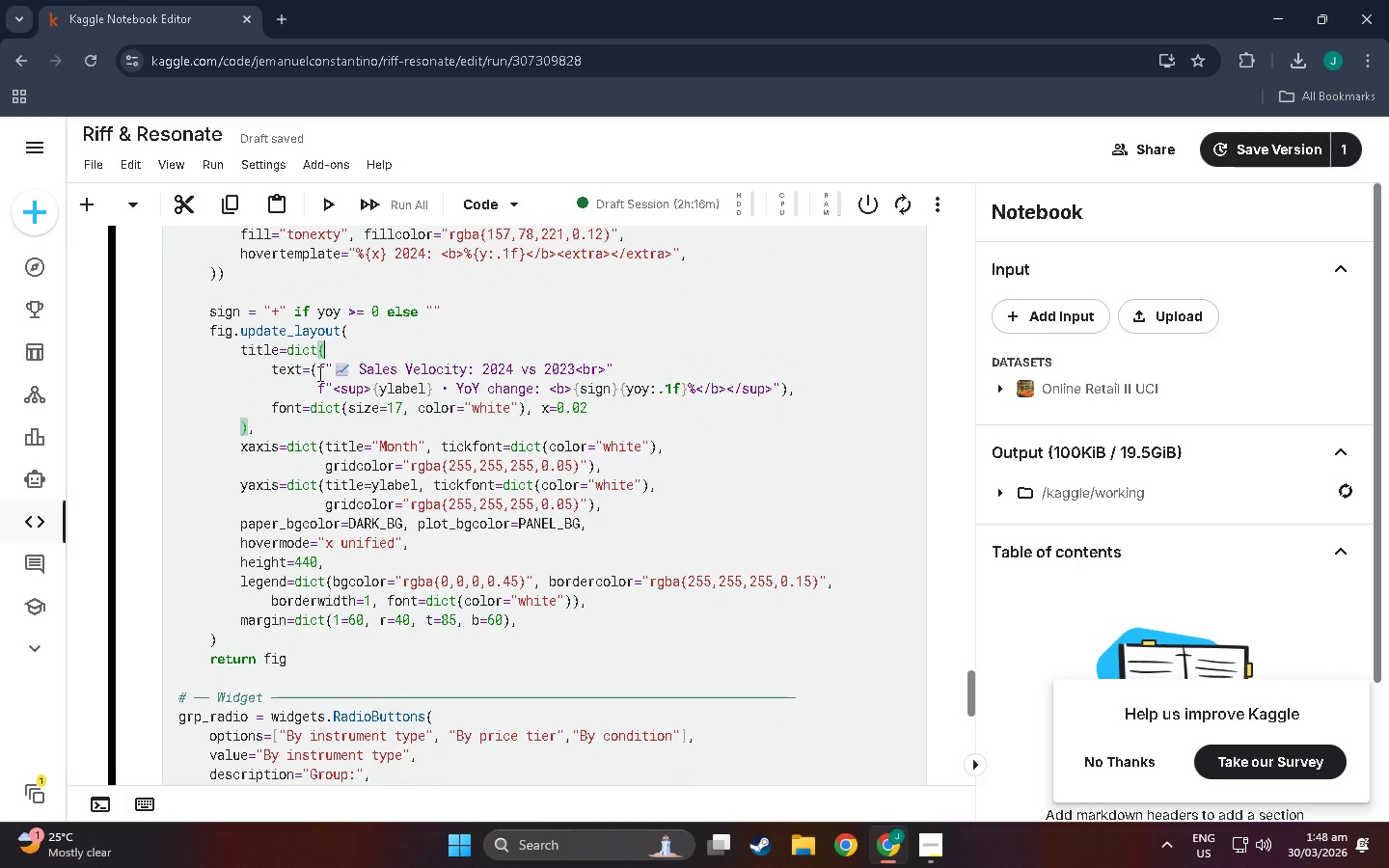 
left_click([316, 377])
 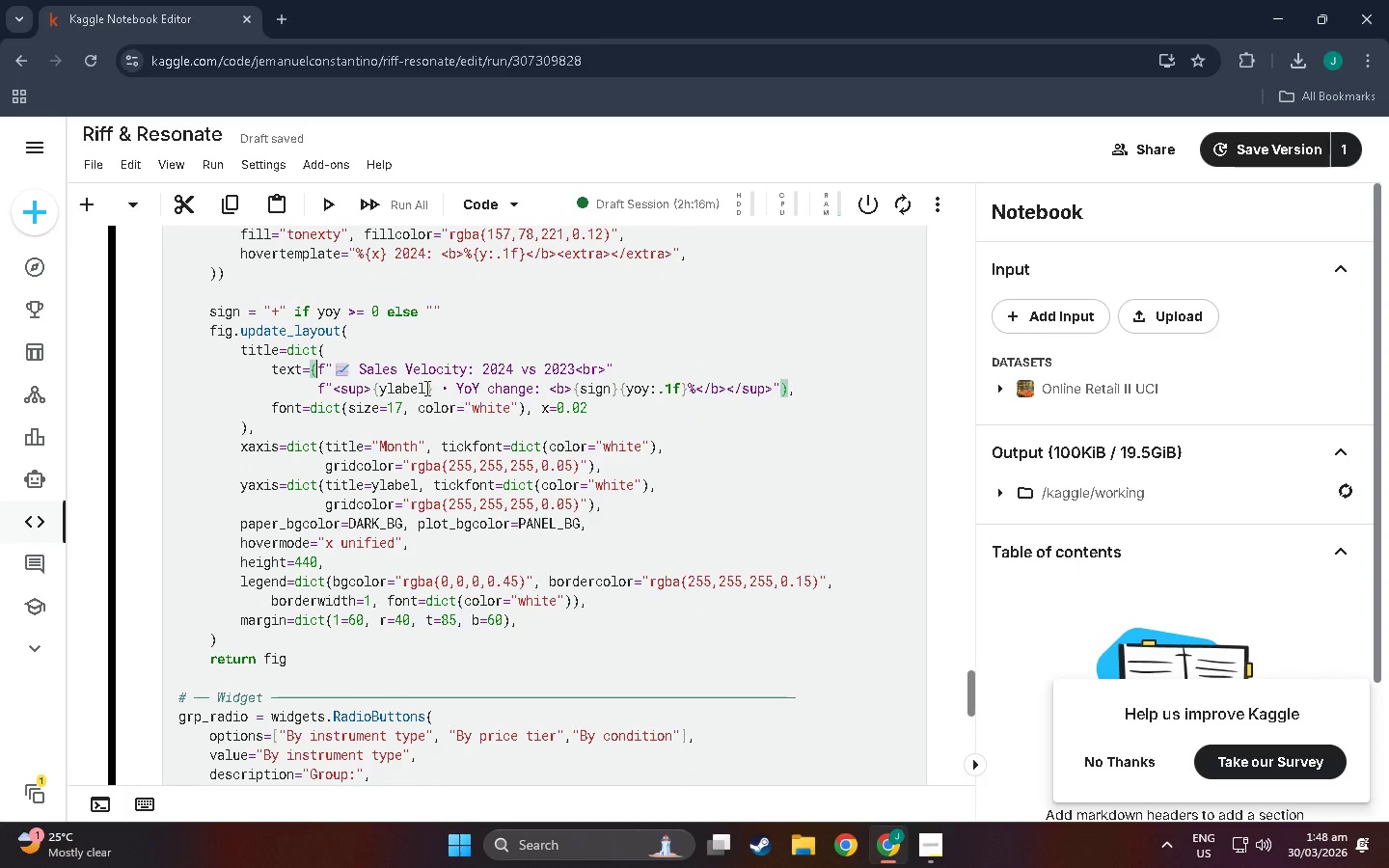 
left_click([381, 391])
 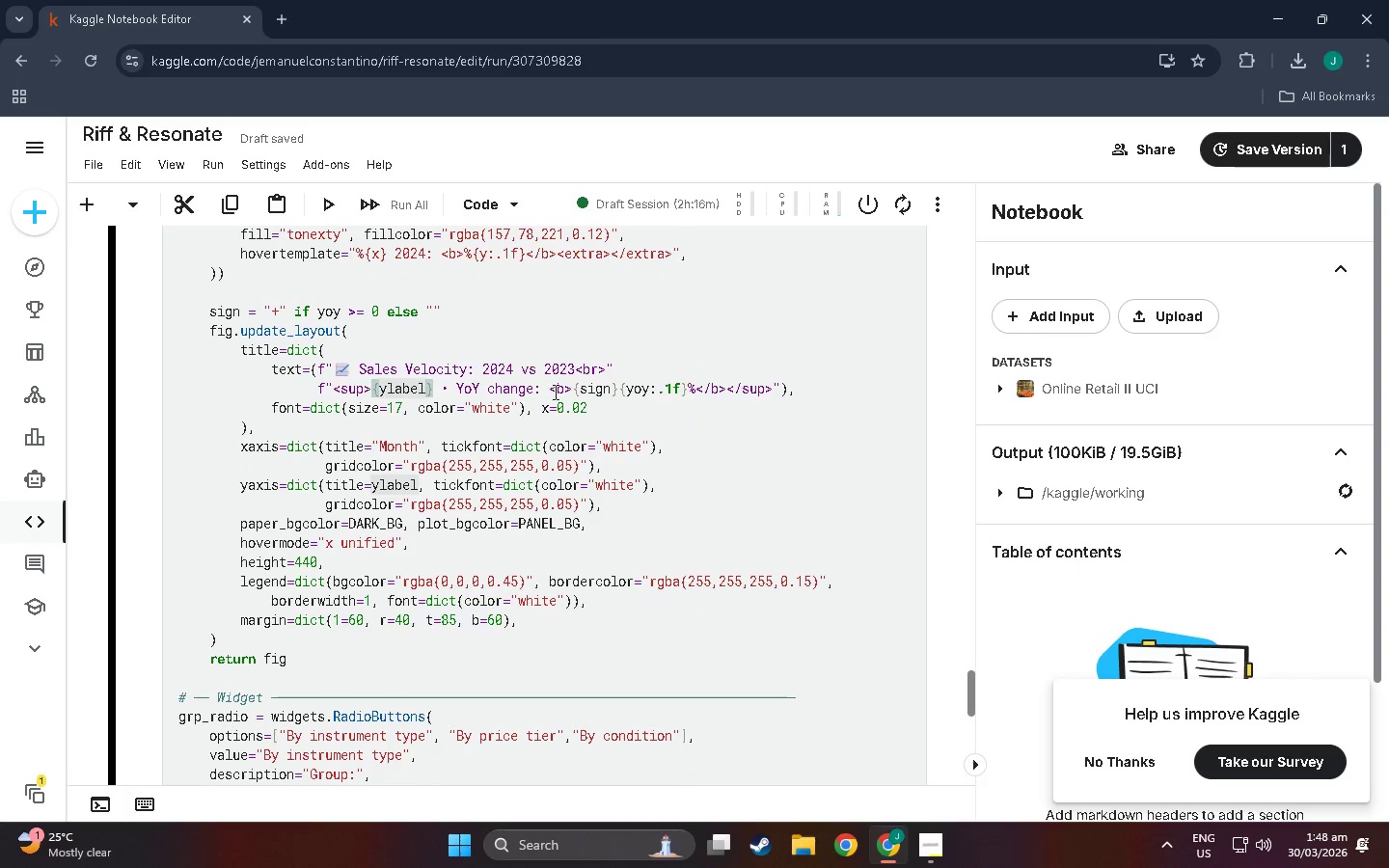 
left_click([579, 393])
 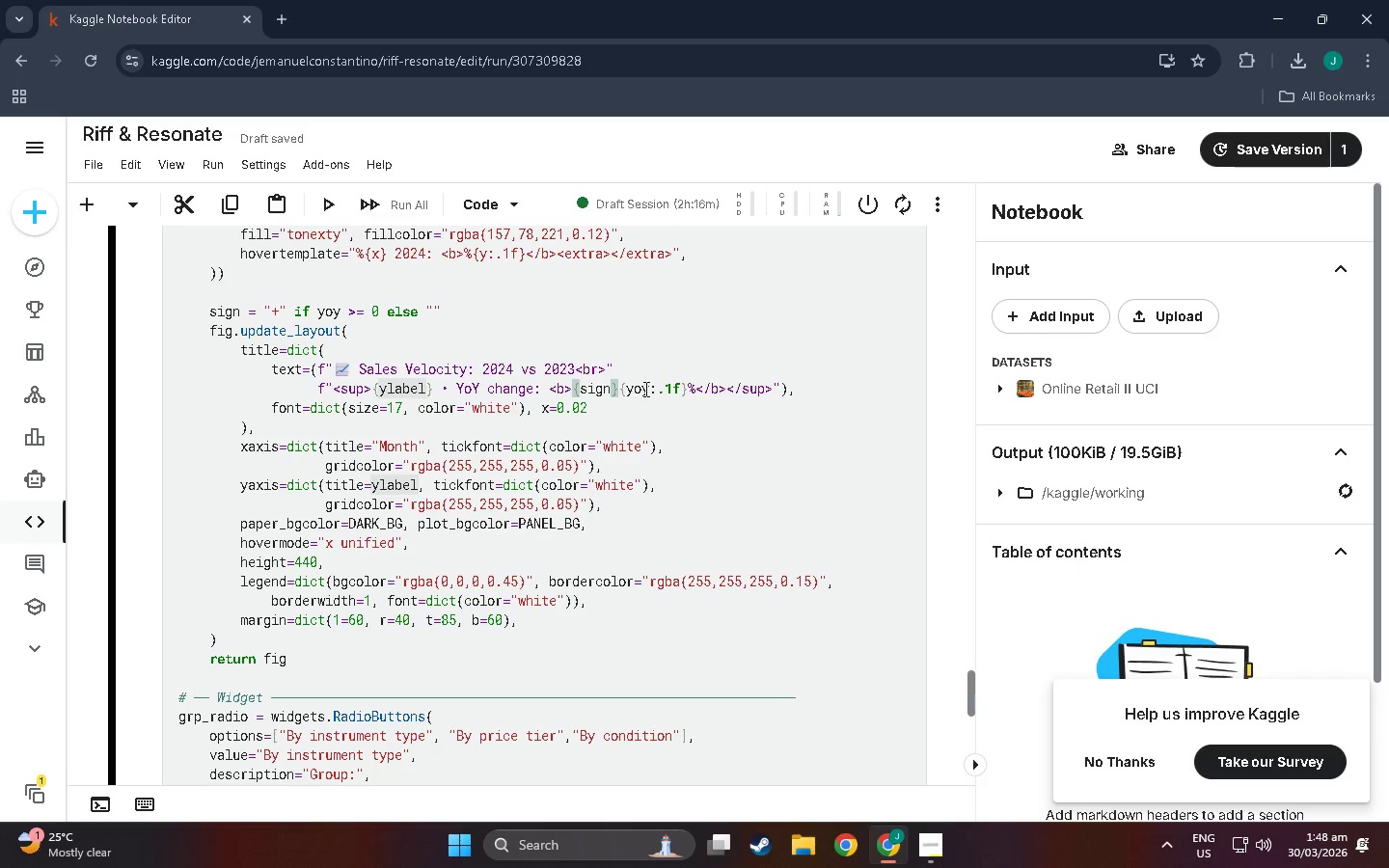 
left_click([627, 394])
 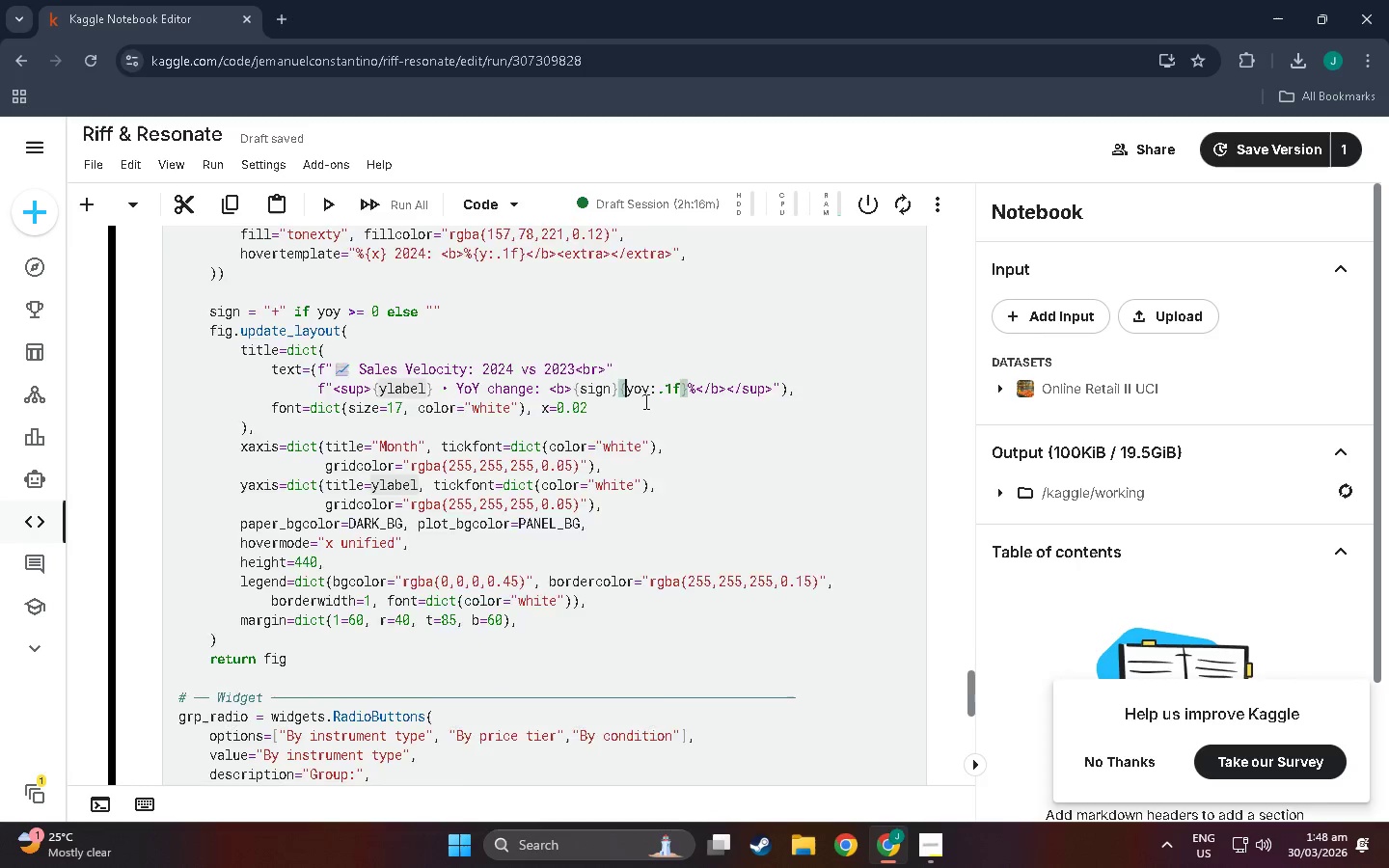 
scroll: coordinate [680, 393], scroll_direction: down, amount: 2.0
 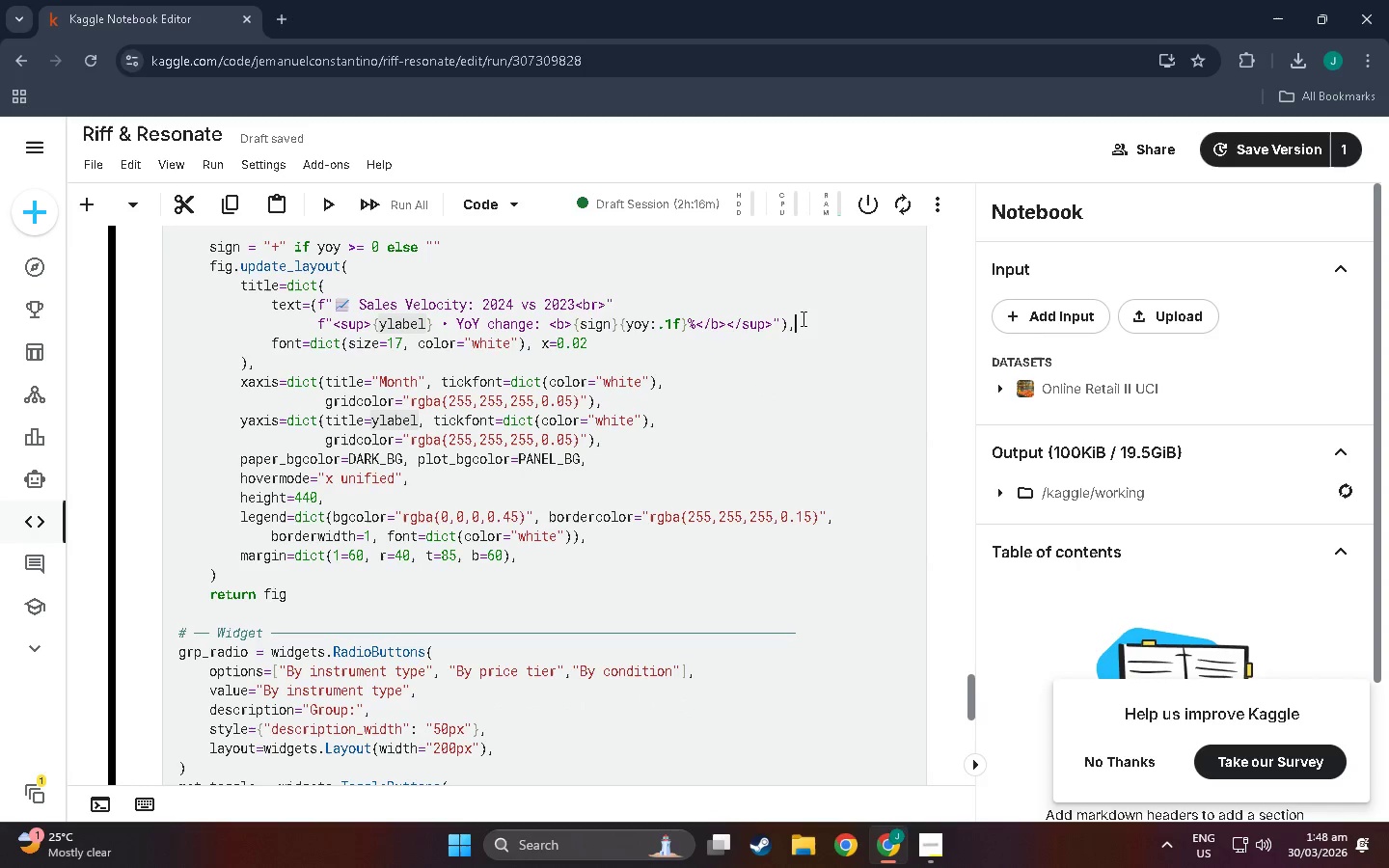 
double_click([784, 326])
 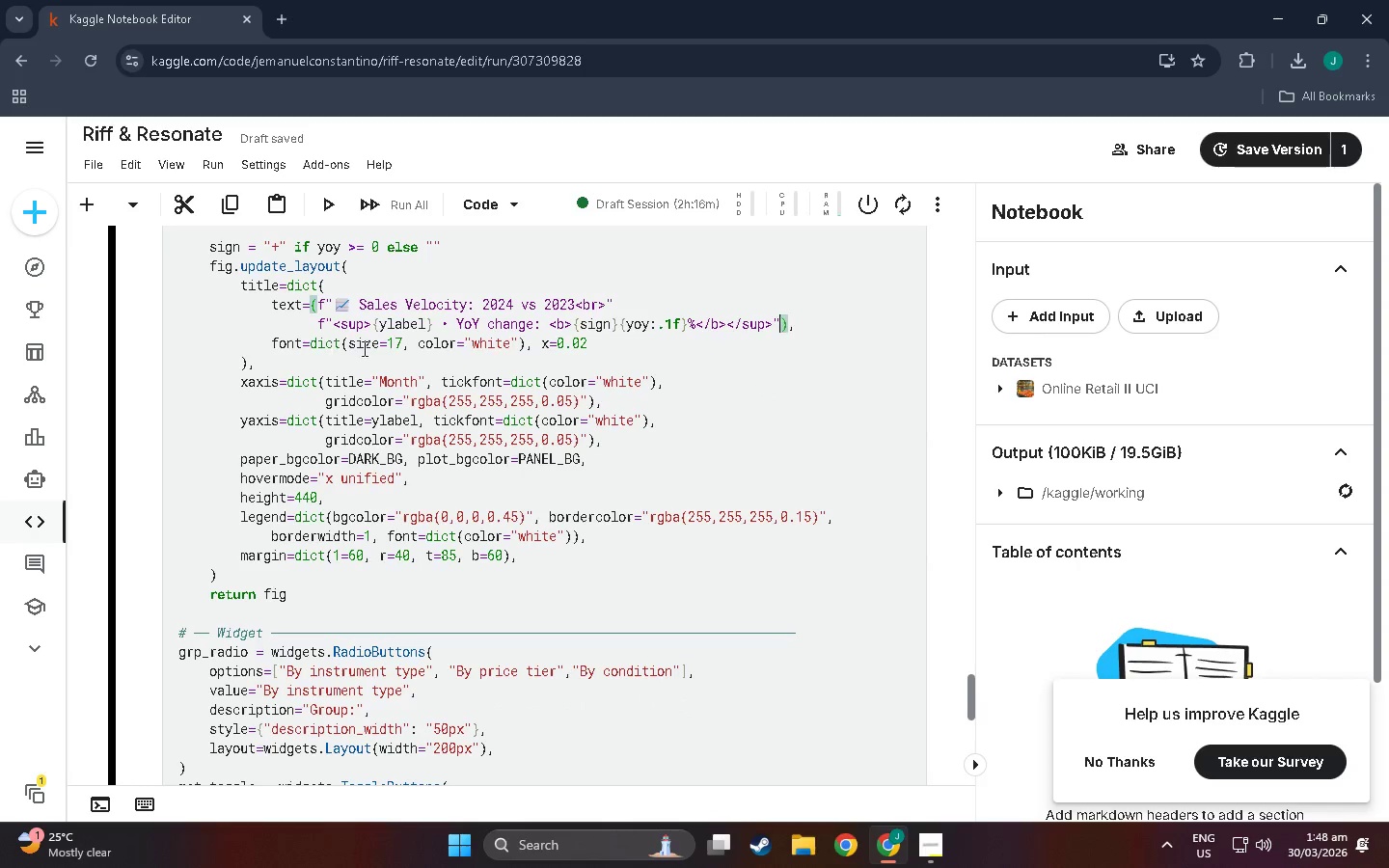 
left_click([351, 341])
 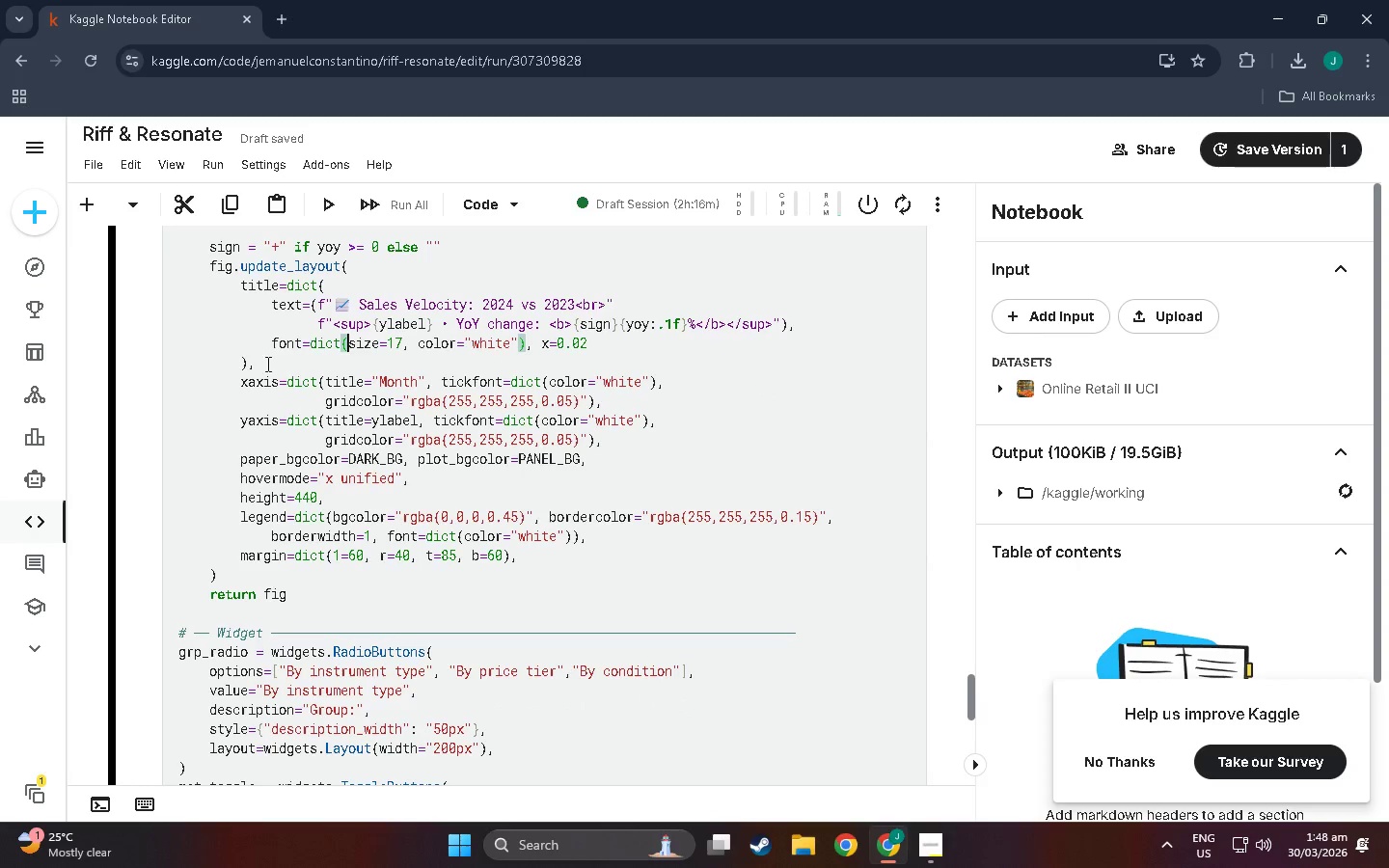 
left_click([247, 365])
 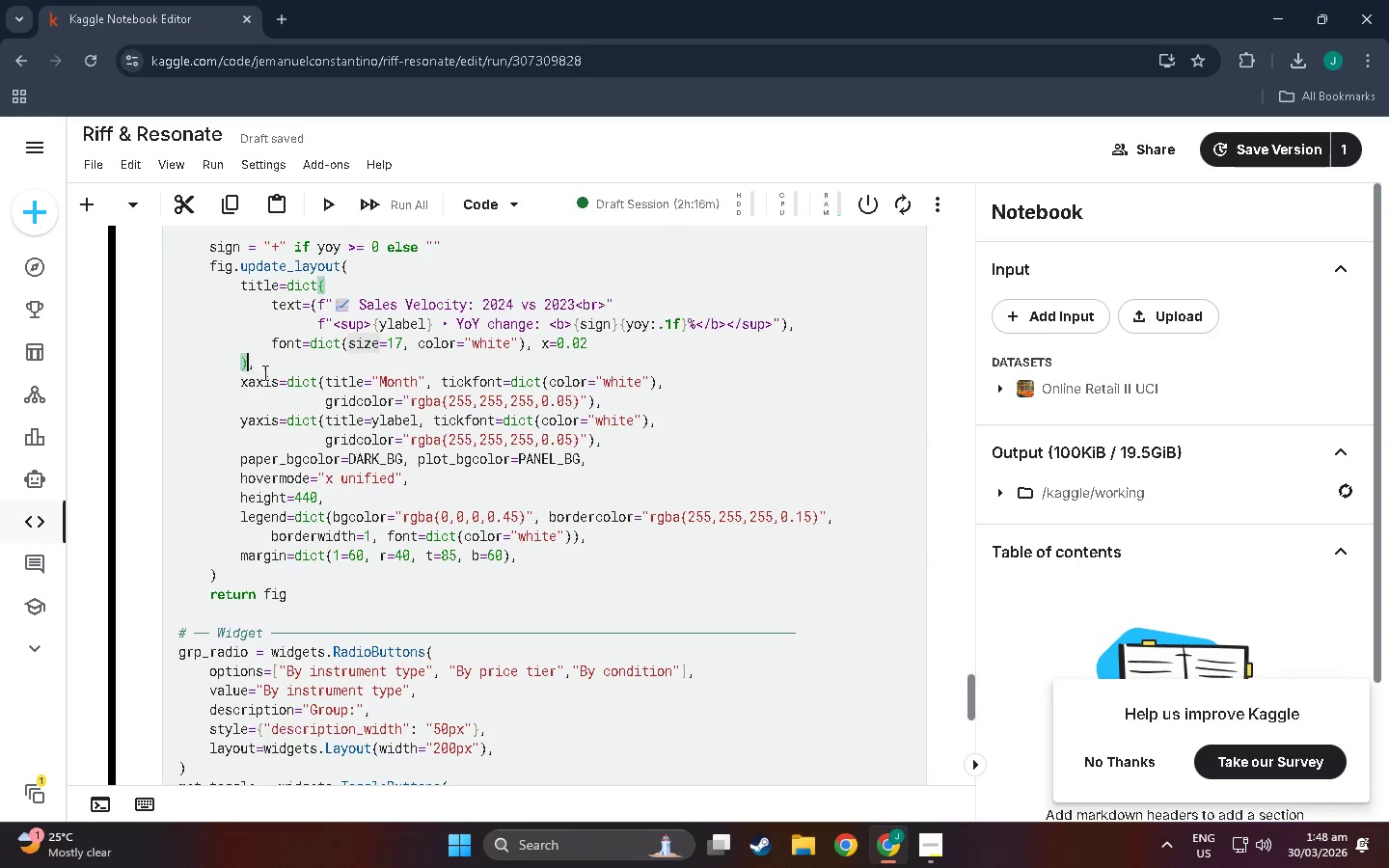 
scroll: coordinate [266, 373], scroll_direction: up, amount: 3.0
 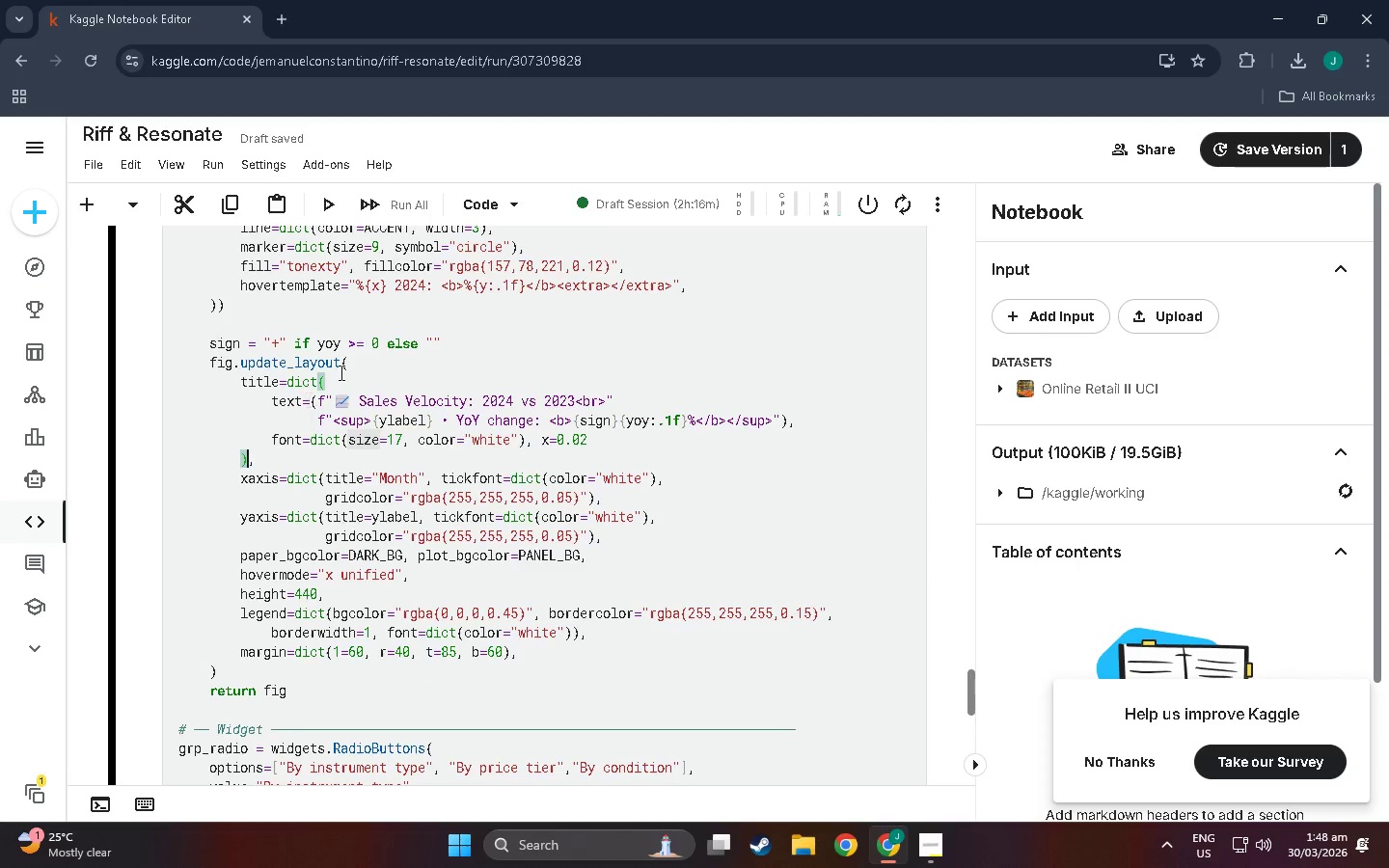 
scroll: coordinate [307, 403], scroll_direction: down, amount: 5.0
 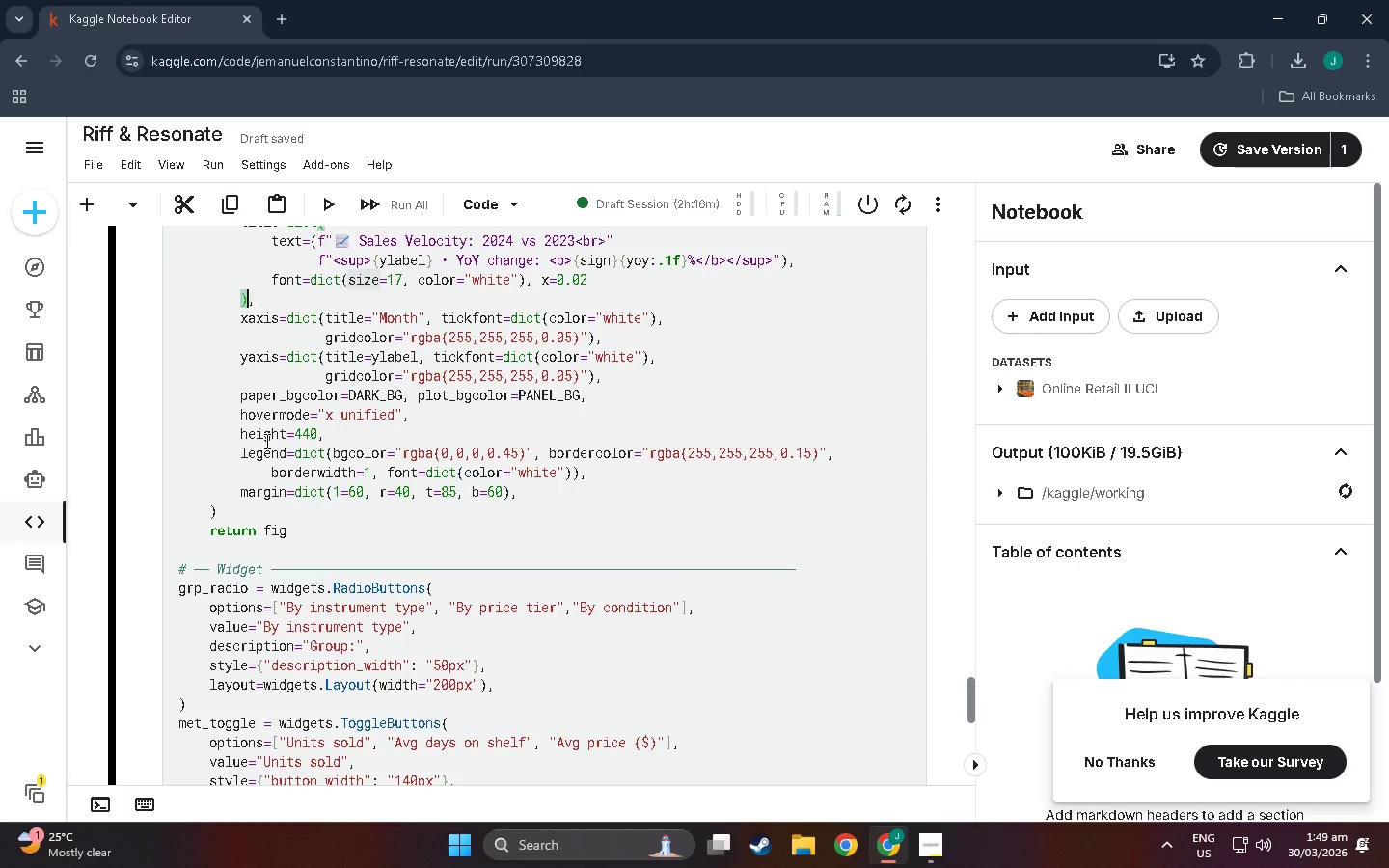 
wait(17.82)
 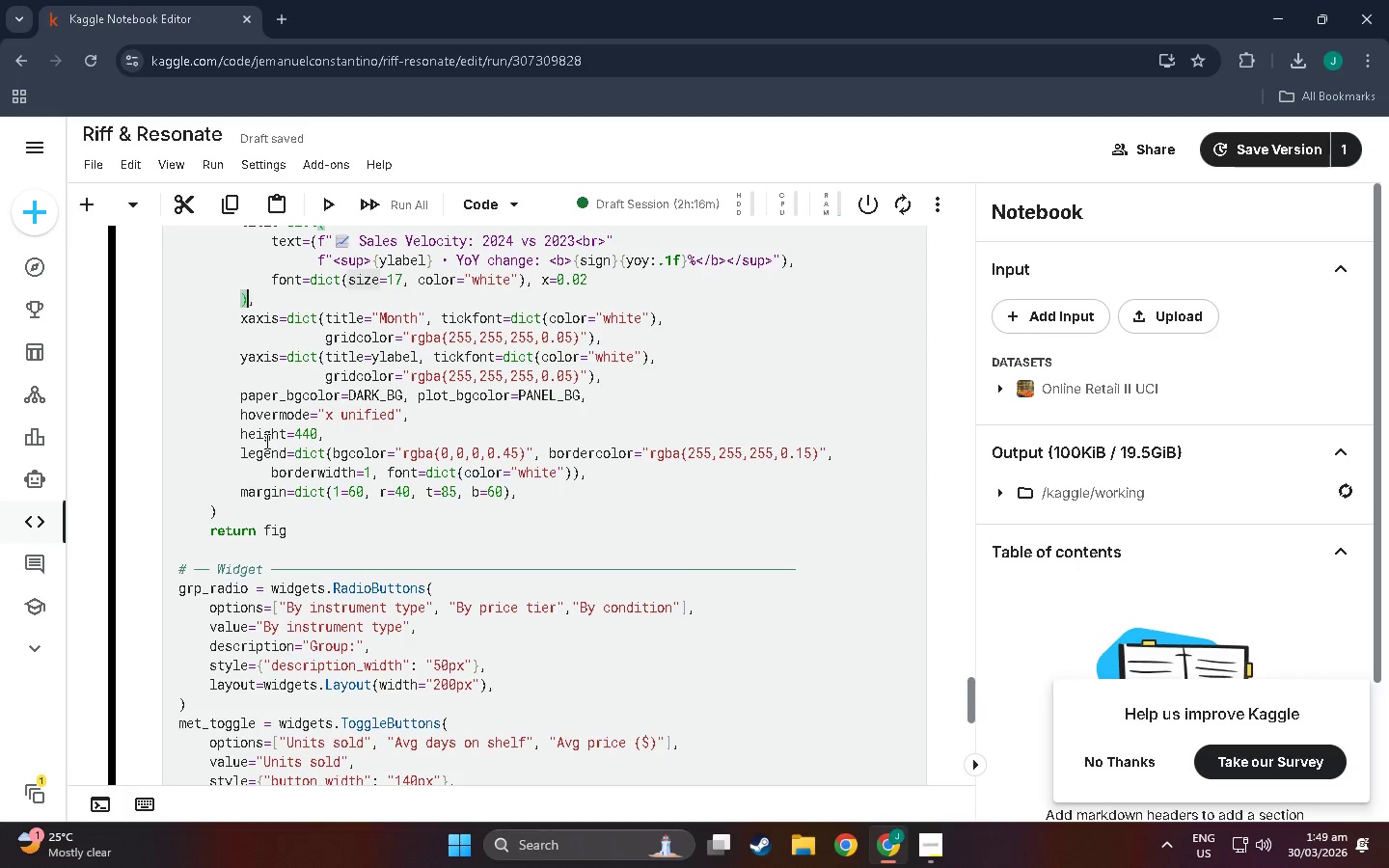 
scroll: coordinate [311, 473], scroll_direction: up, amount: 3.0
 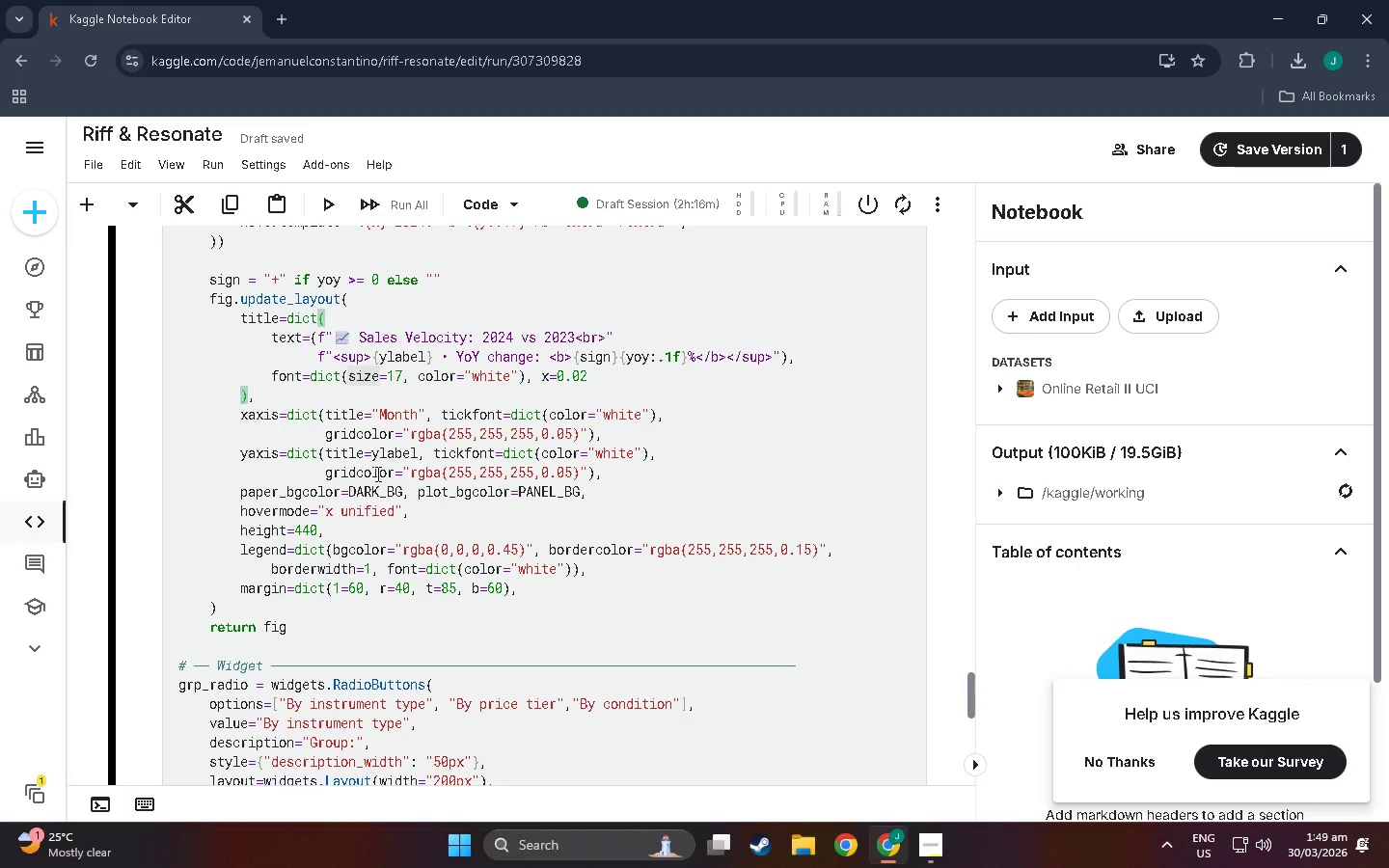 
wait(8.91)
 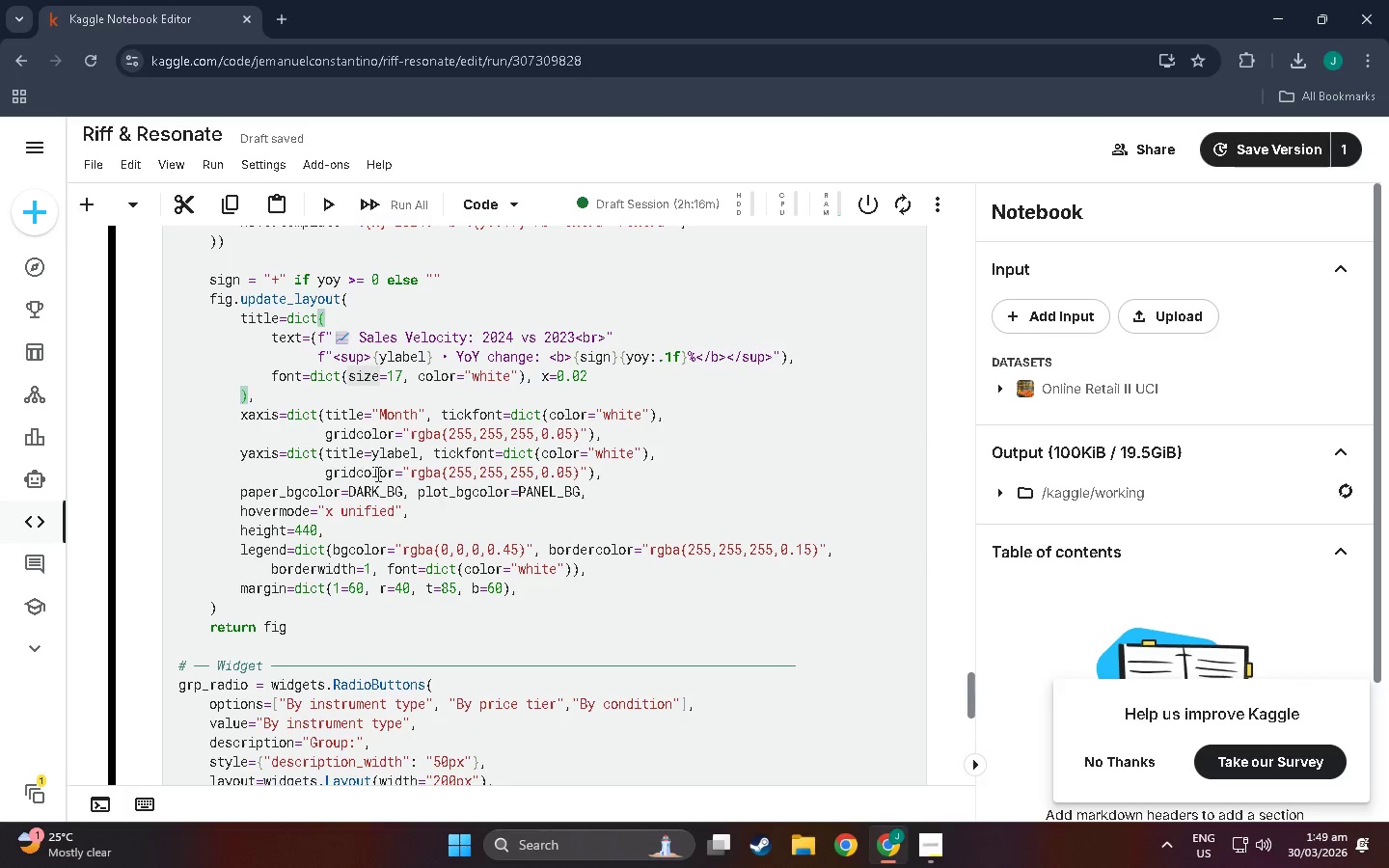 
scroll: coordinate [380, 610], scroll_direction: up, amount: 2.0
 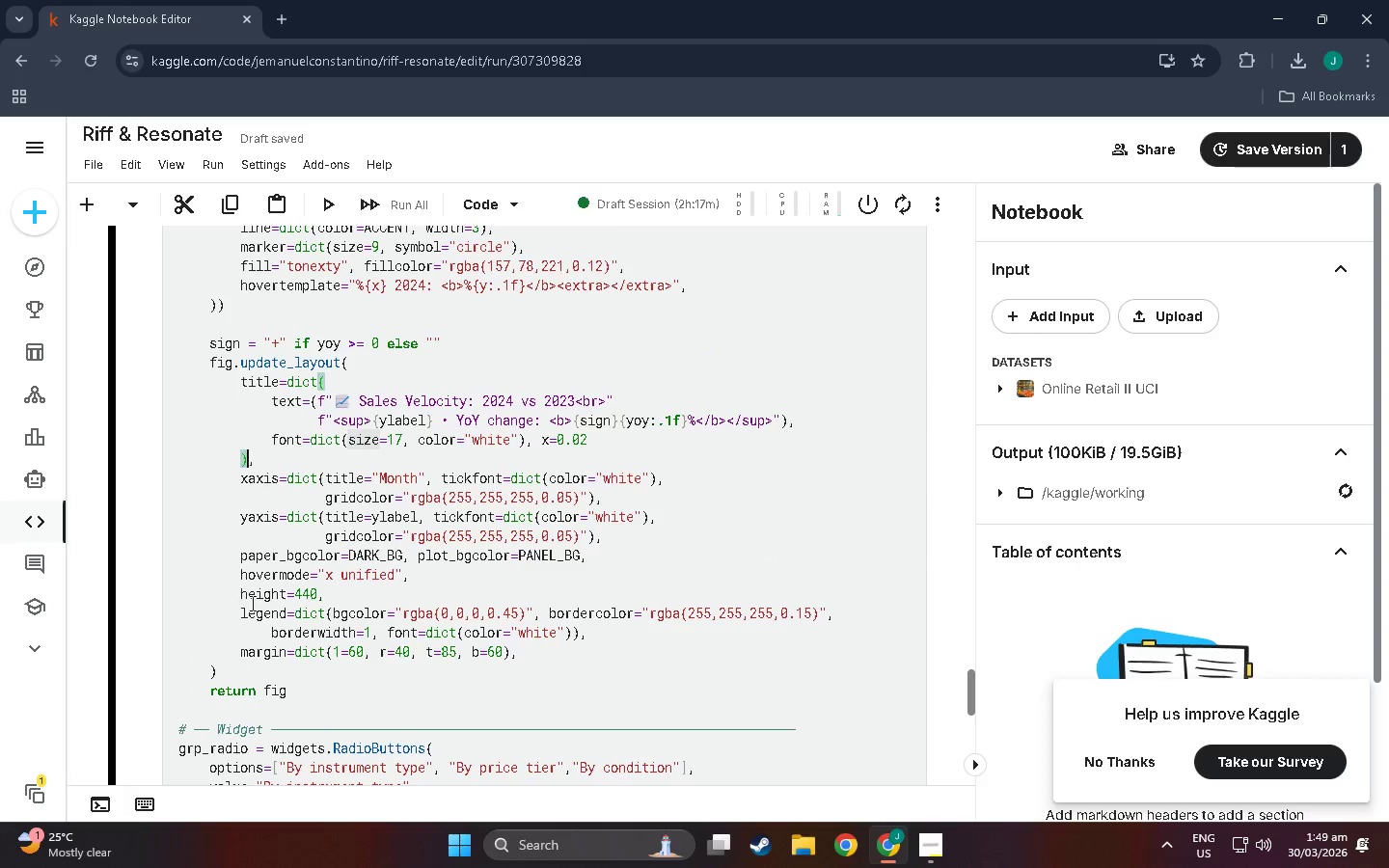 
scroll: coordinate [279, 491], scroll_direction: down, amount: 26.0
 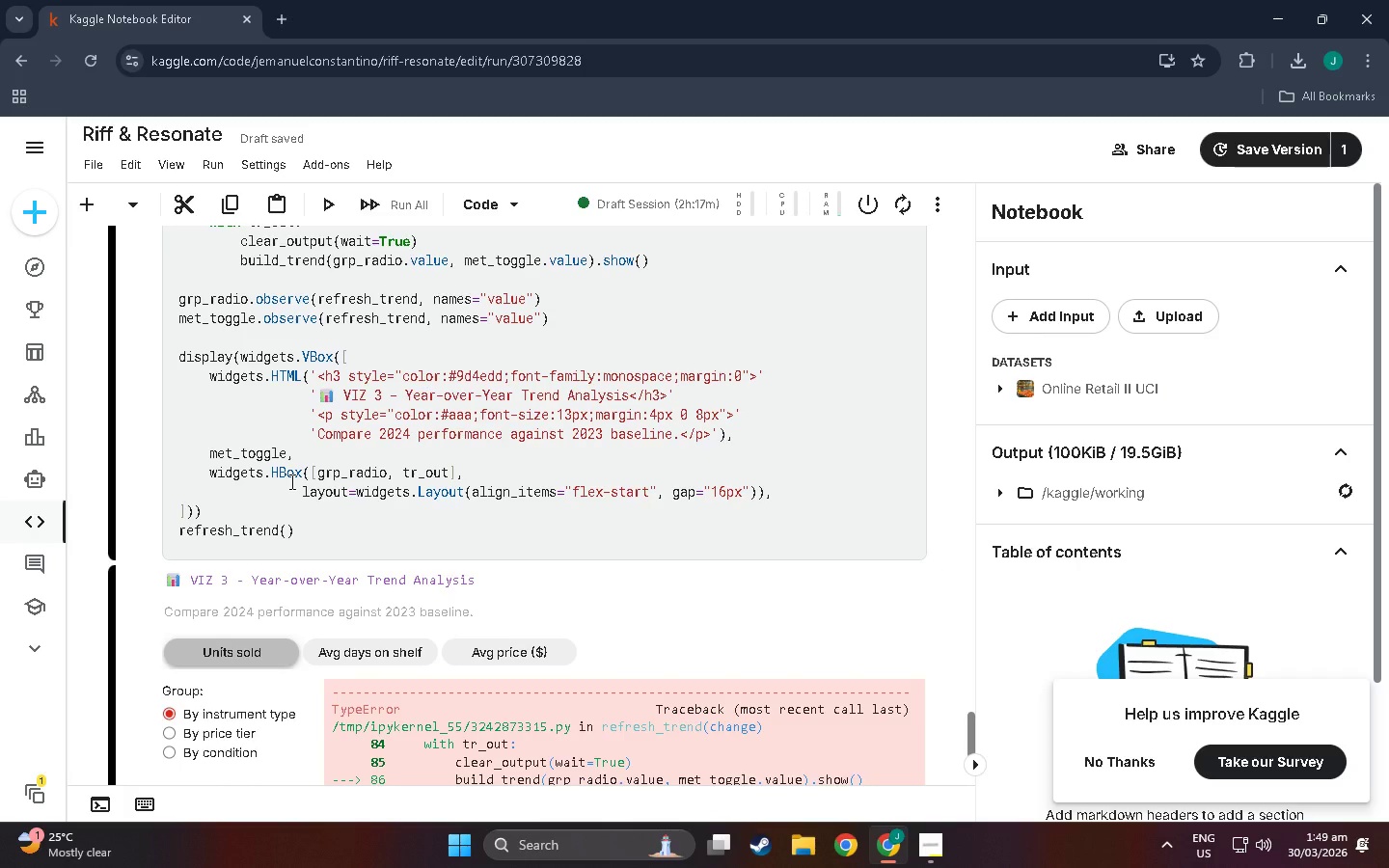 
wait(21.3)
 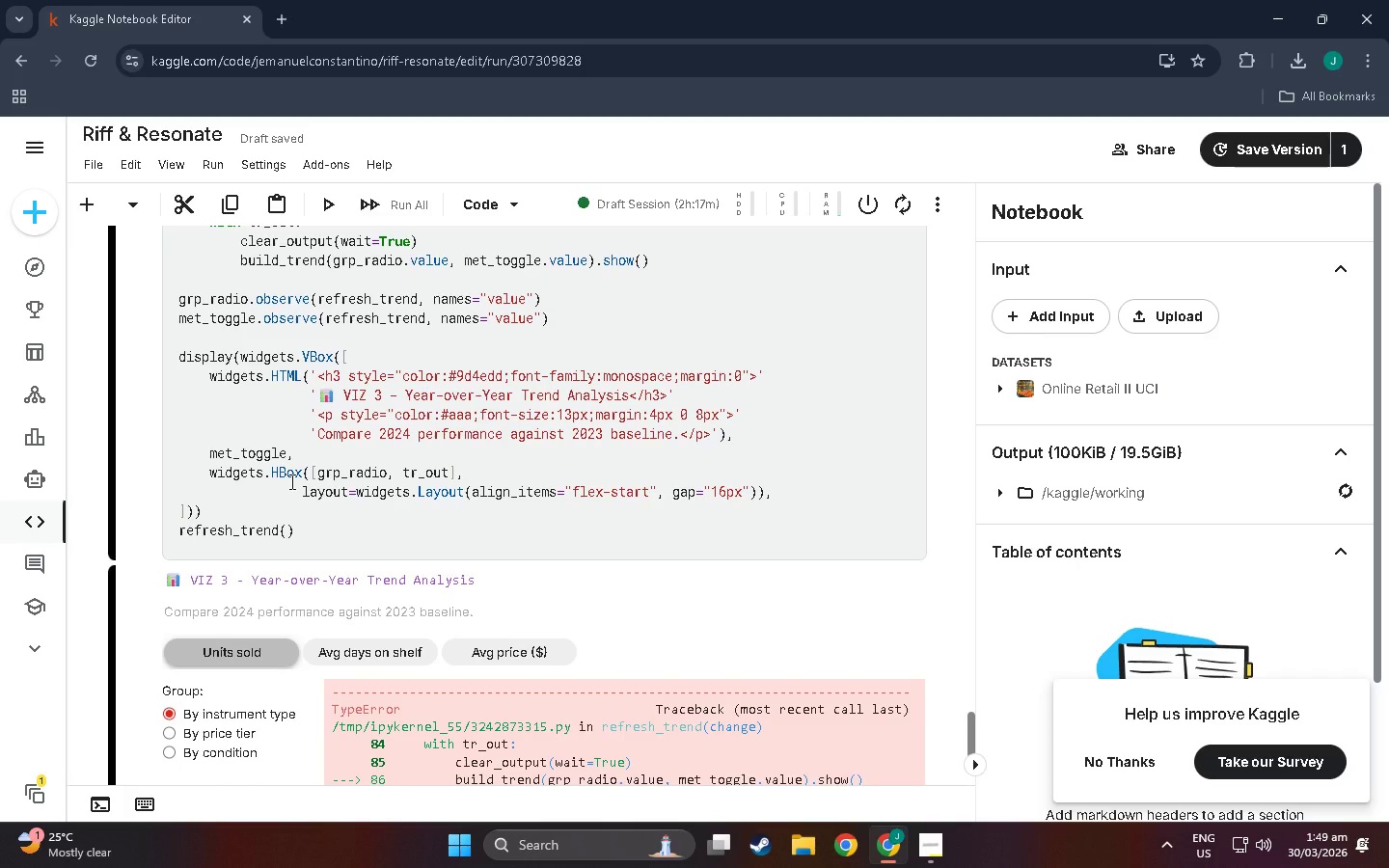 
scroll: coordinate [355, 475], scroll_direction: up, amount: 4.0
 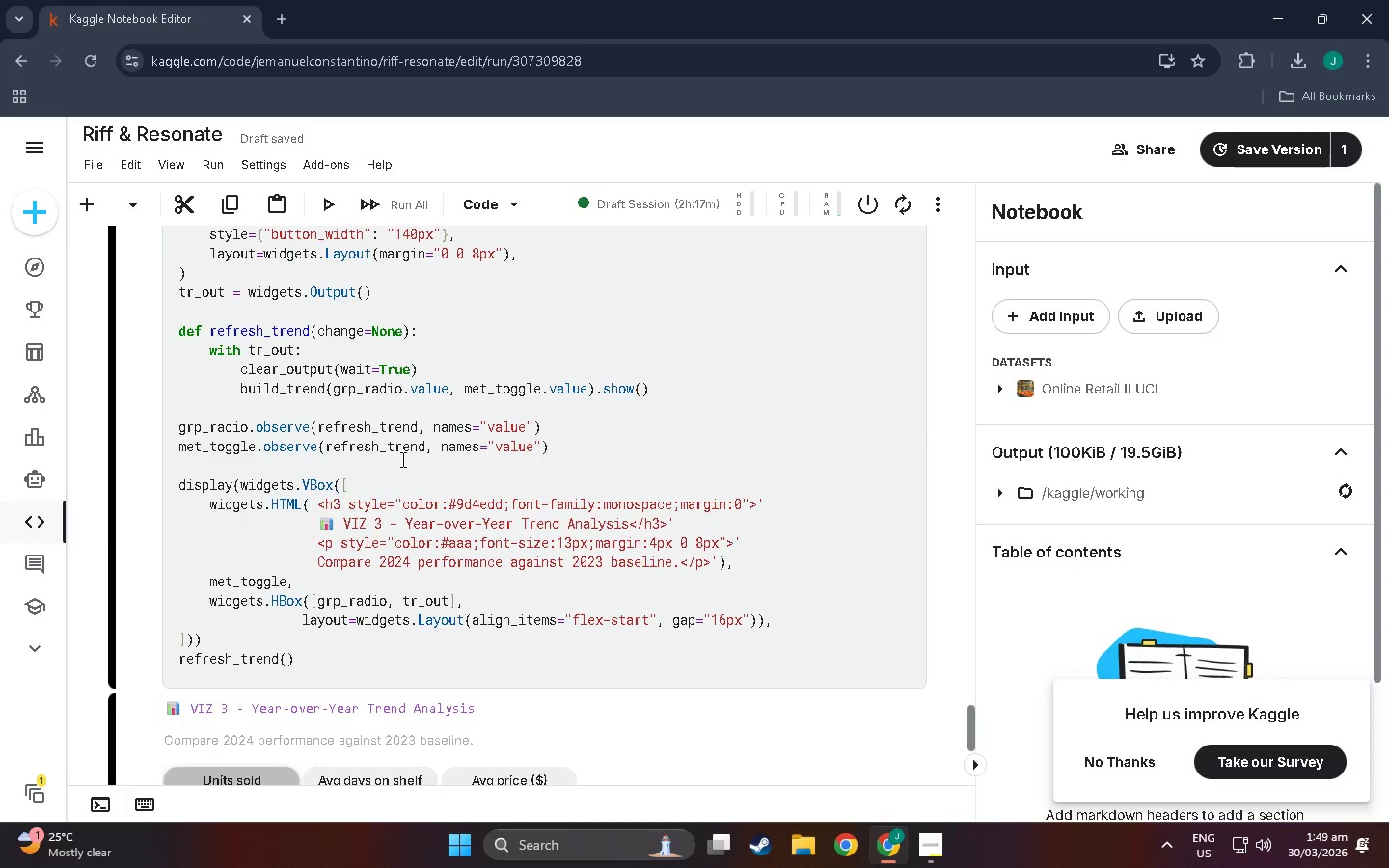 
key(Control+F)
 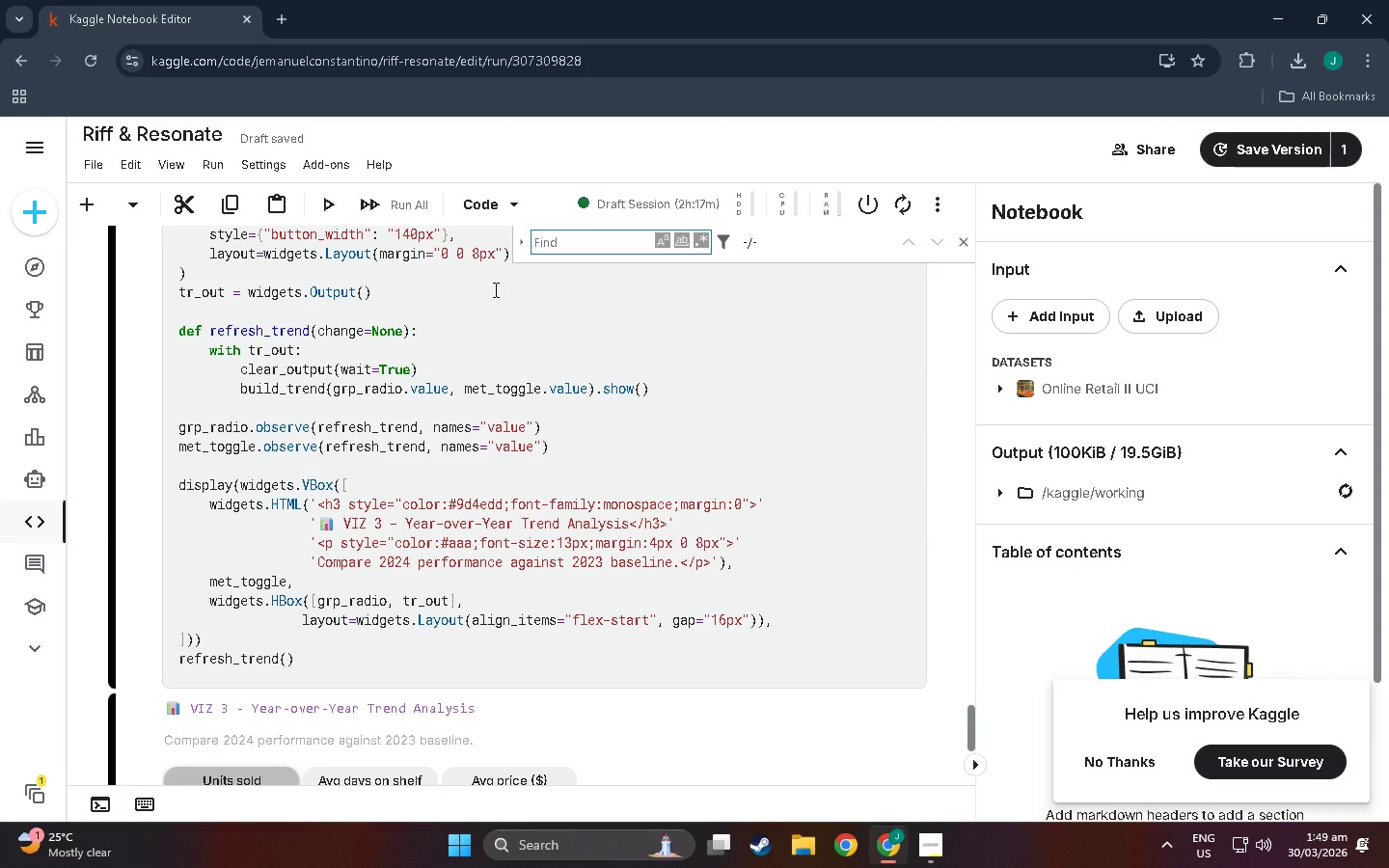 
type(h3)
key(NumpadEnter)
 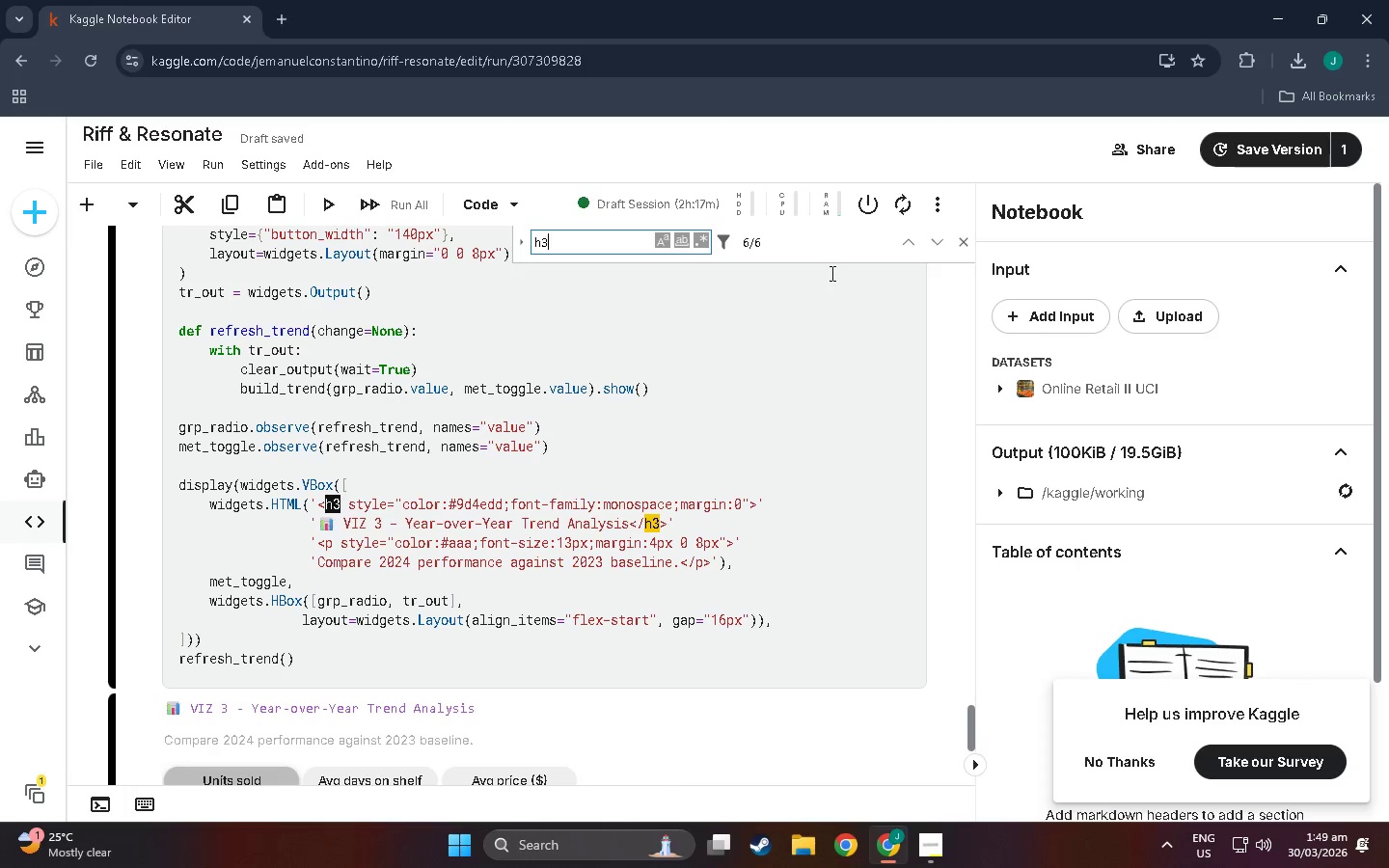 
double_click([902, 247])
 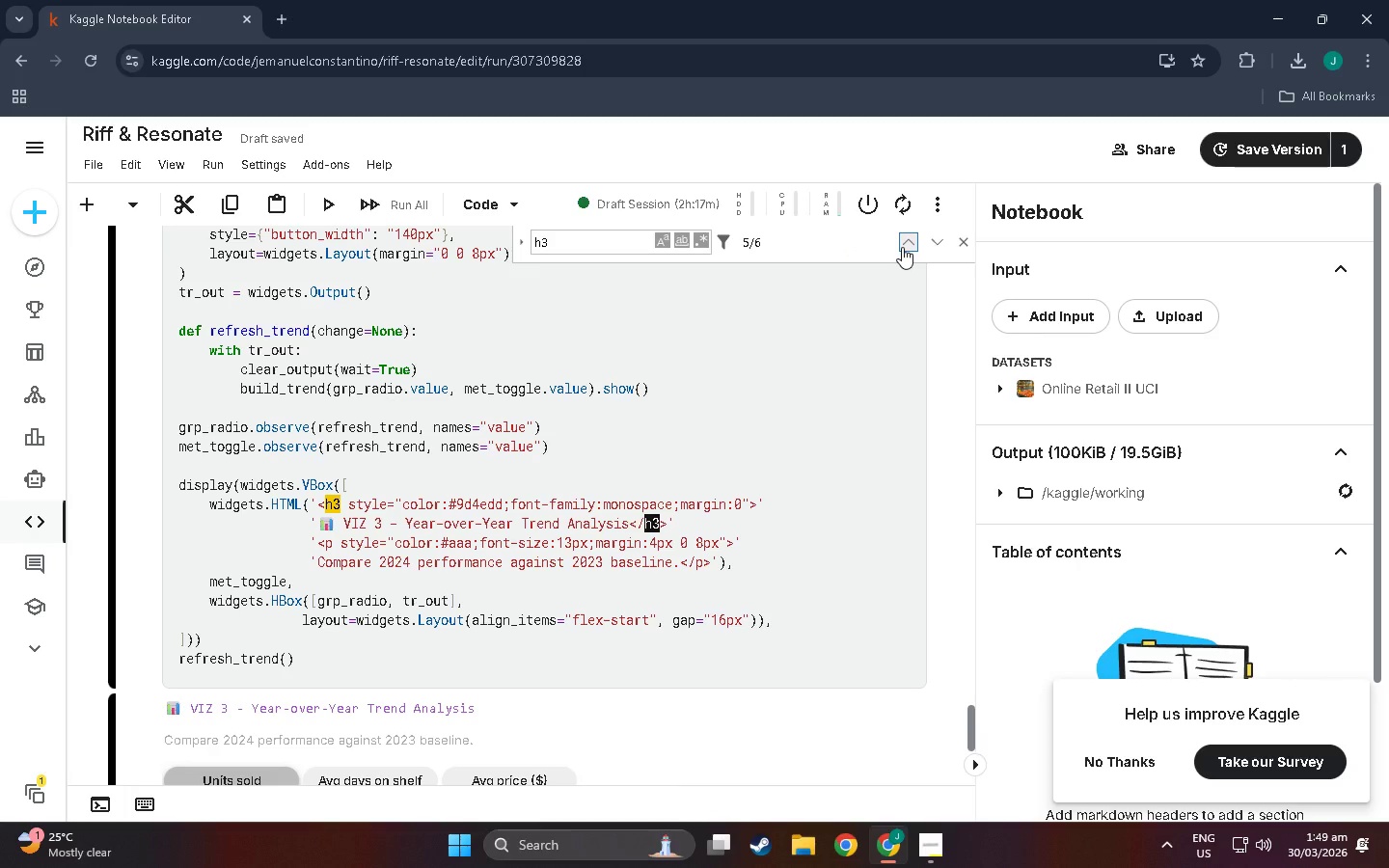 
left_click([902, 247])
 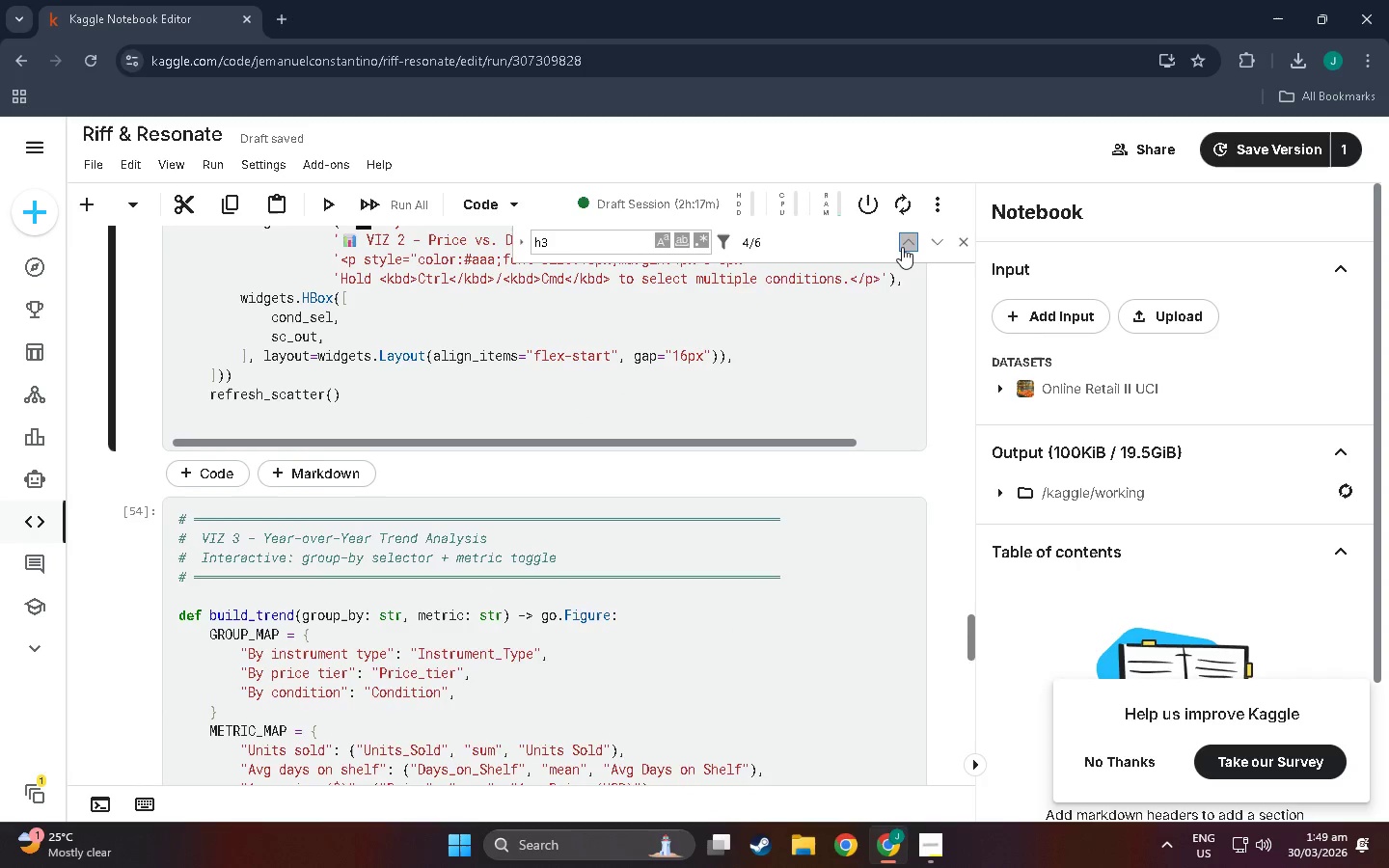 
double_click([902, 247])
 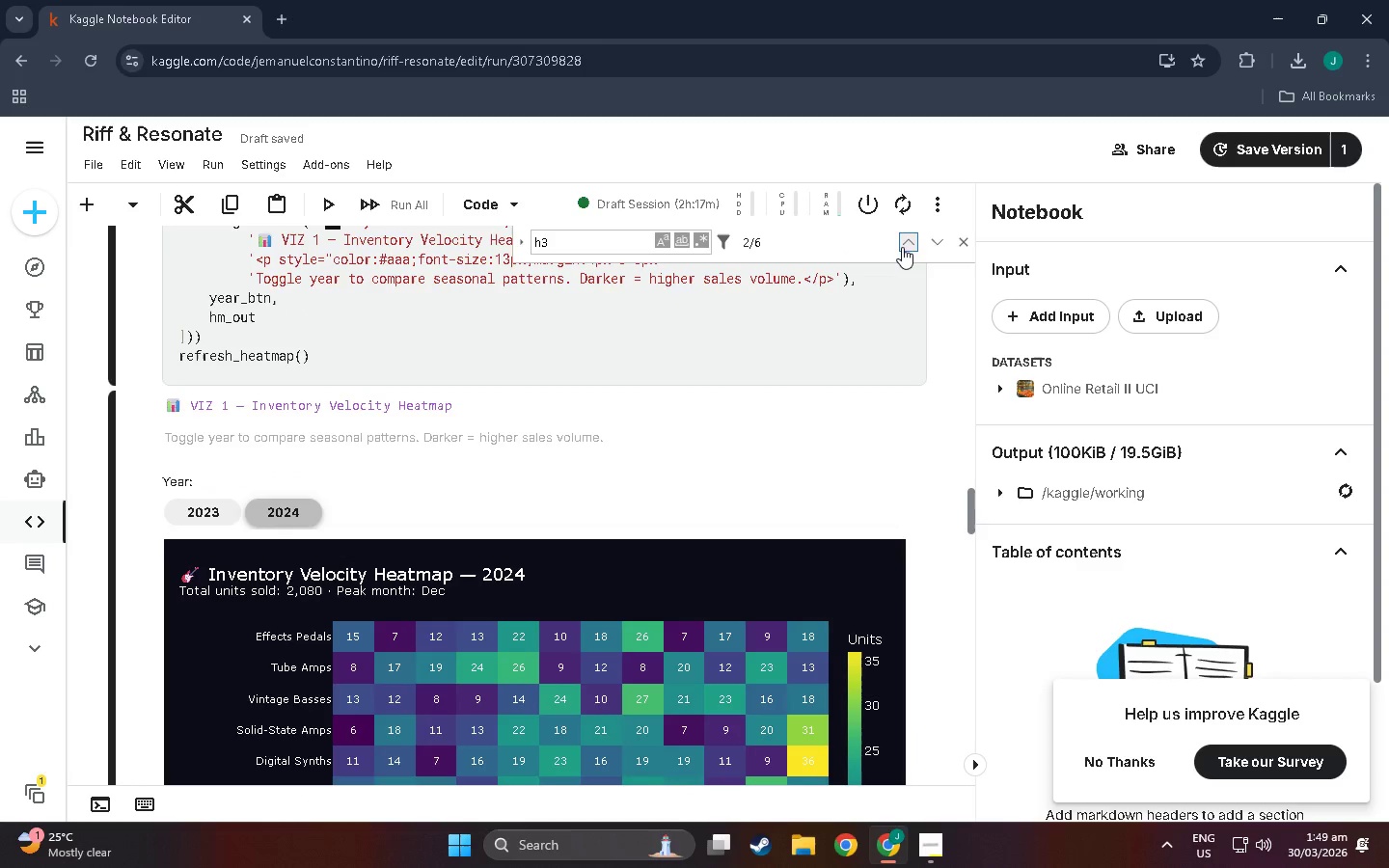 
scroll: coordinate [749, 433], scroll_direction: up, amount: 3.0
 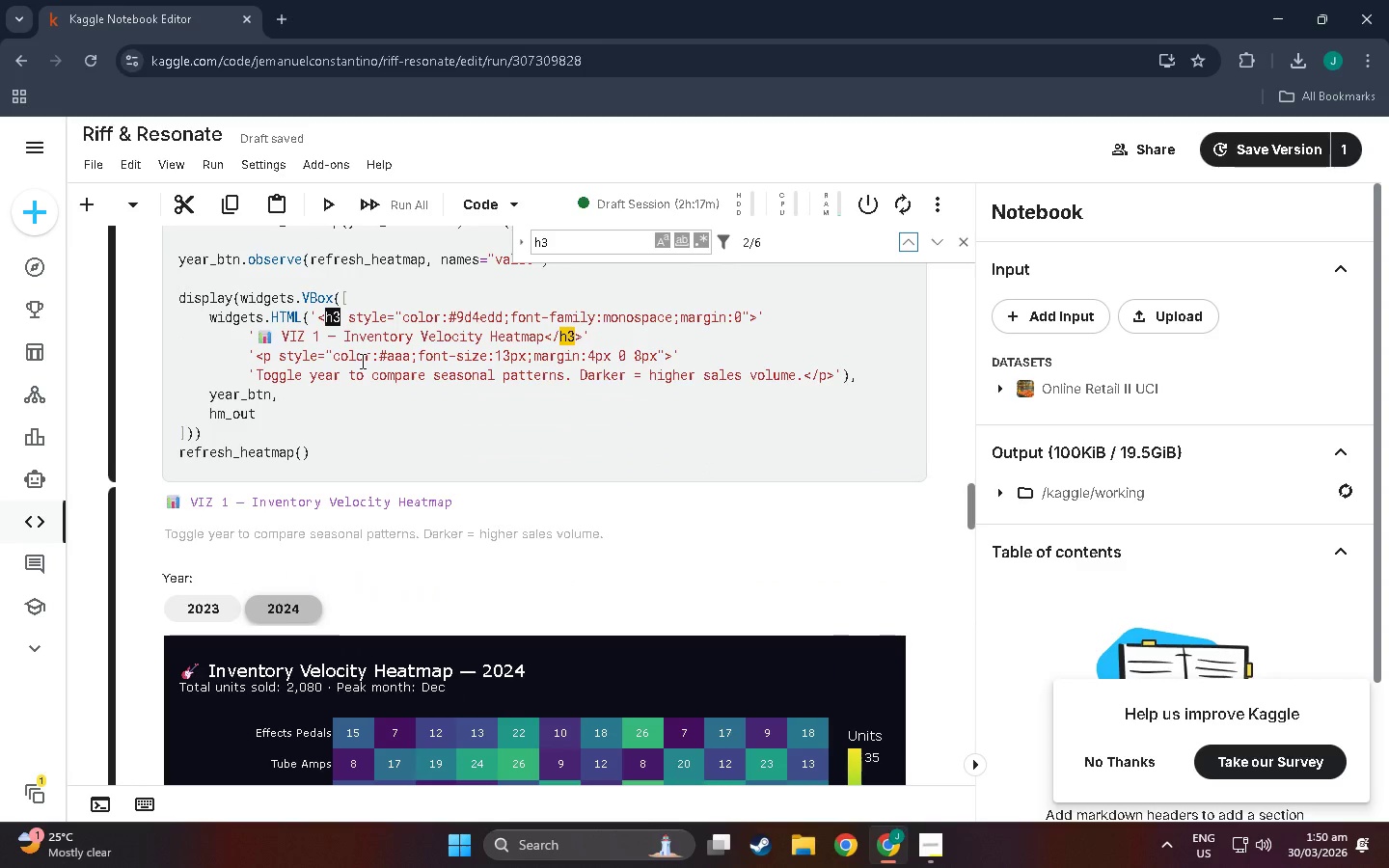 
wait(8.63)
 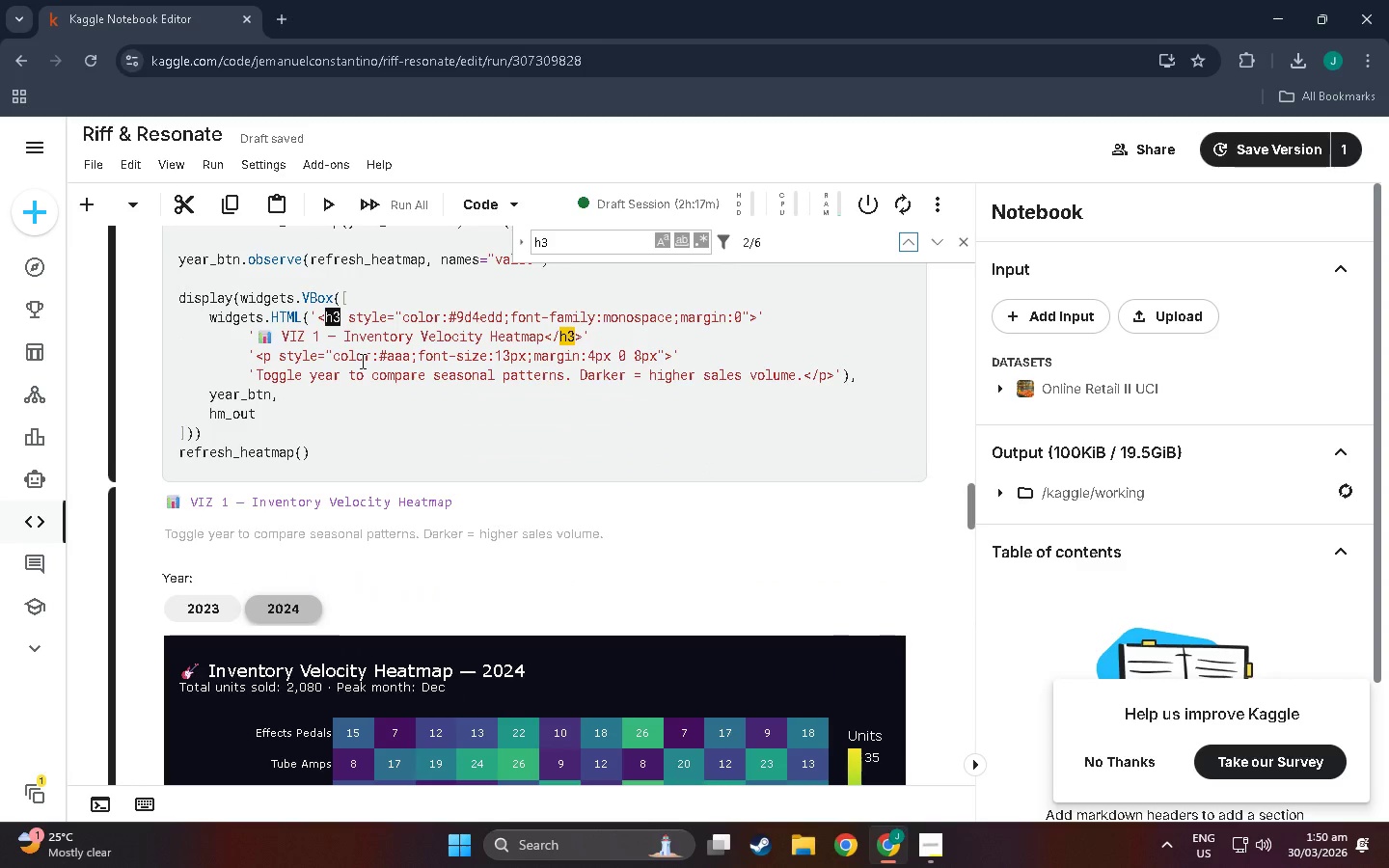 
left_click([934, 238])
 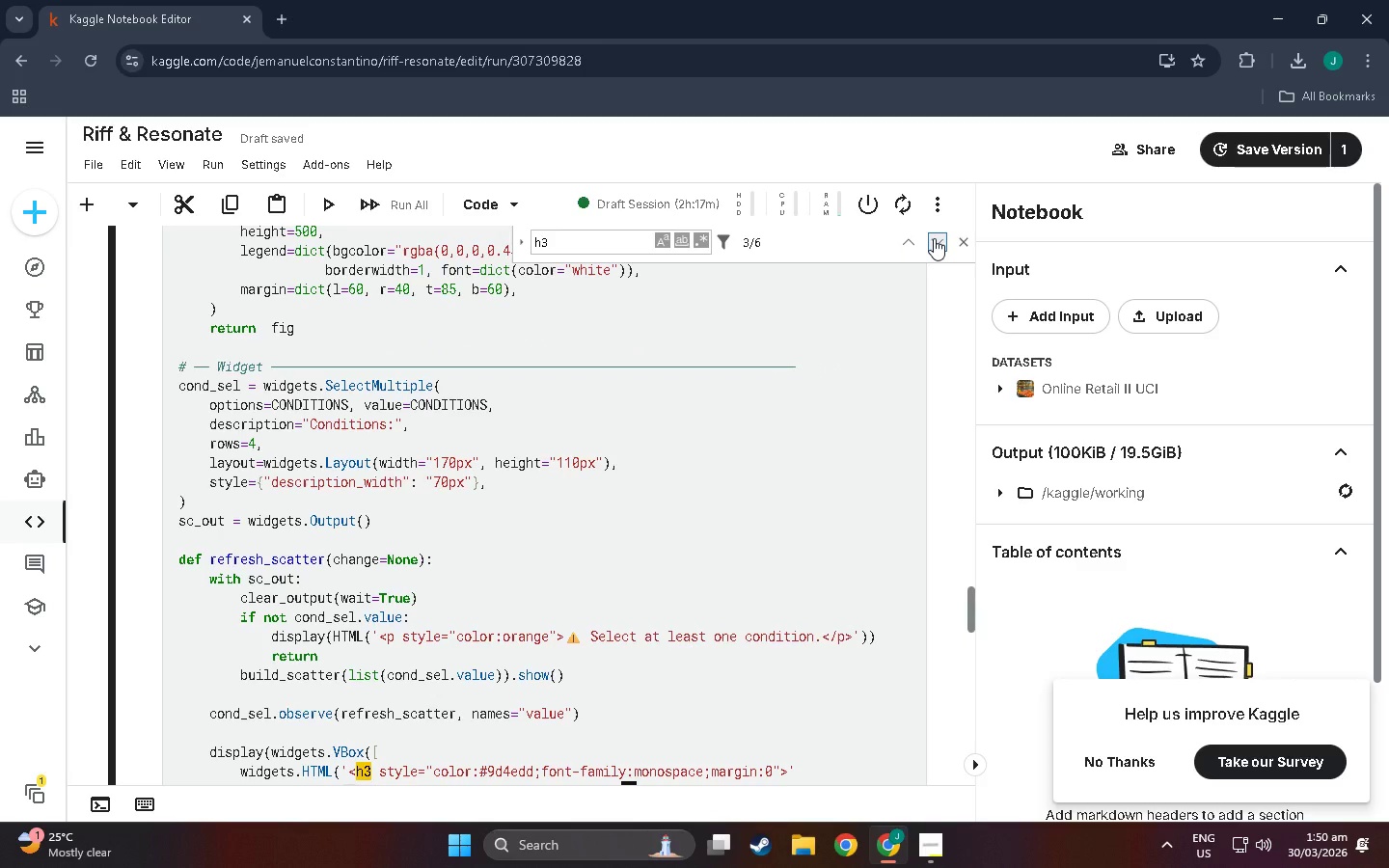 
left_click([934, 238])
 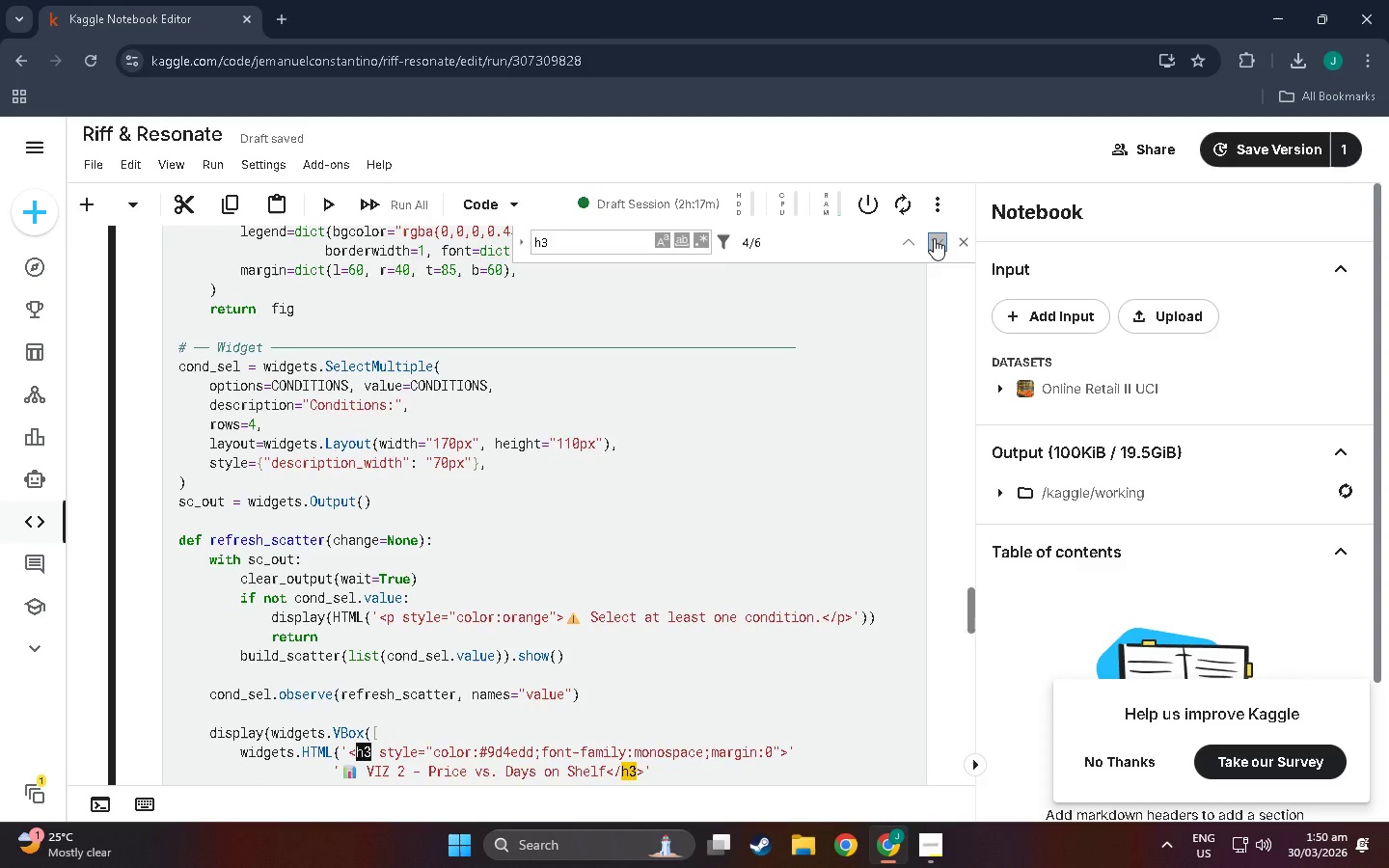 
left_click([934, 238])
 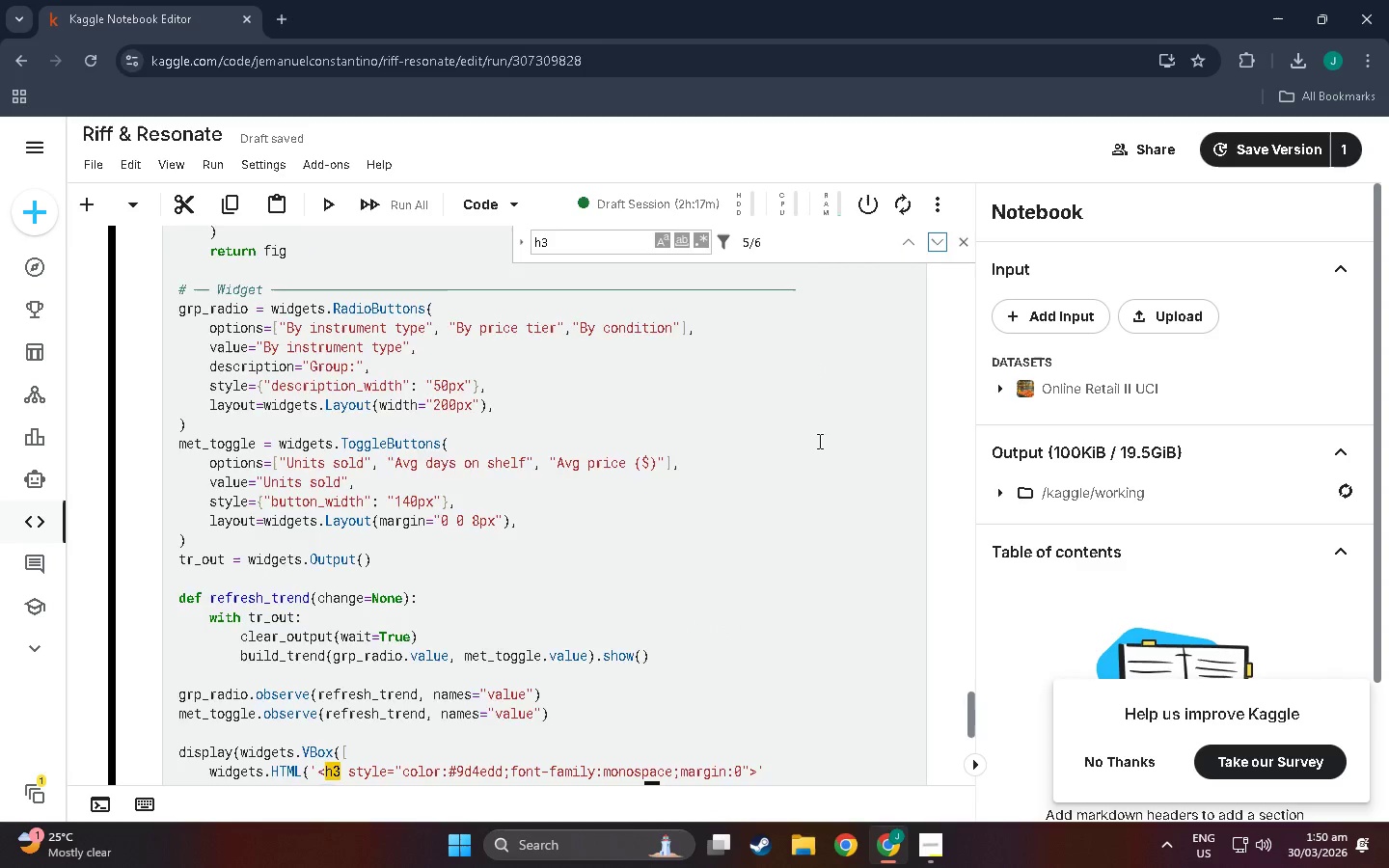 
scroll: coordinate [640, 577], scroll_direction: down, amount: 22.0
 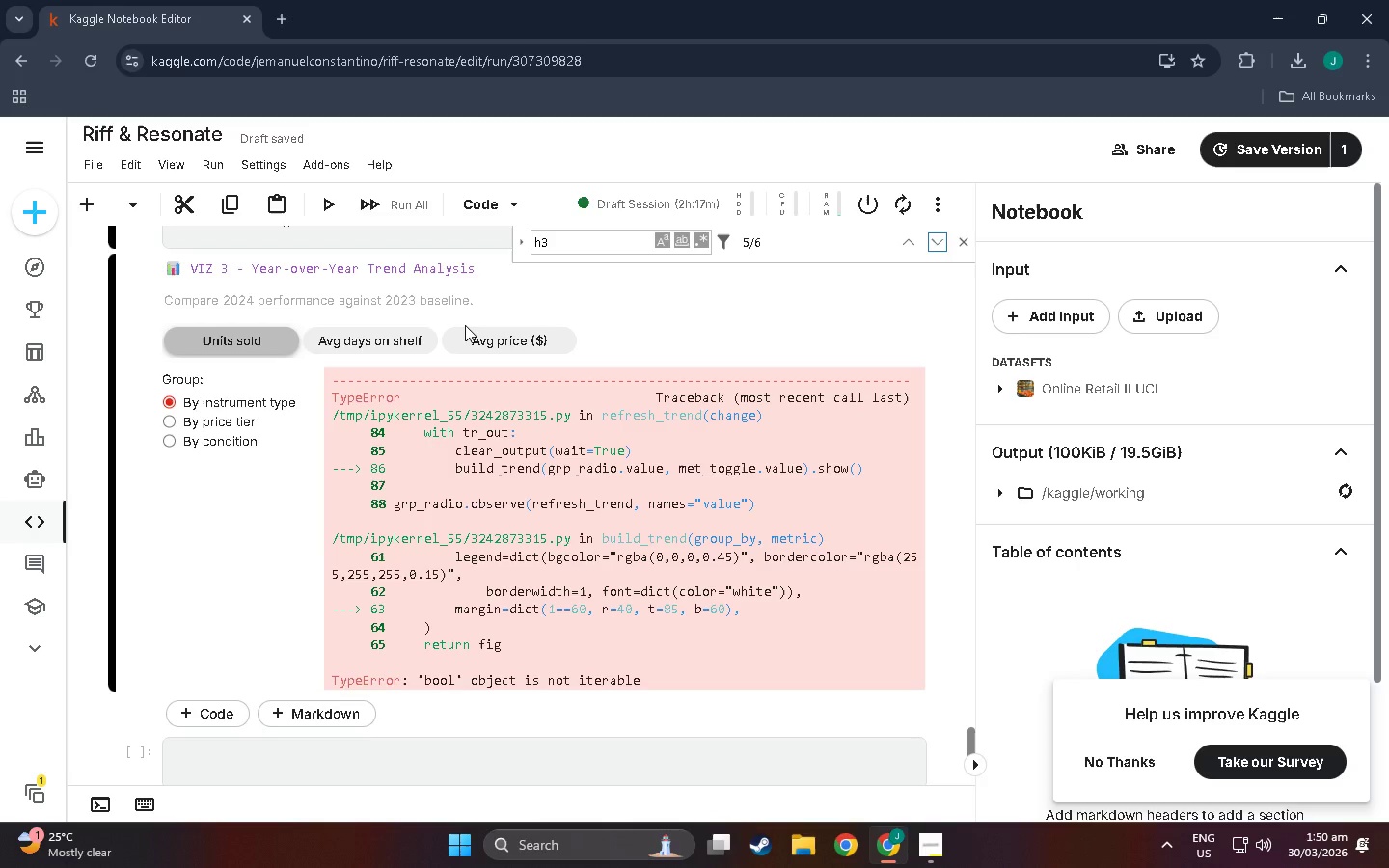 
scroll: coordinate [477, 491], scroll_direction: up, amount: 35.0
 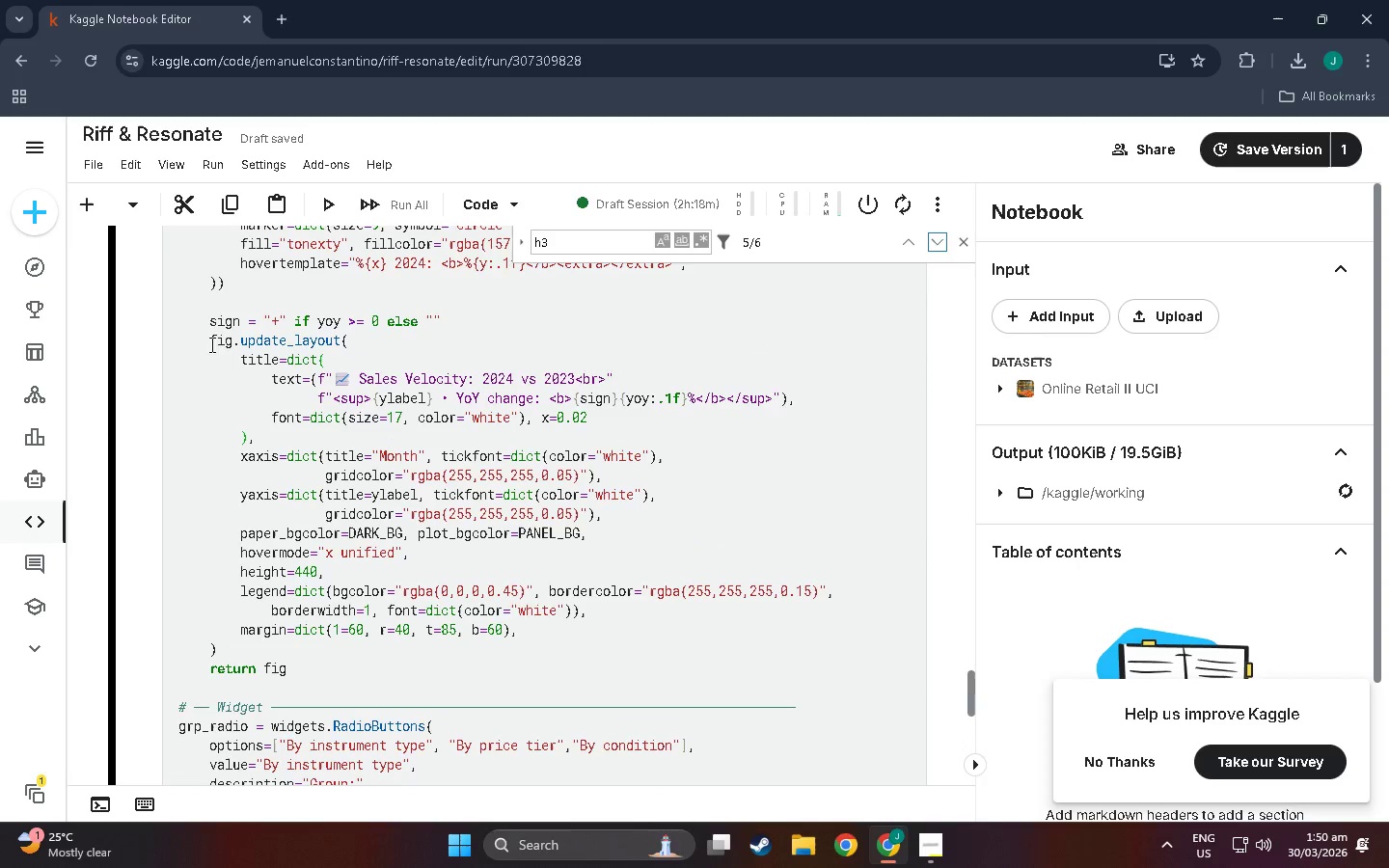 
left_click([209, 341])
 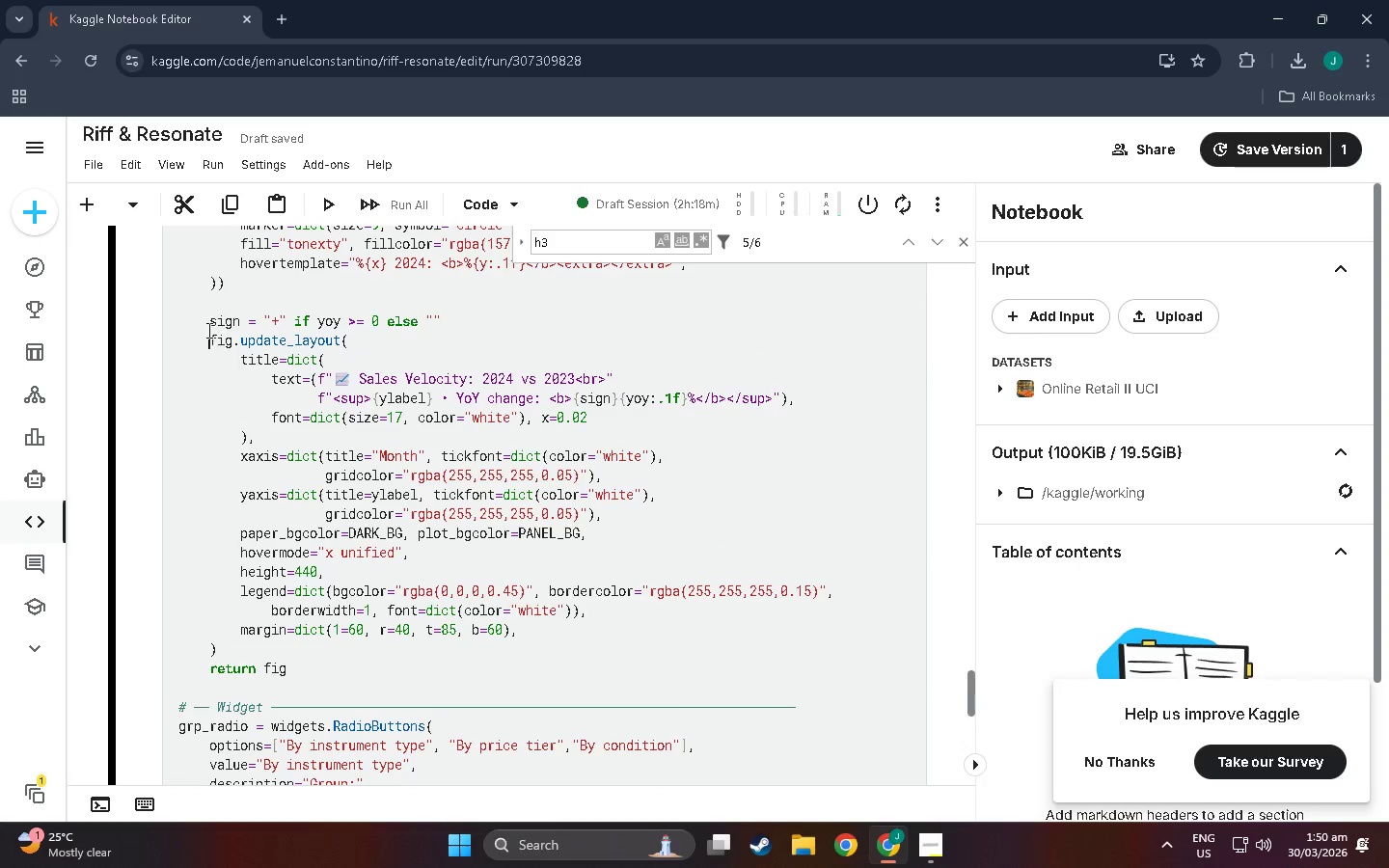 
left_click_drag(start_coordinate=[207, 330], to_coordinate=[253, 329])
 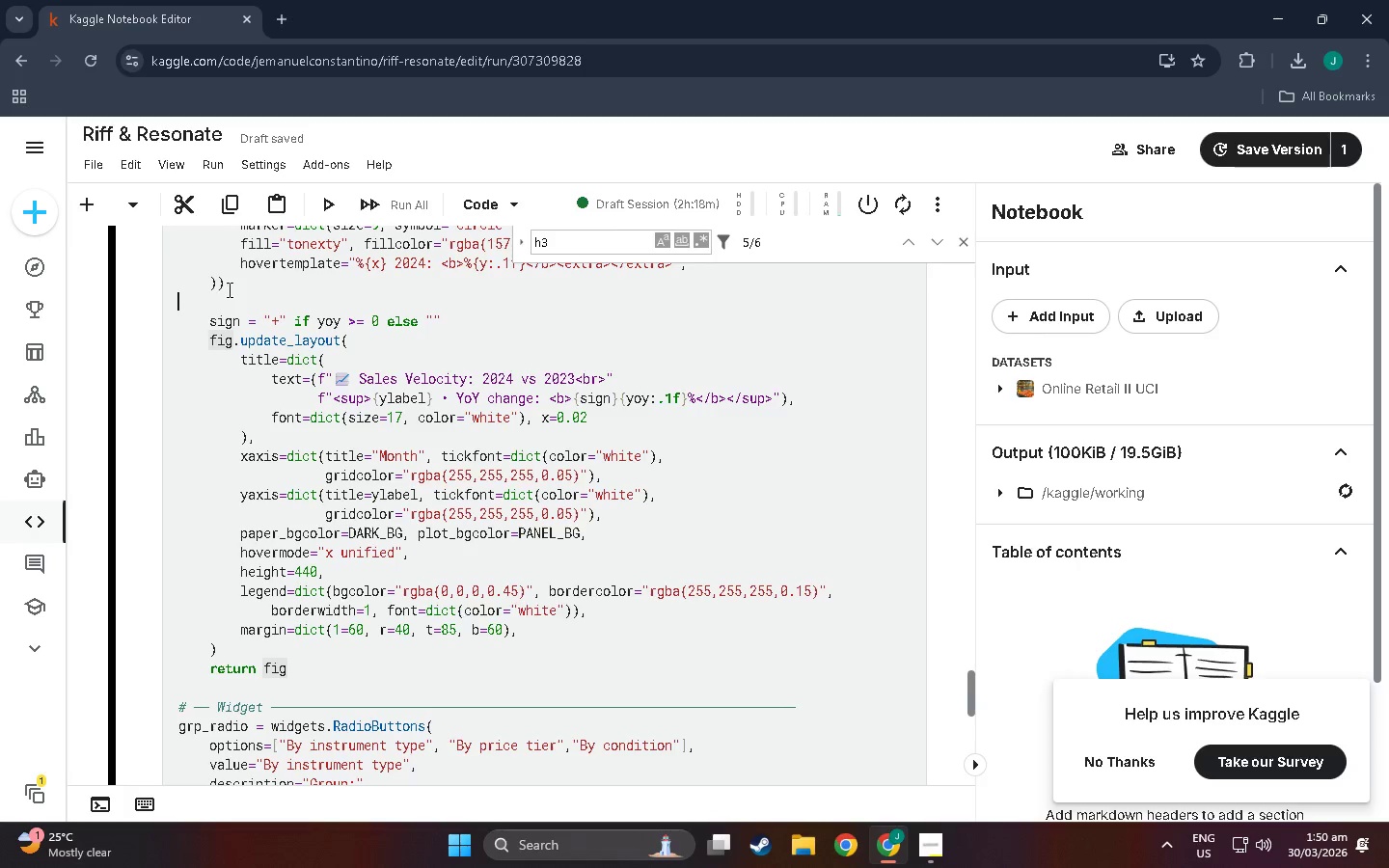 
double_click([236, 280])
 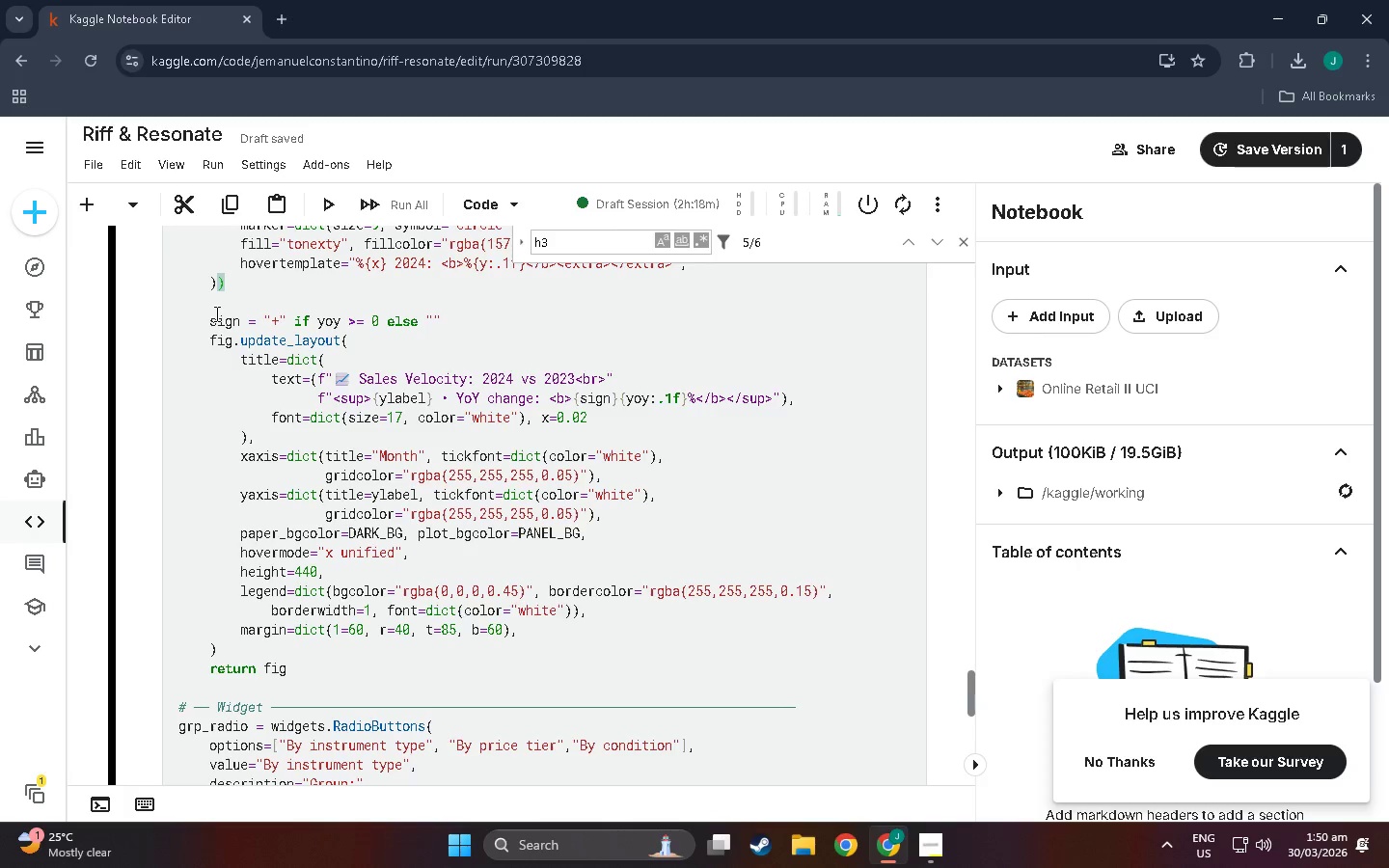 
left_click([204, 323])
 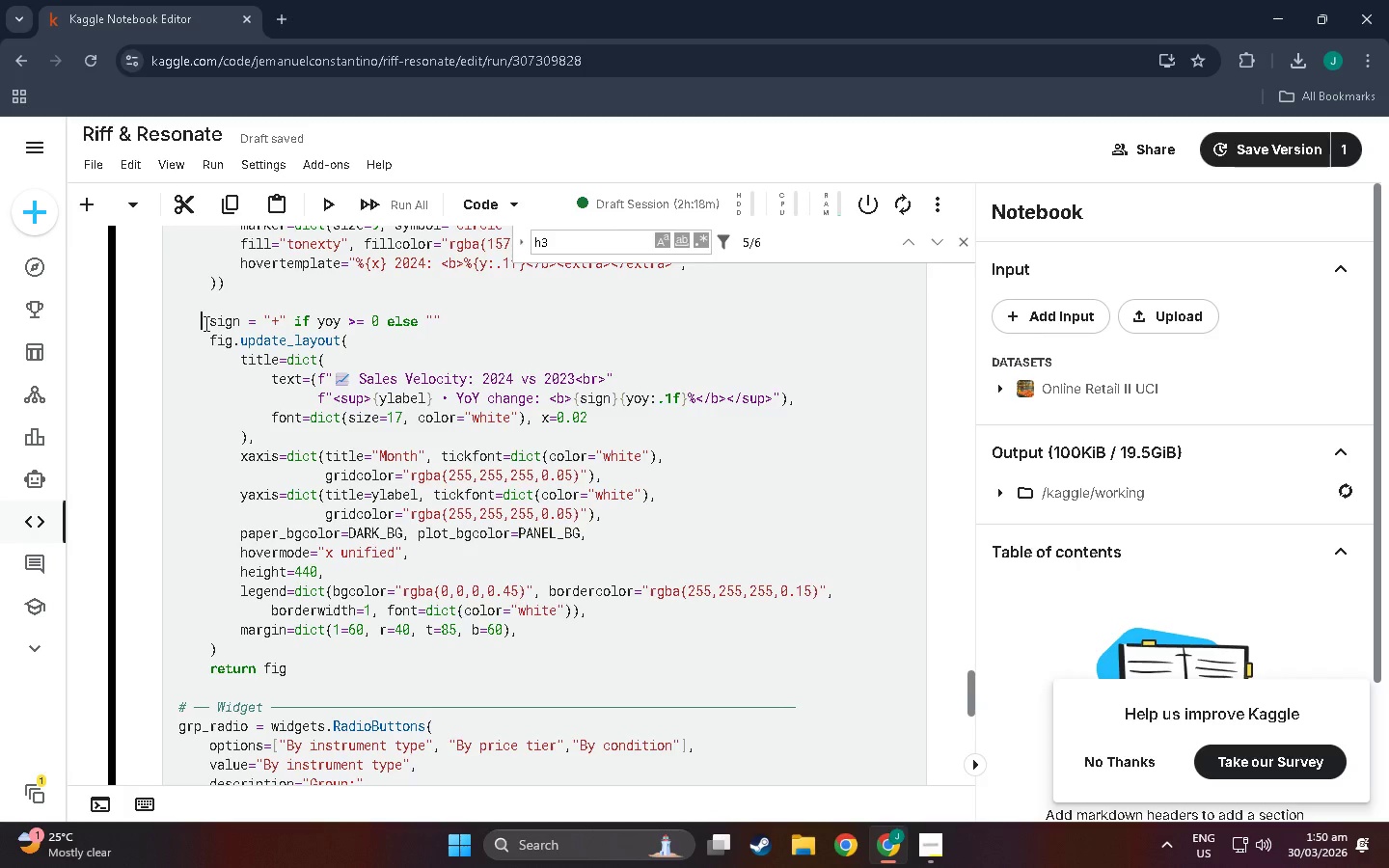 
left_click_drag(start_coordinate=[204, 323], to_coordinate=[561, 669])
 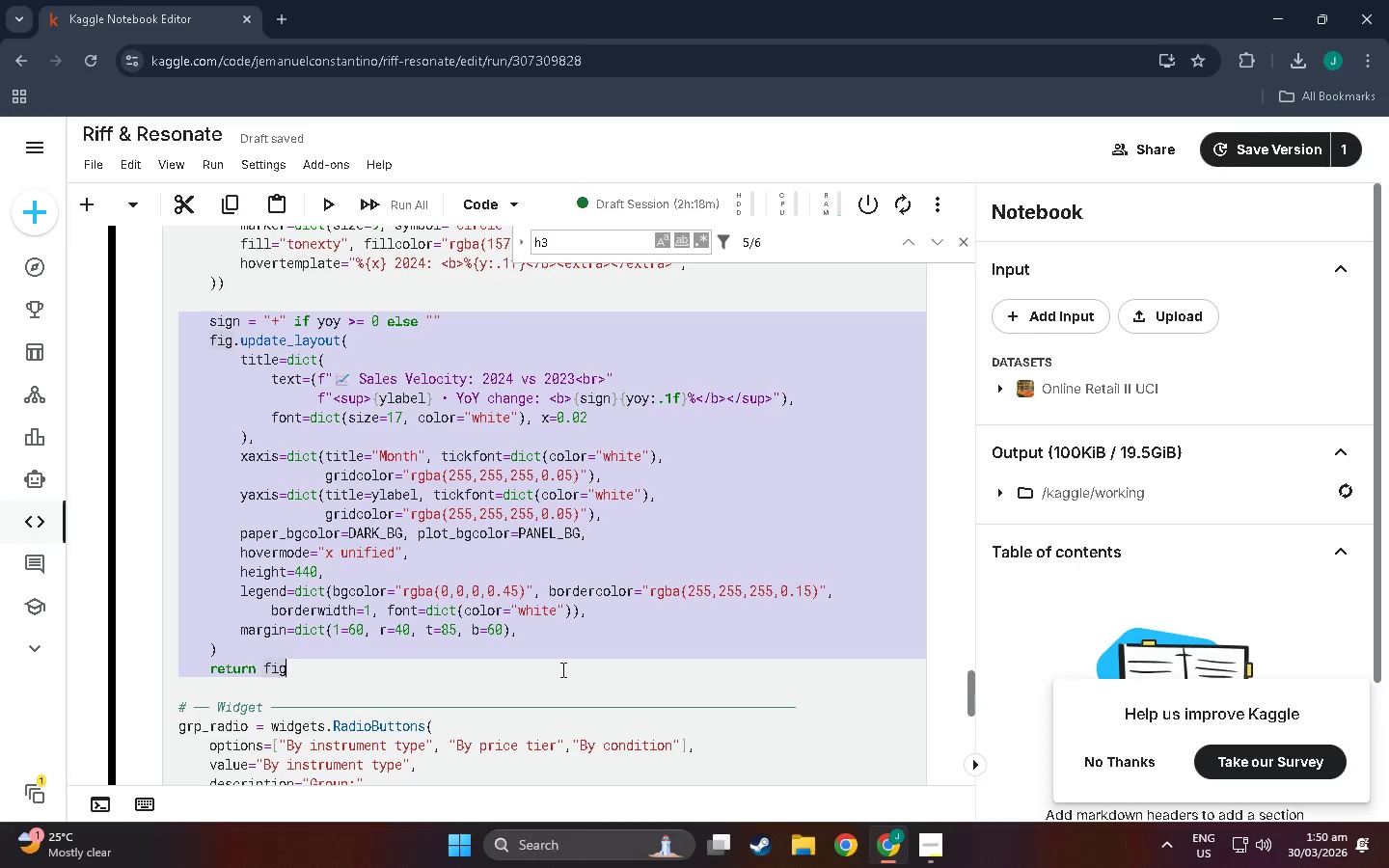 
wait(19.11)
 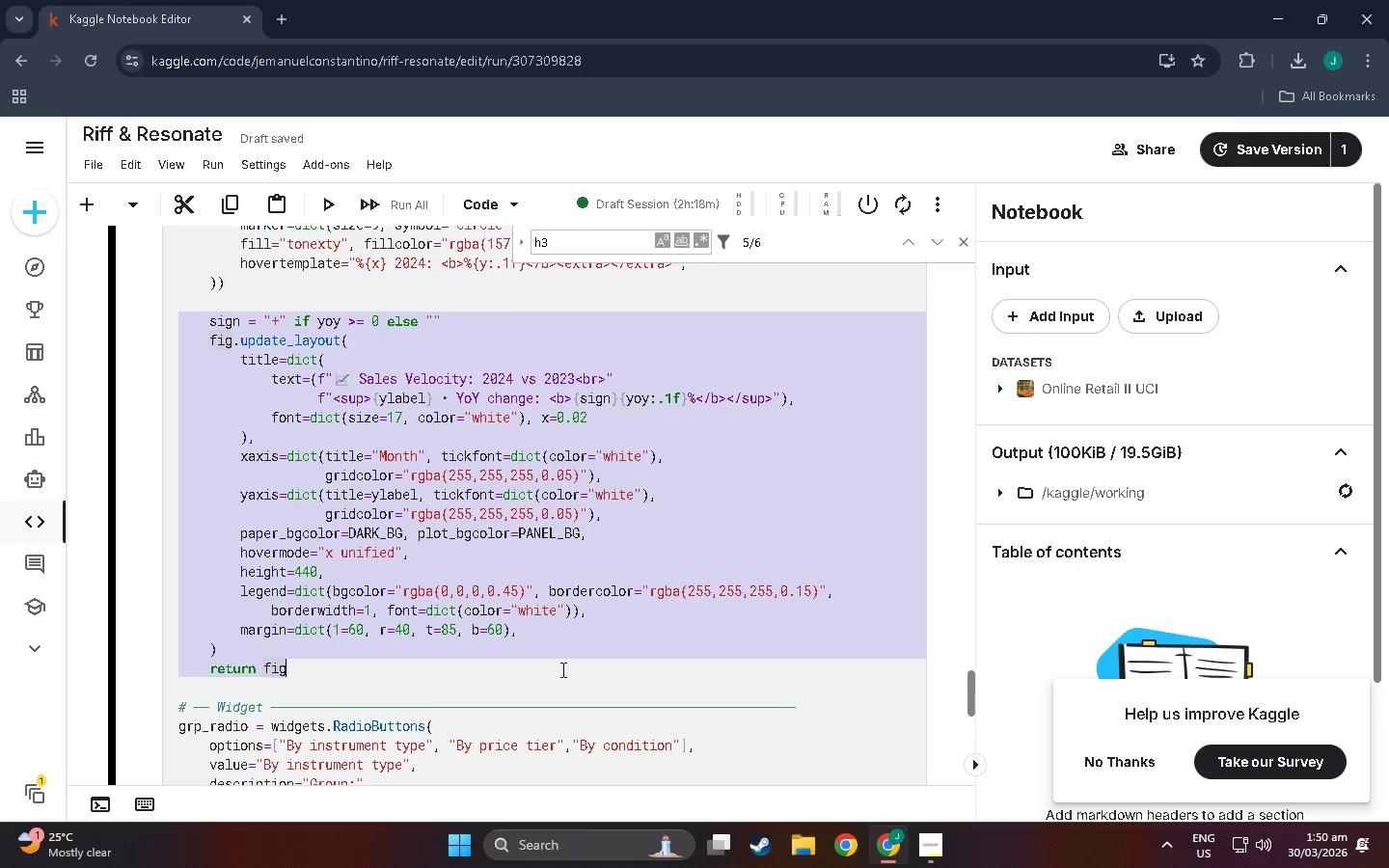 
key(Backspace)
 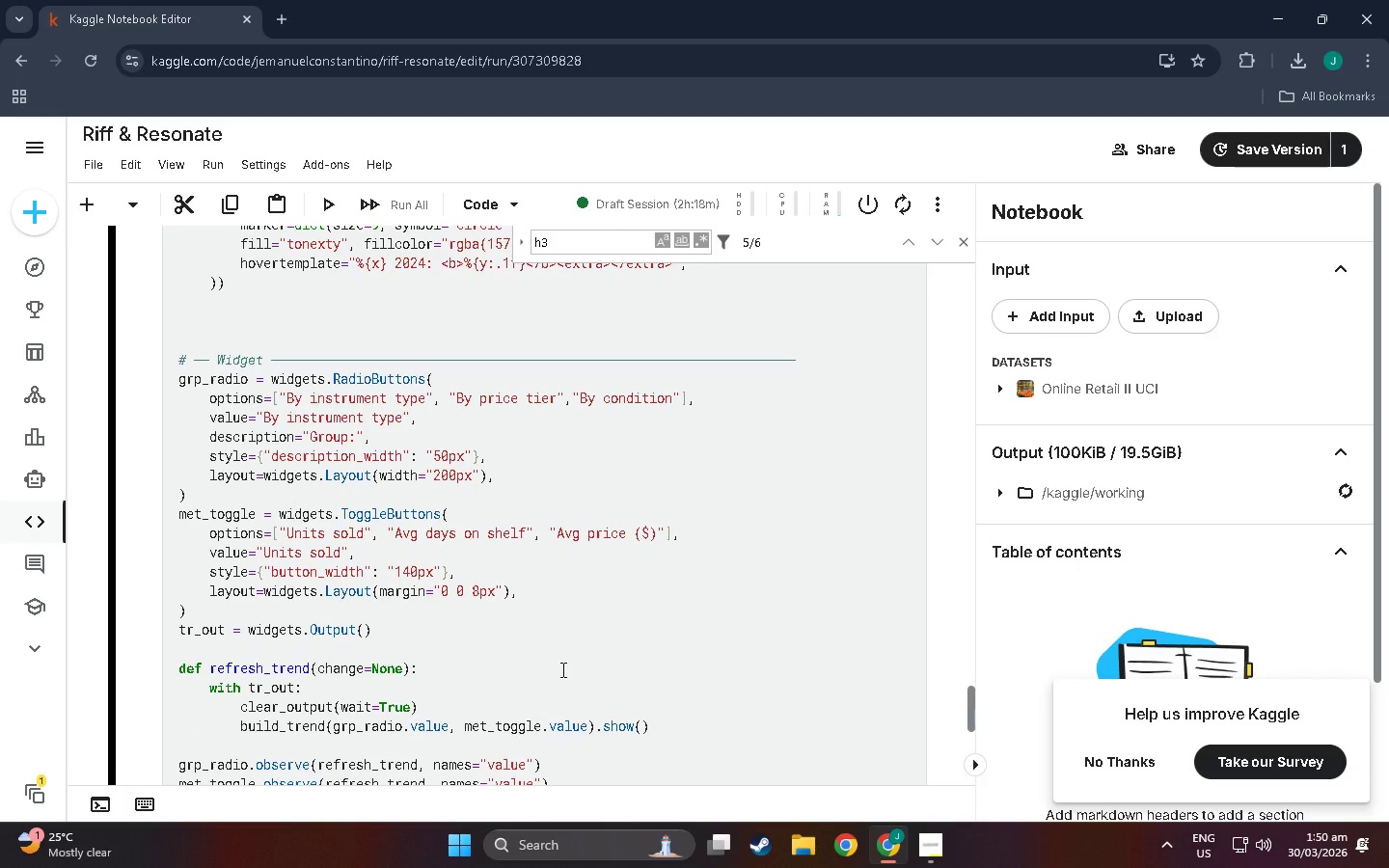 
key(Backspace)
 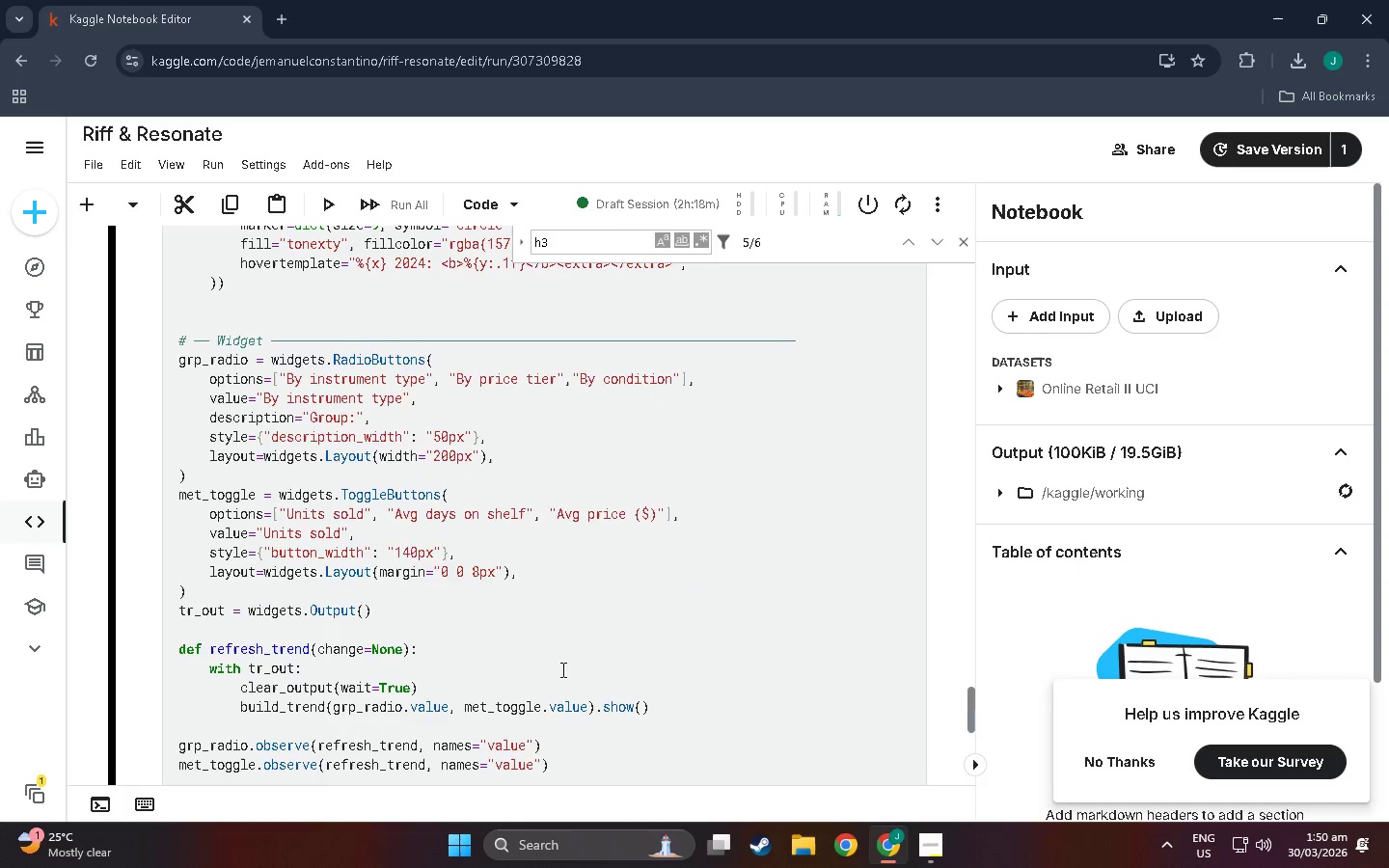 
key(Backspace)
 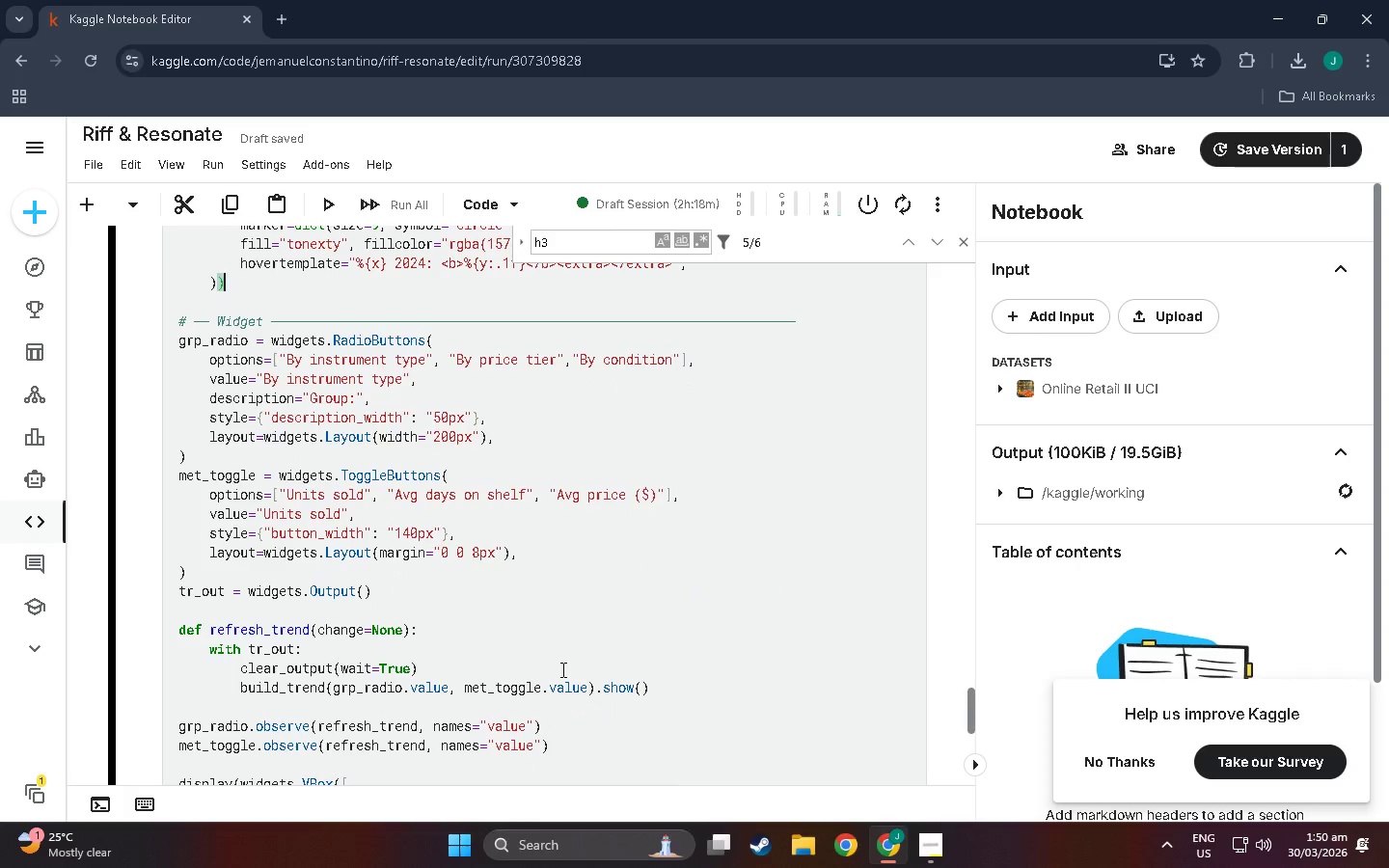 
key(Enter)
 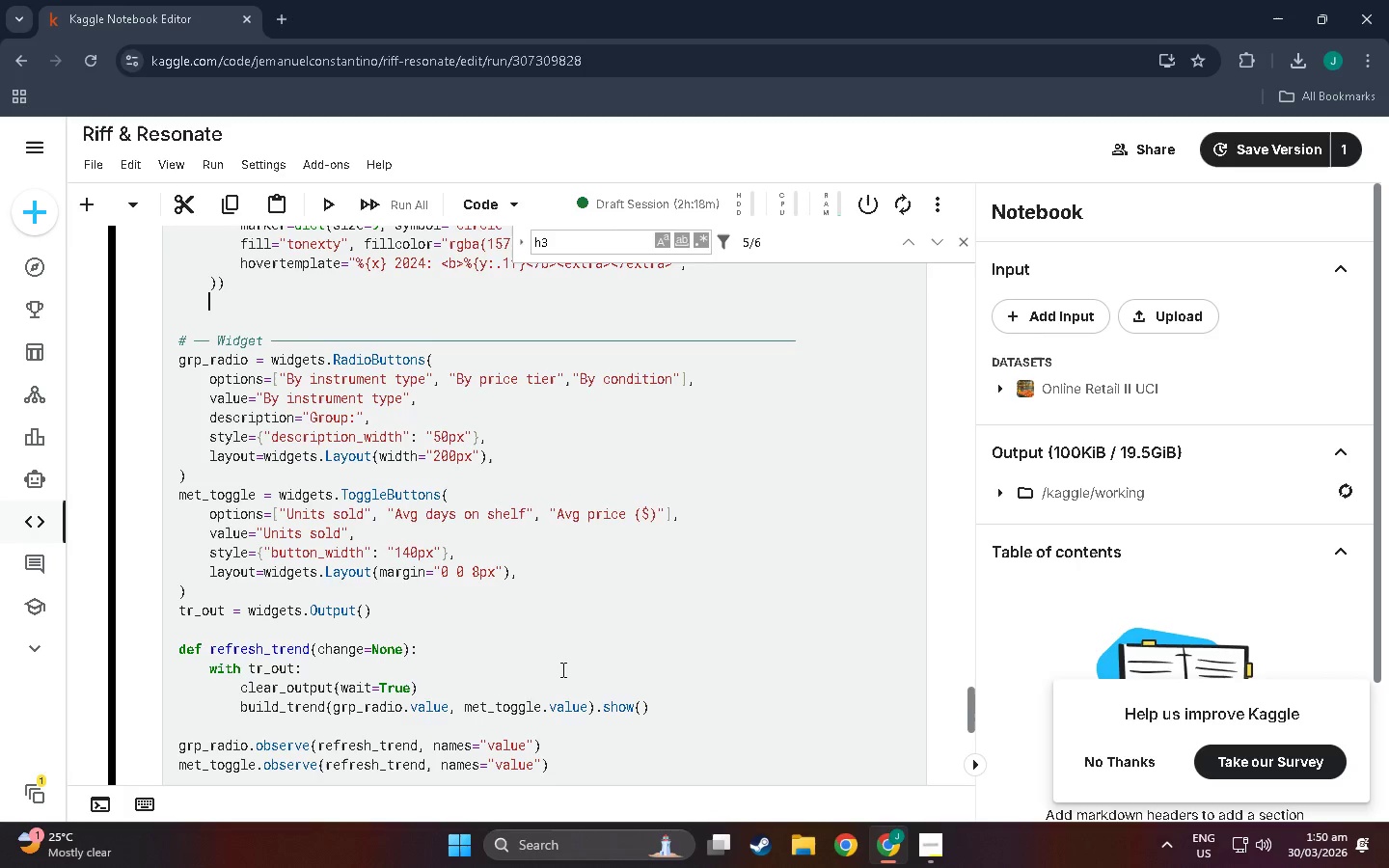 
key(Enter)
 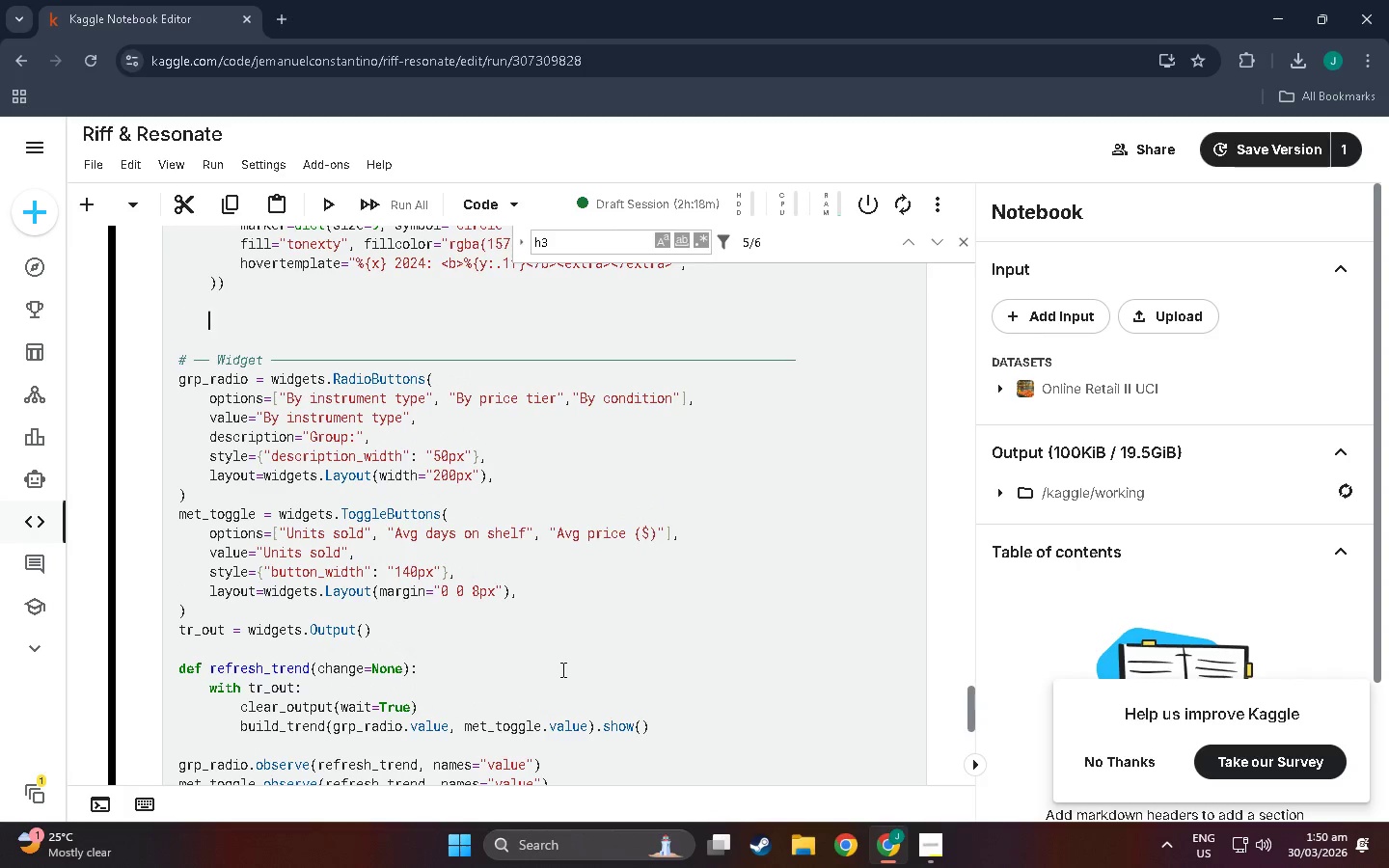 
key(Tab)
type(sog)
key(Backspace)
key(Backspace)
type(igmn)
key(Backspace)
type( =)
key(Backspace)
key(Backspace)
key(Backspace)
key(Backspace)
key(Backspace)
key(Backspace)
key(Backspace)
key(Backspace)
key(Backspace)
 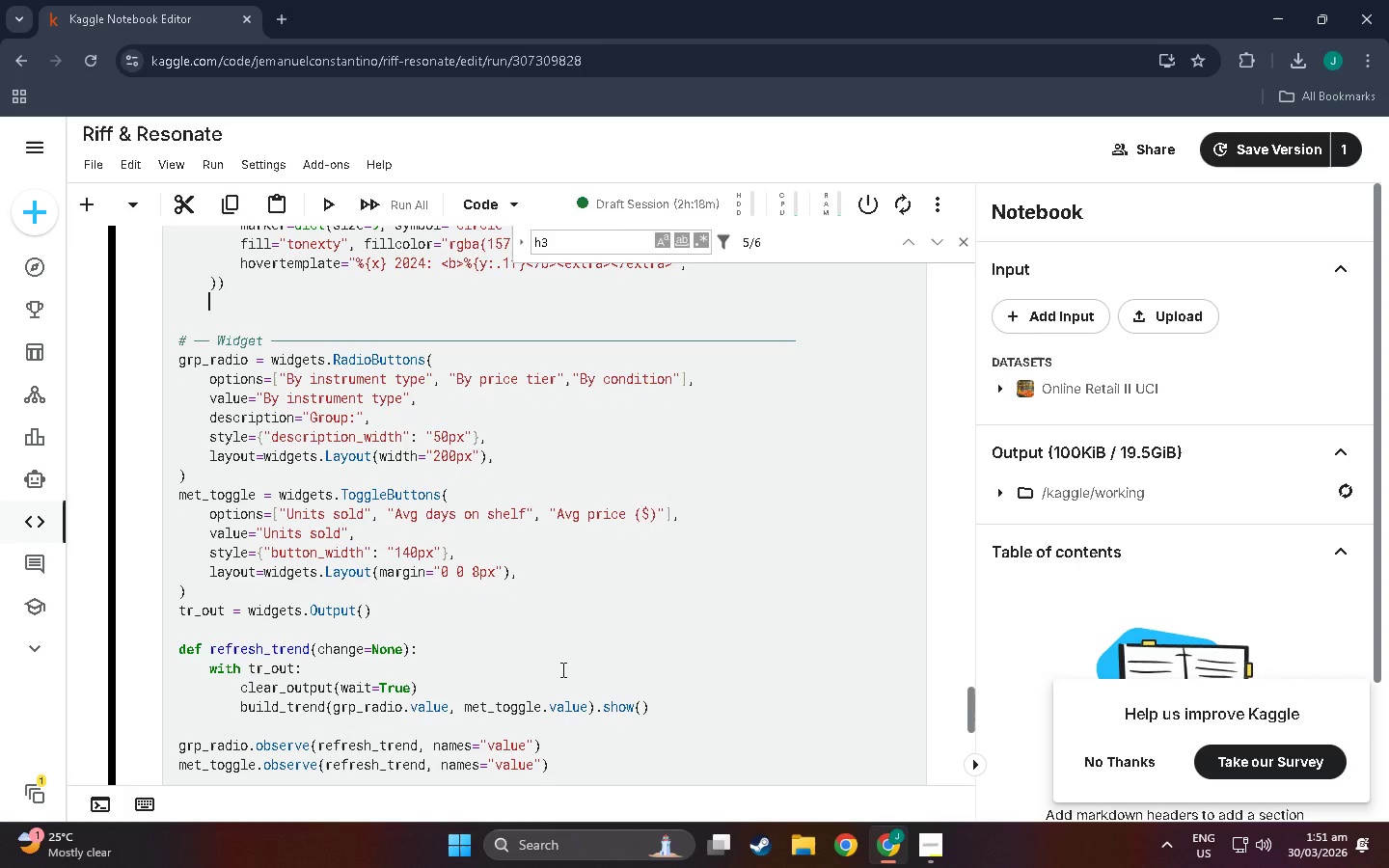 
key(Enter)
 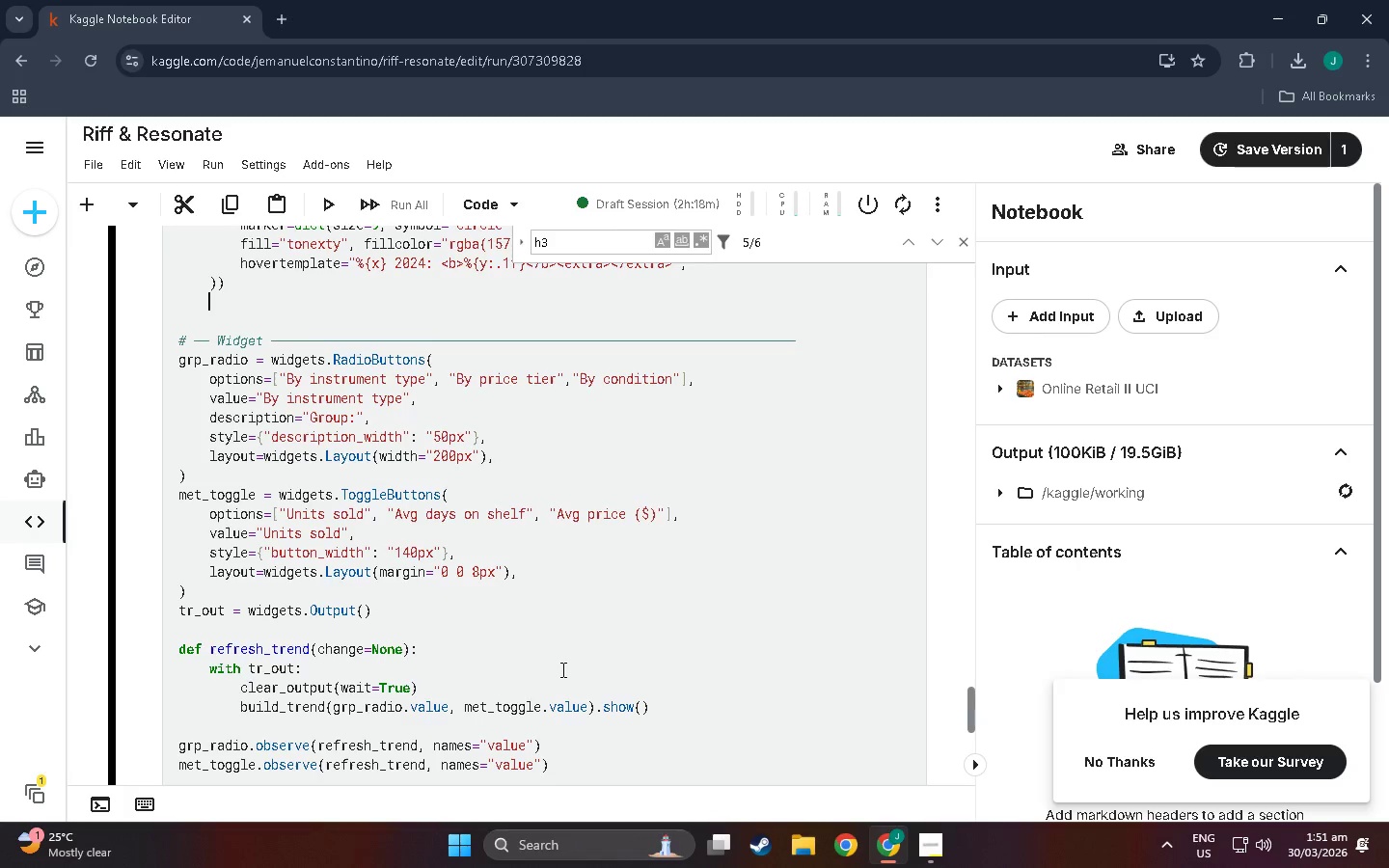 
type(so)
key(Backspace)
type(ign=-)
key(Backspace)
type( )
key(Backspace)
key(Backspace)
type( = )
 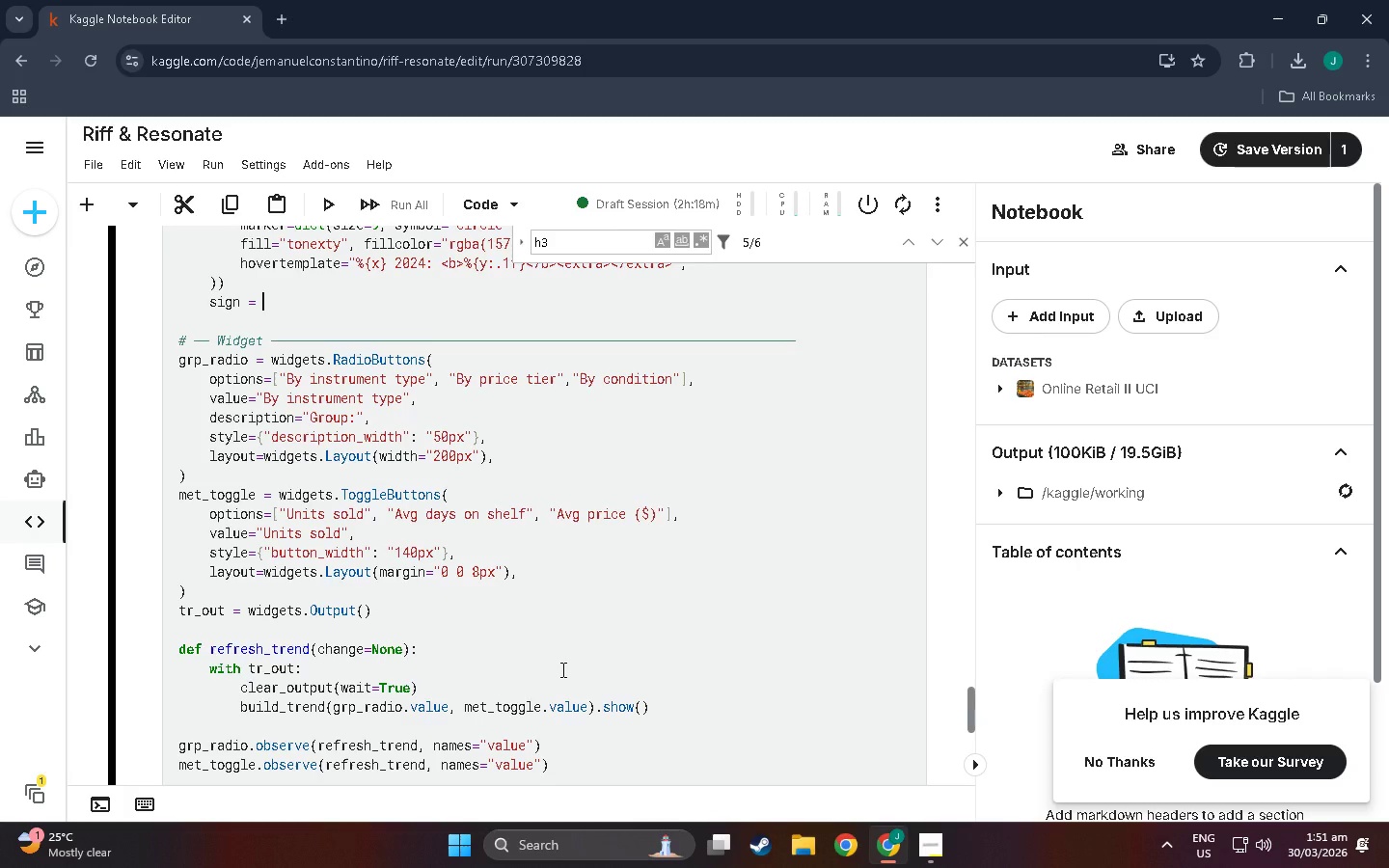 
hold_key(key=ShiftLeft, duration=1.53)
 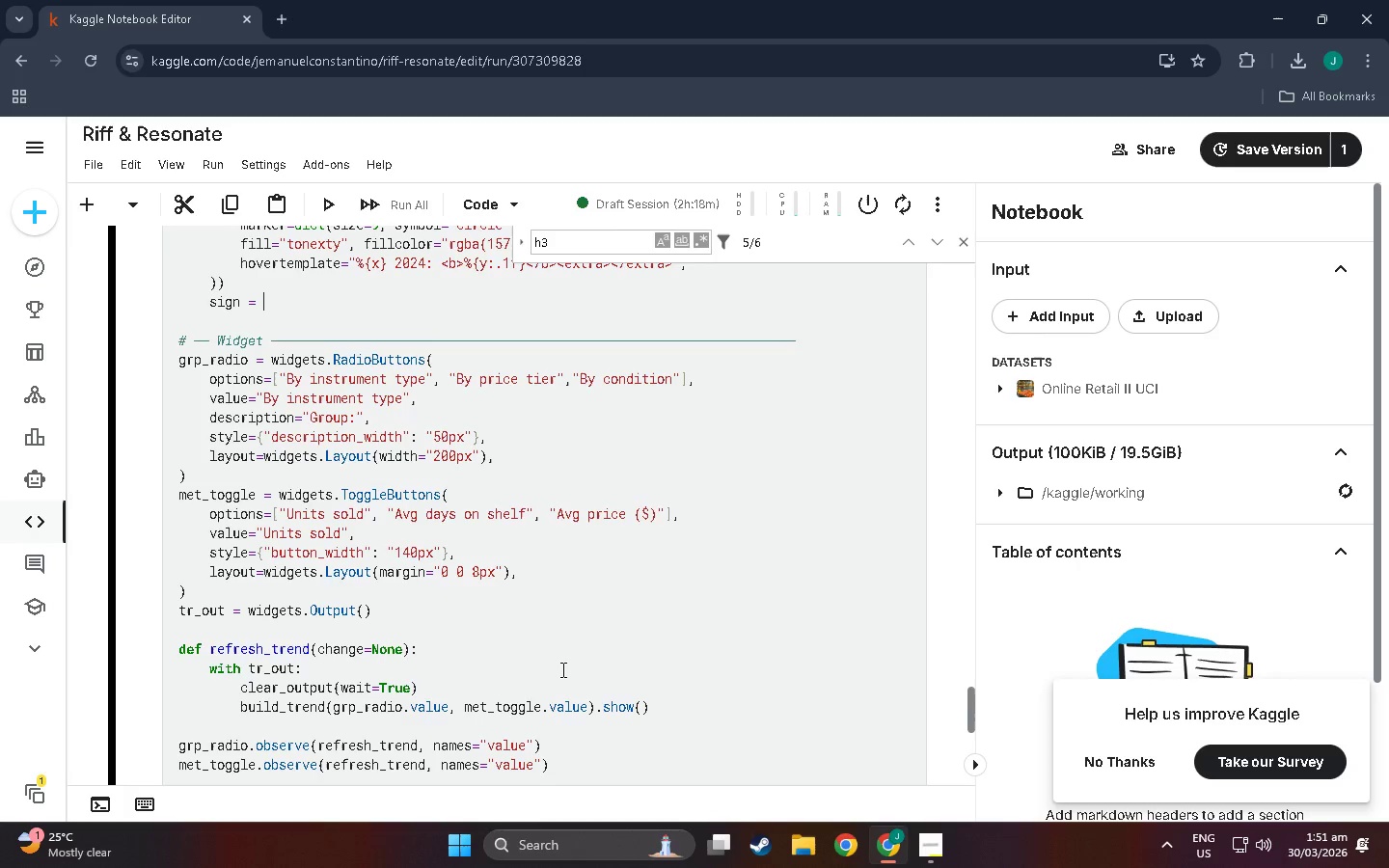 
hold_key(key=ShiftLeft, duration=1.52)
 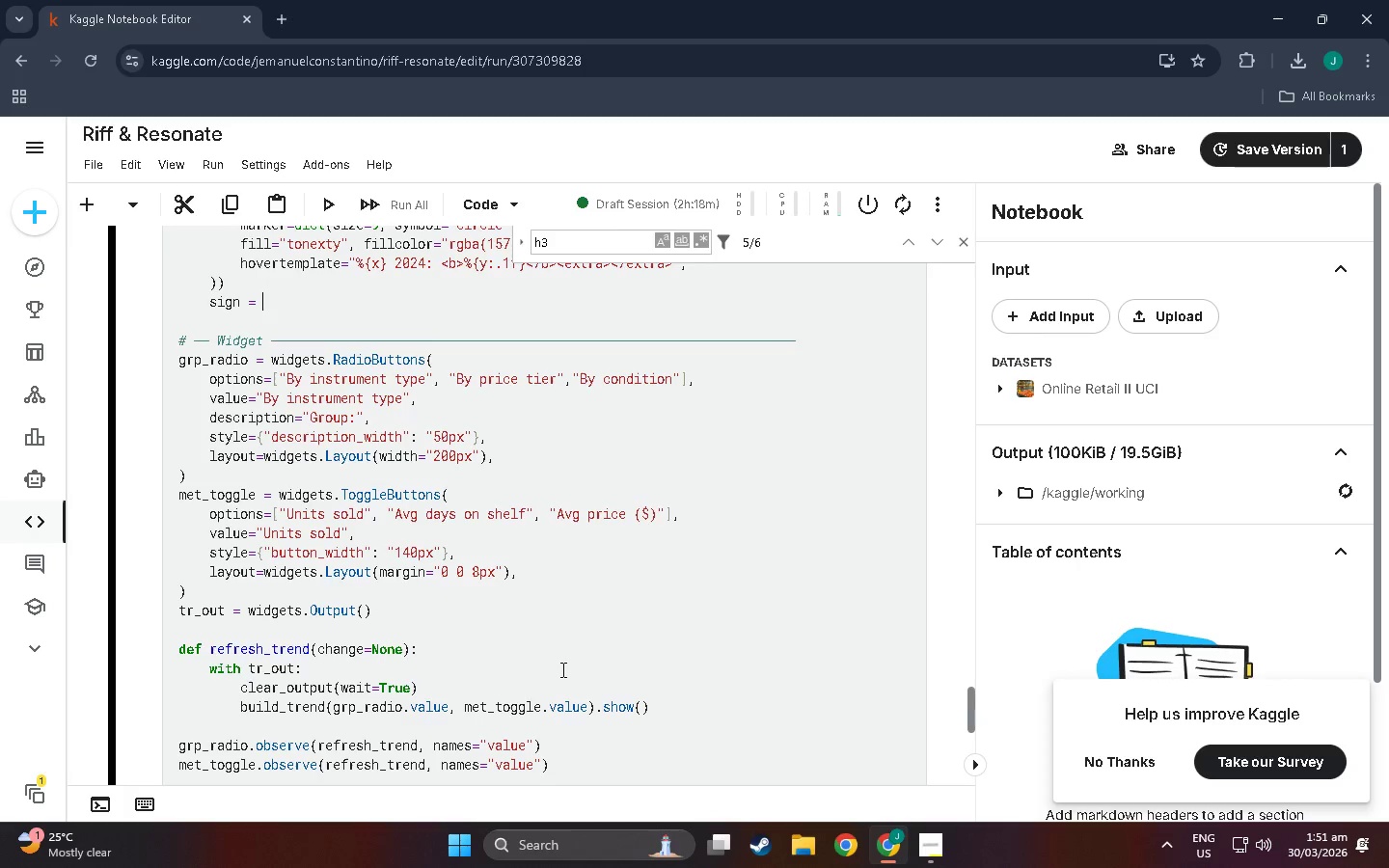 
hold_key(key=ShiftLeft, duration=1.51)
 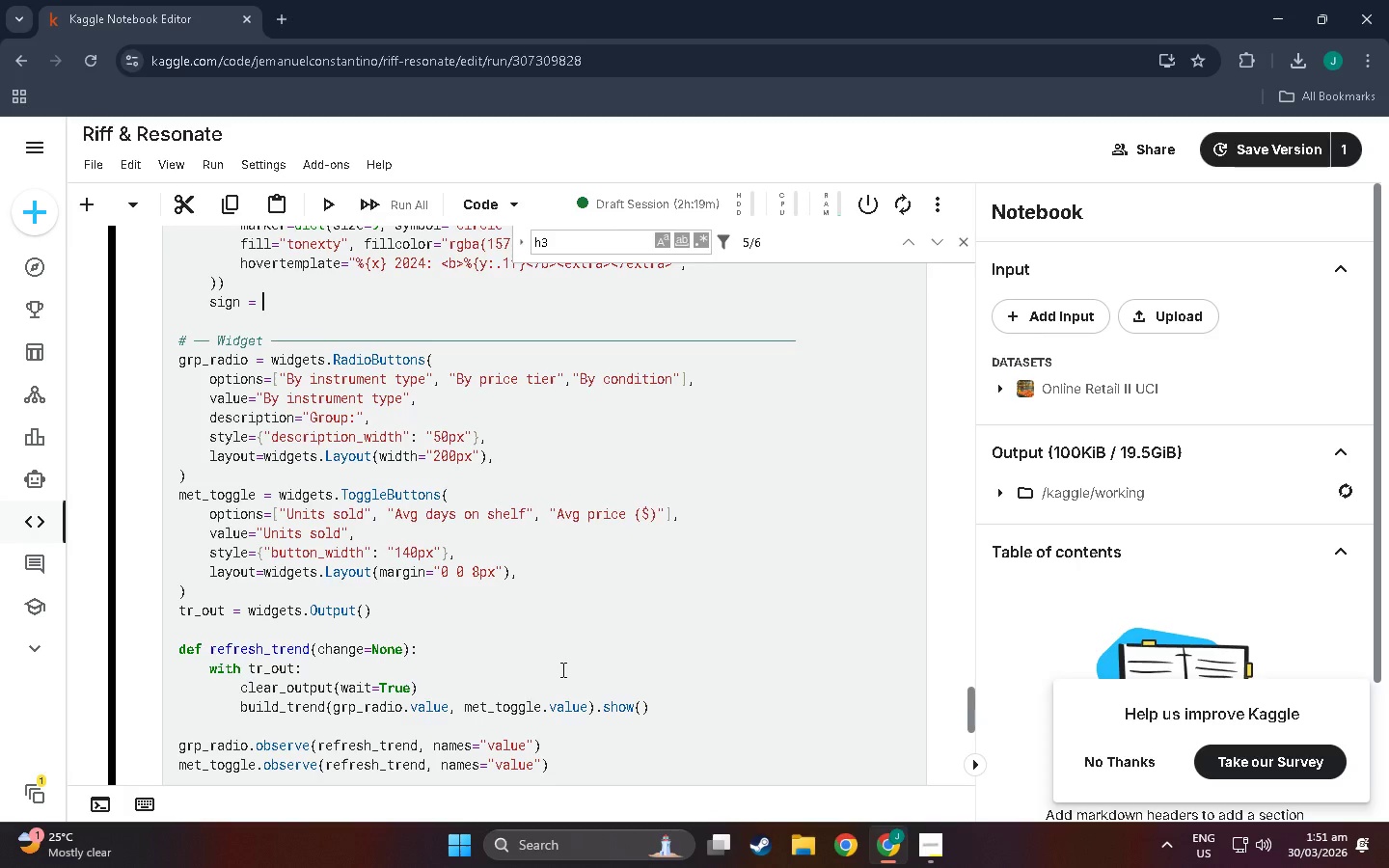 
key(Shift+Quote)
 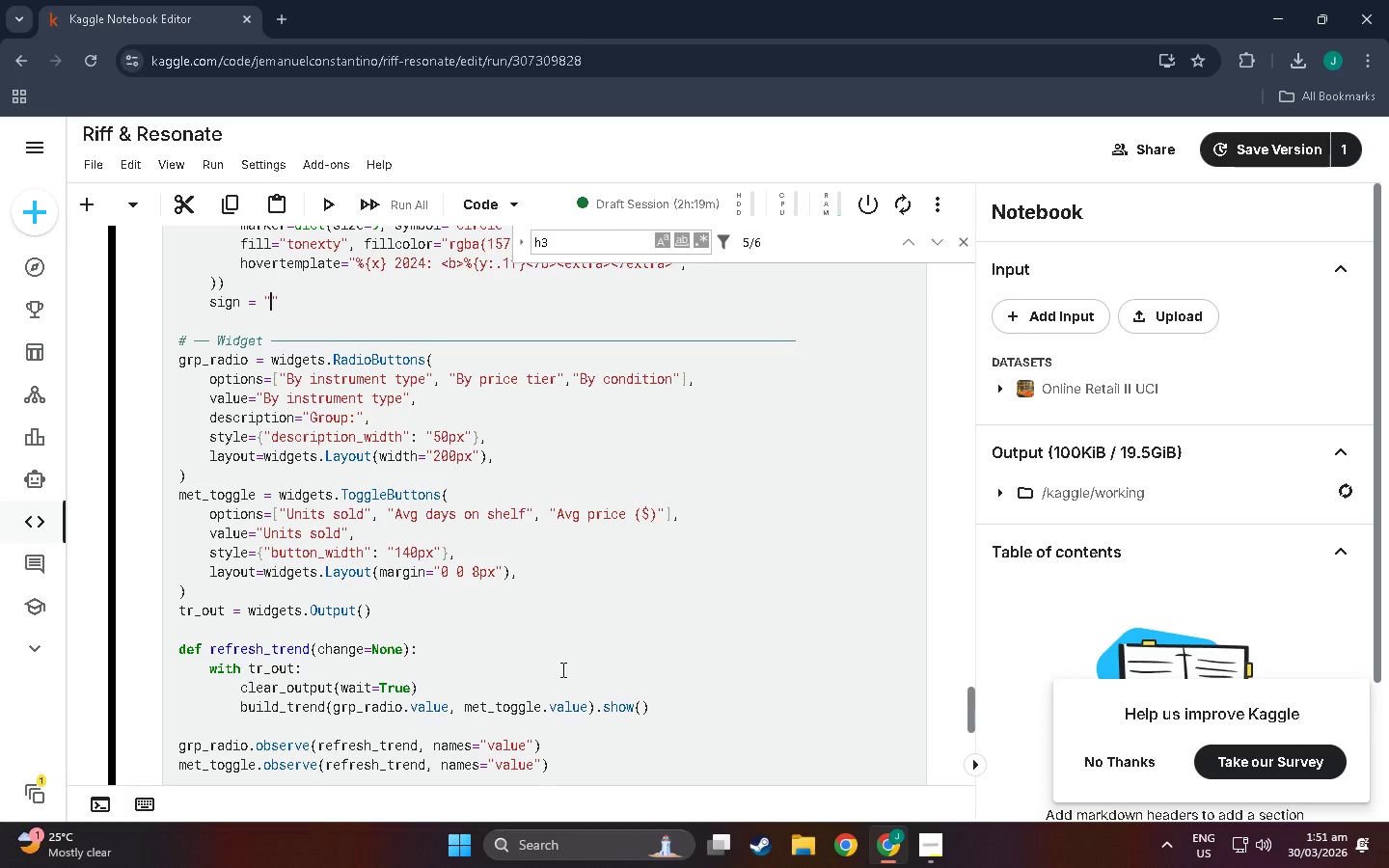 
key(Shift+Equal)
 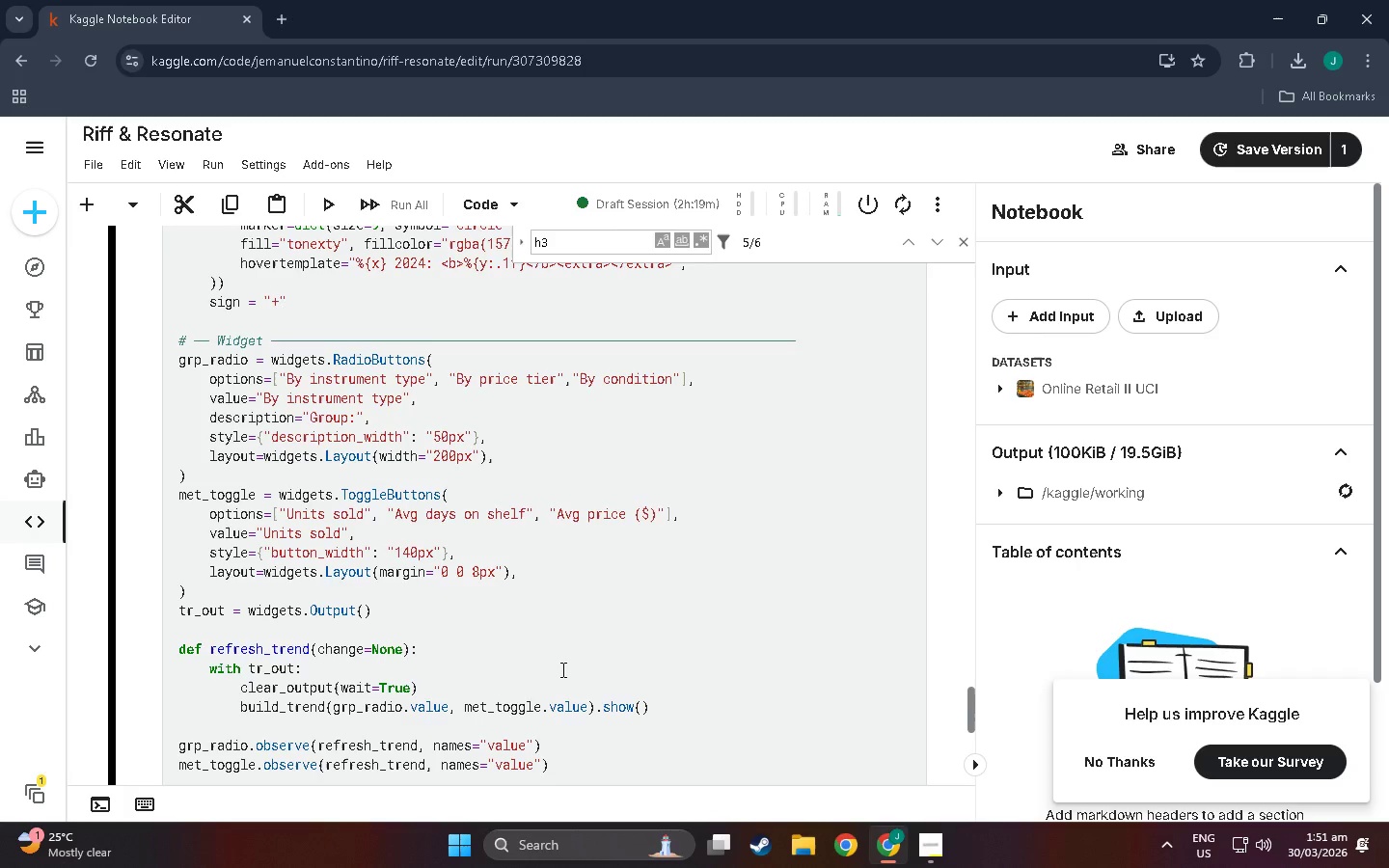 
key(ArrowRight)
 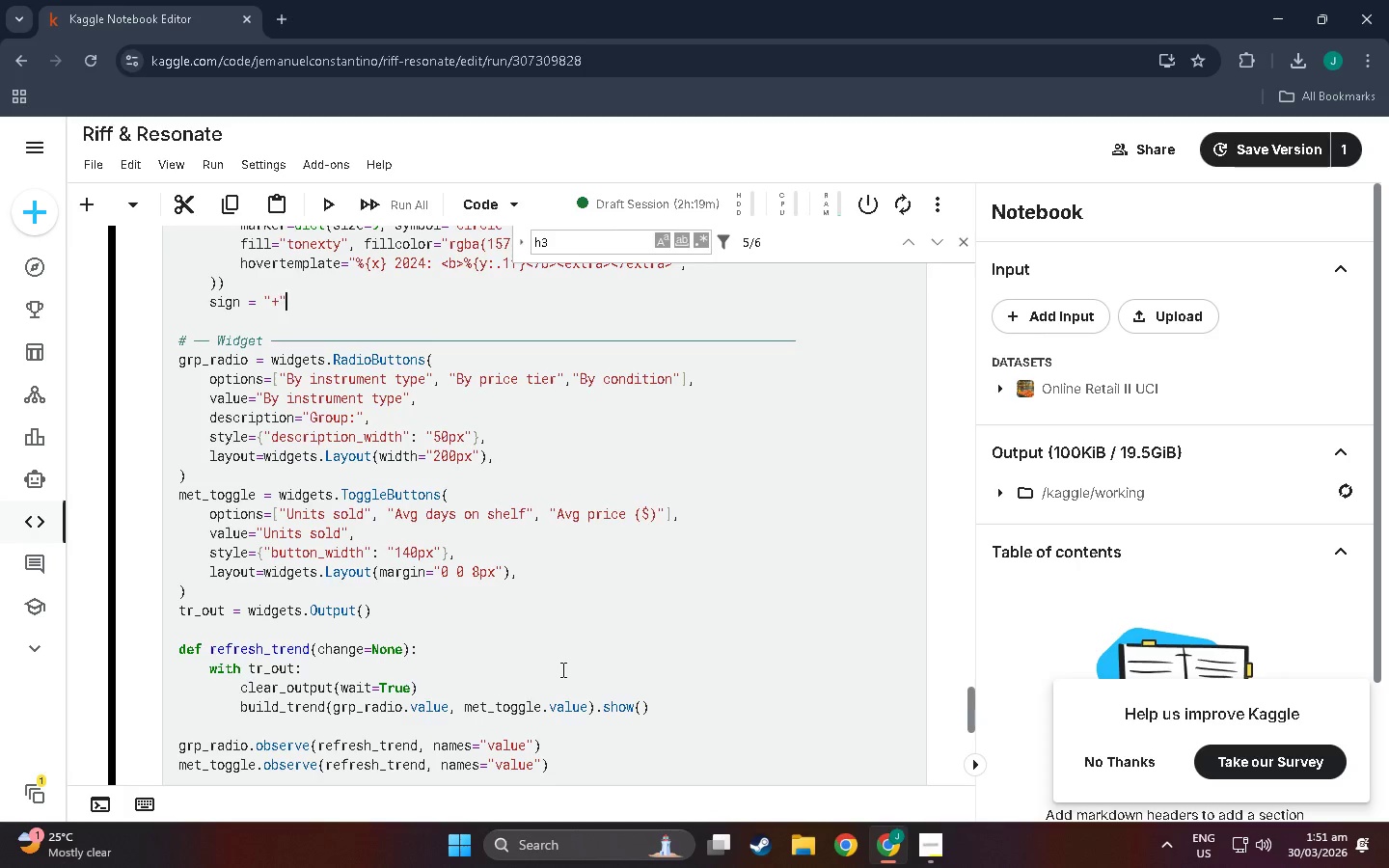 
type( if u)
key(Backspace)
type(yoy >= 0 else """)
key(Backspace)
key(Backspace)
 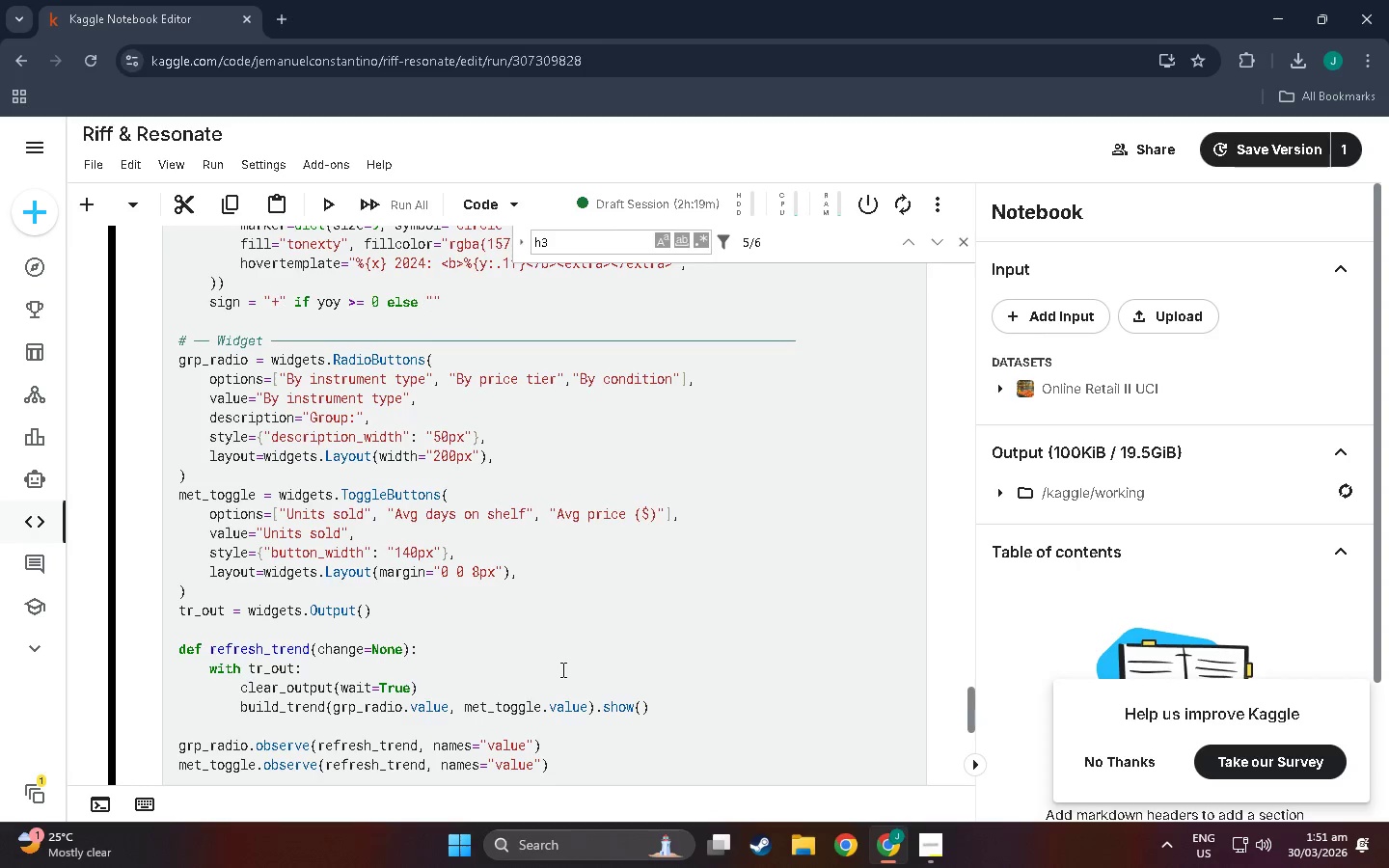 
key(Shift+Enter)
 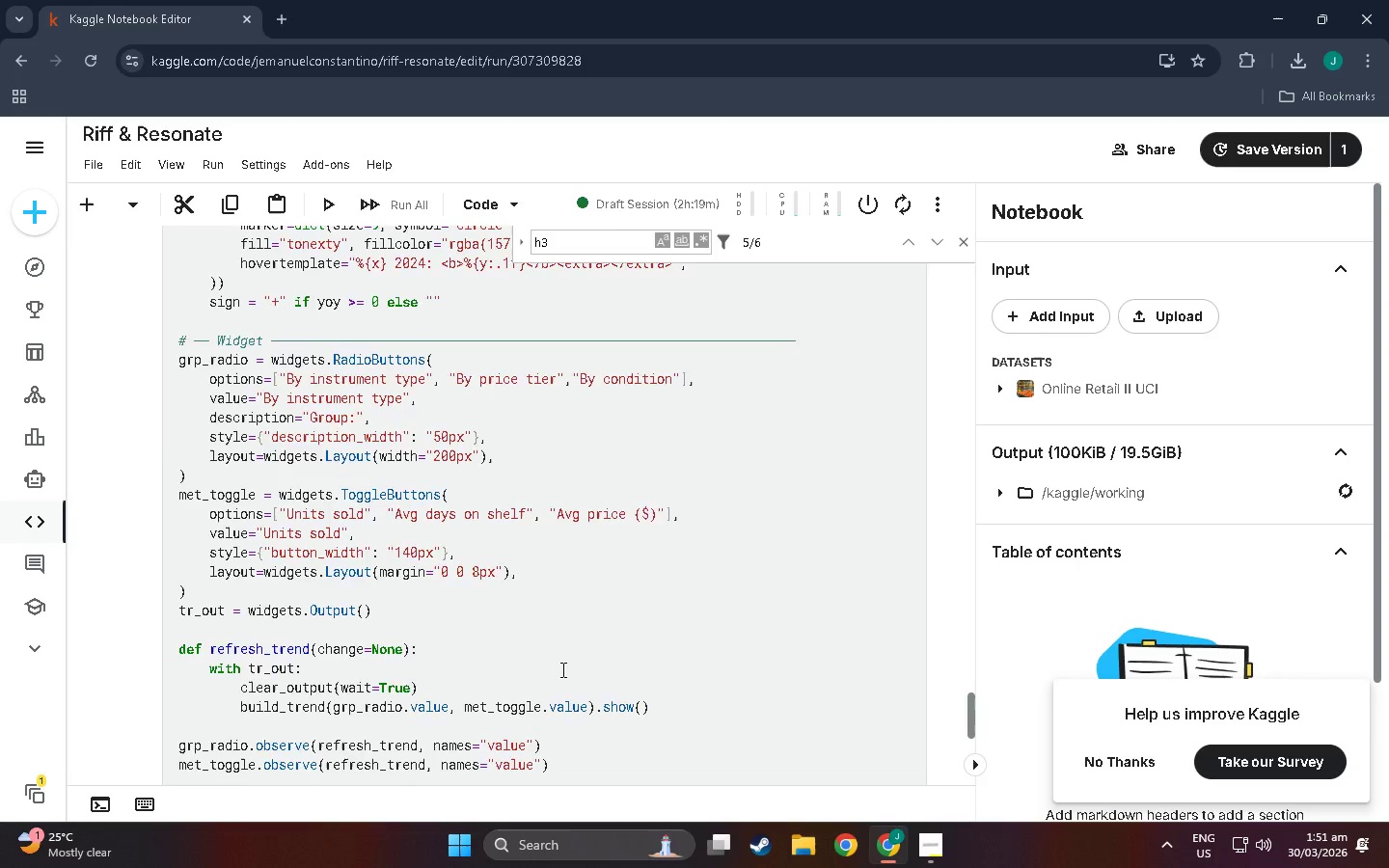 
scroll: coordinate [539, 675], scroll_direction: down, amount: 22.0
 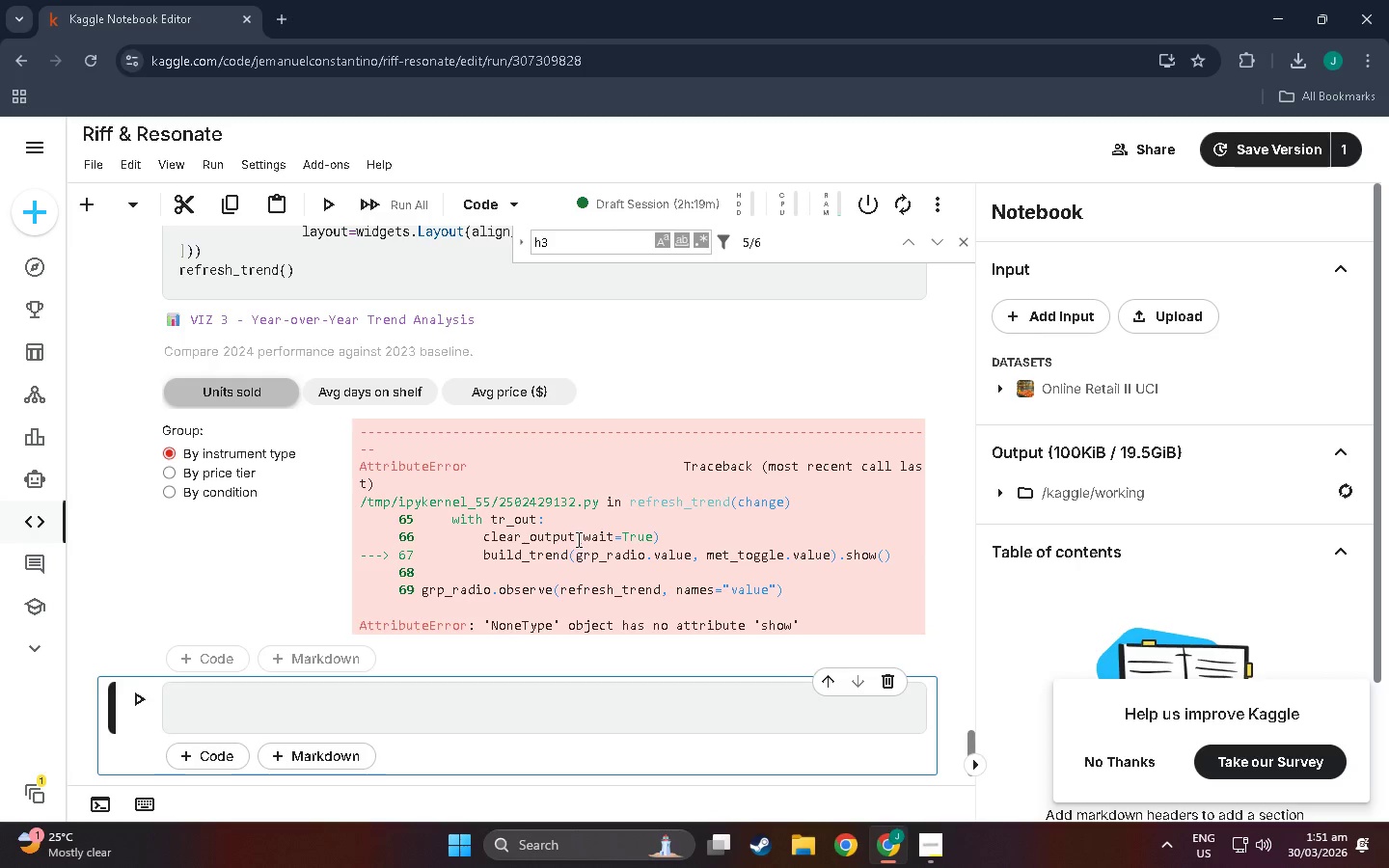 
wait(7.63)
 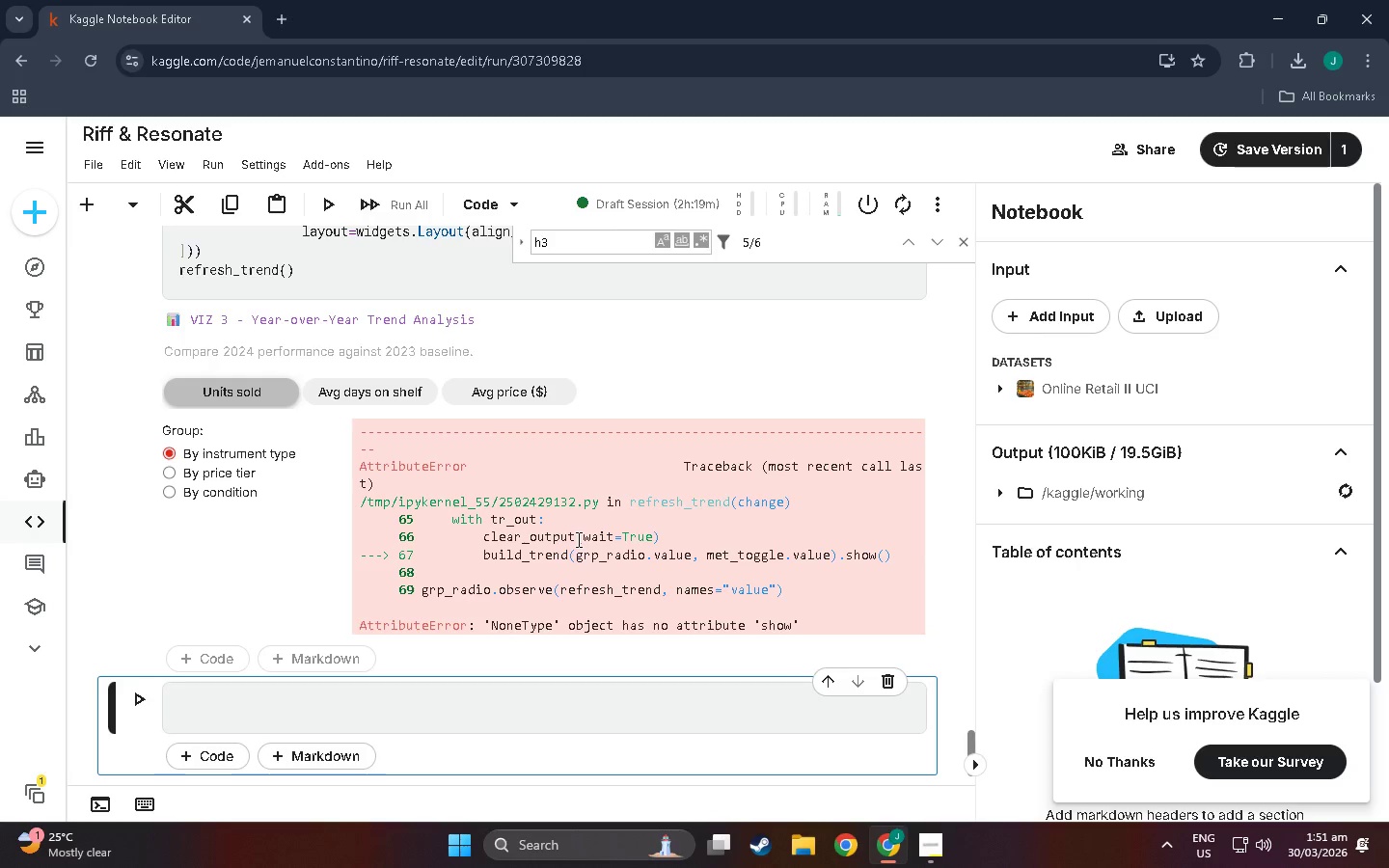 
scroll: coordinate [358, 563], scroll_direction: up, amount: 27.0
 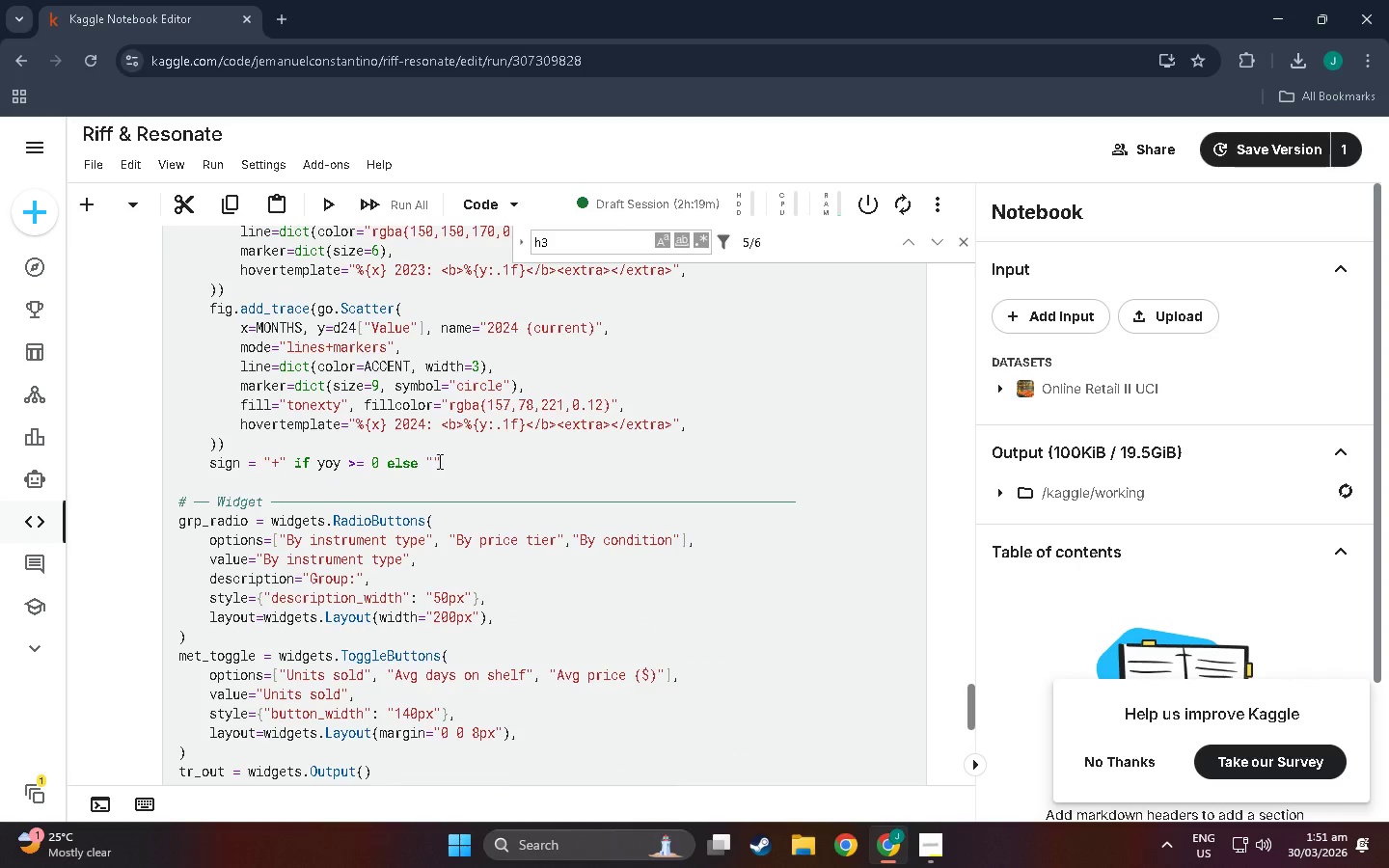 
left_click([440, 460])
 